 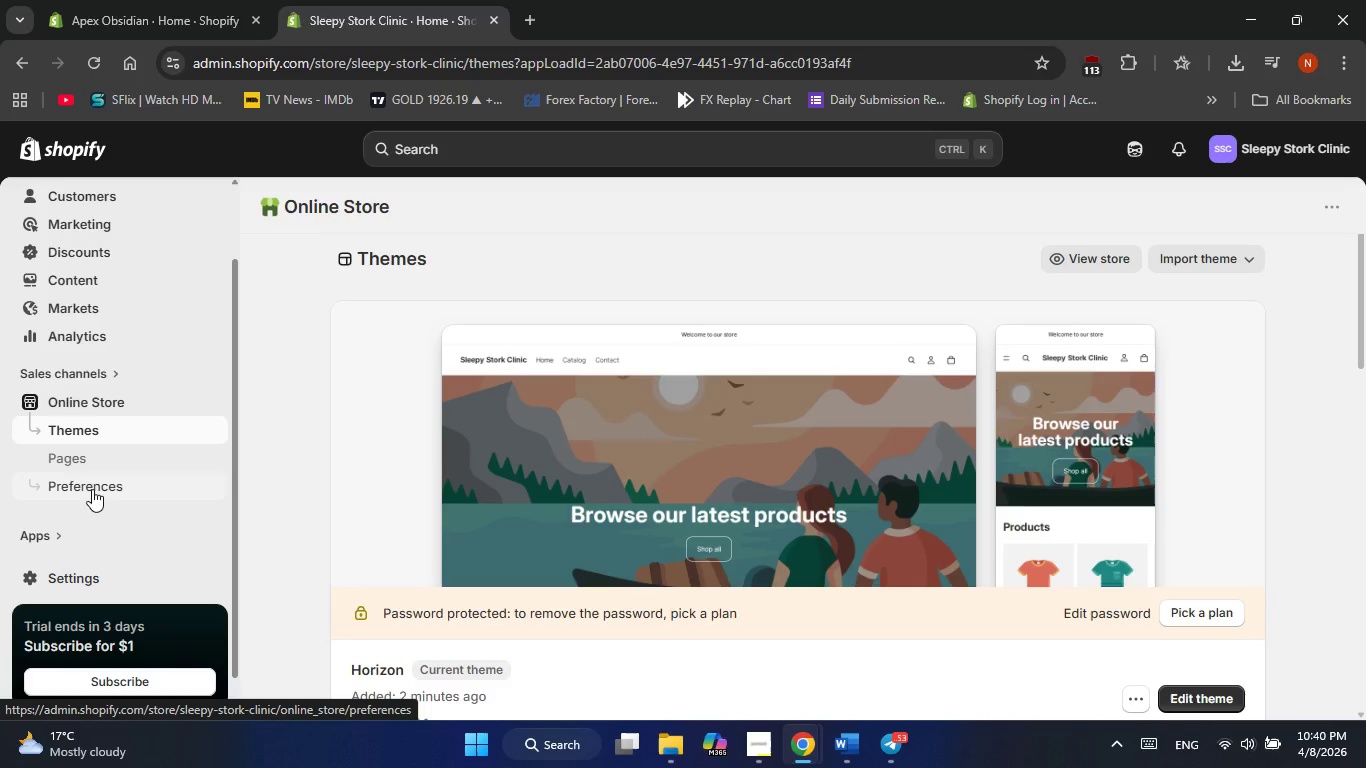 
scroll: coordinate [982, 535], scroll_direction: down, amount: 10.0
 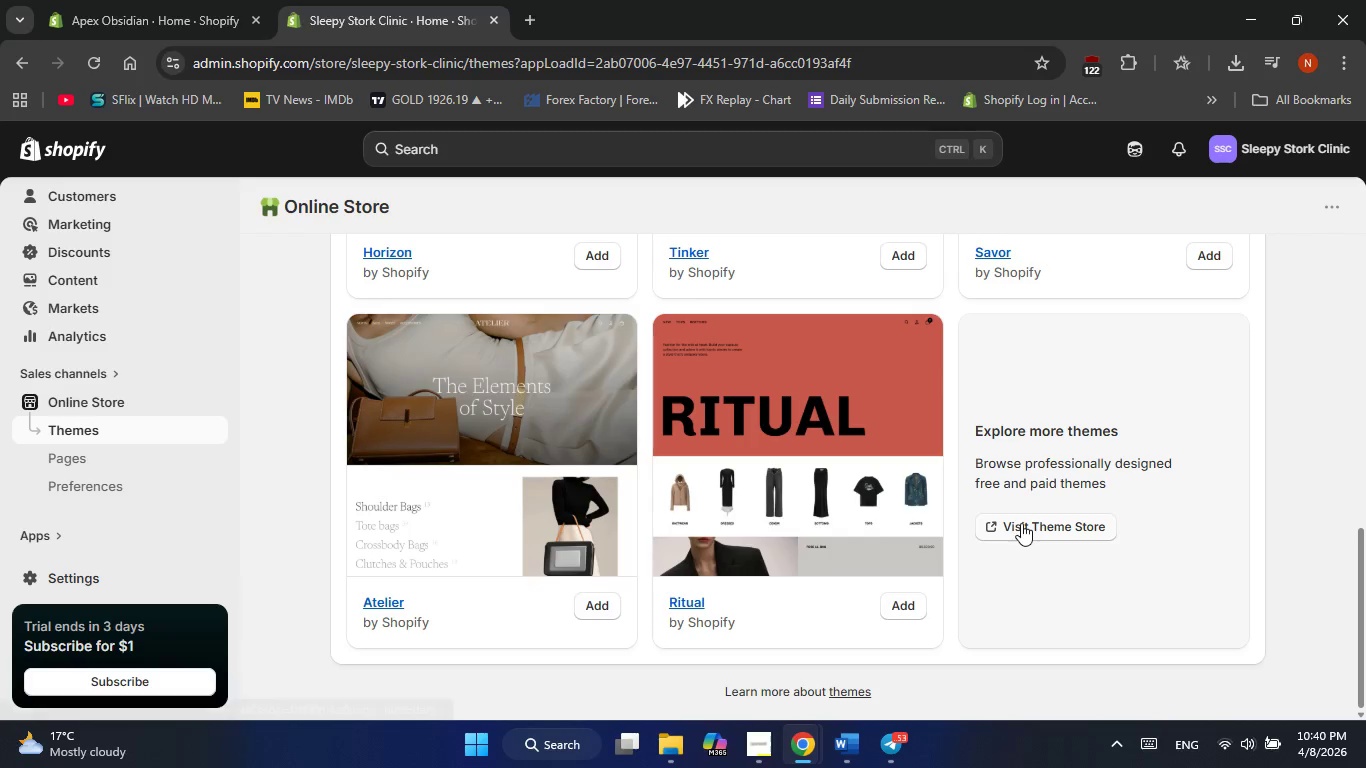 
left_click([1021, 523])
 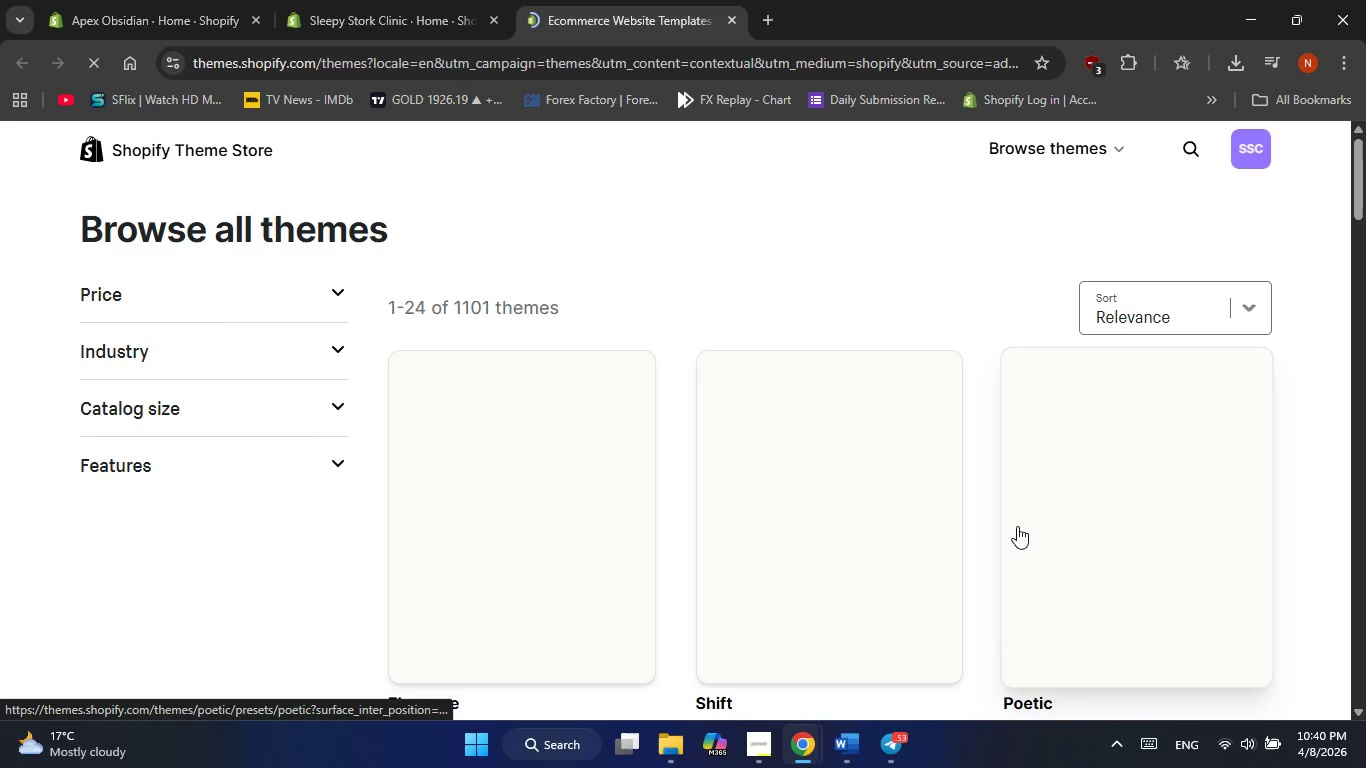 
left_click([92, 343])
 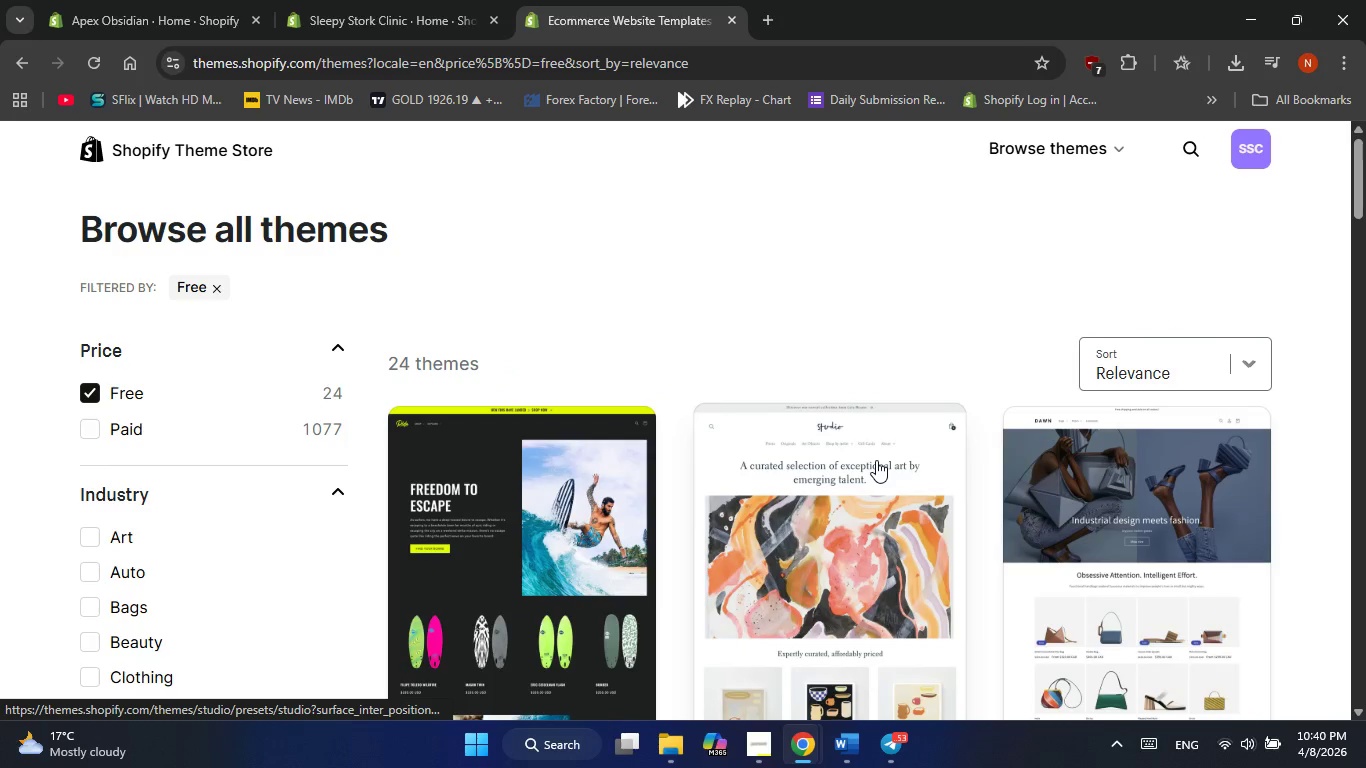 
scroll: coordinate [876, 460], scroll_direction: down, amount: 7.0
 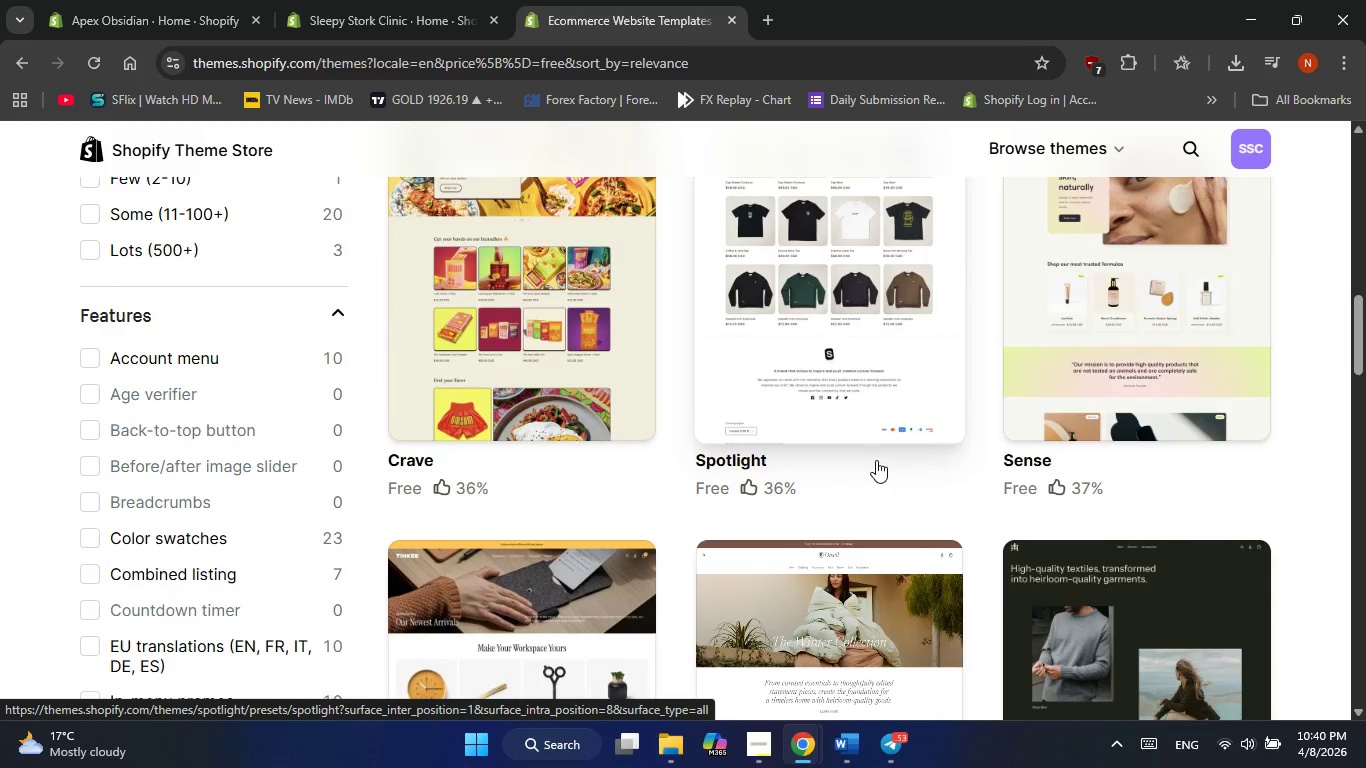 
scroll: coordinate [876, 460], scroll_direction: up, amount: 1.0
 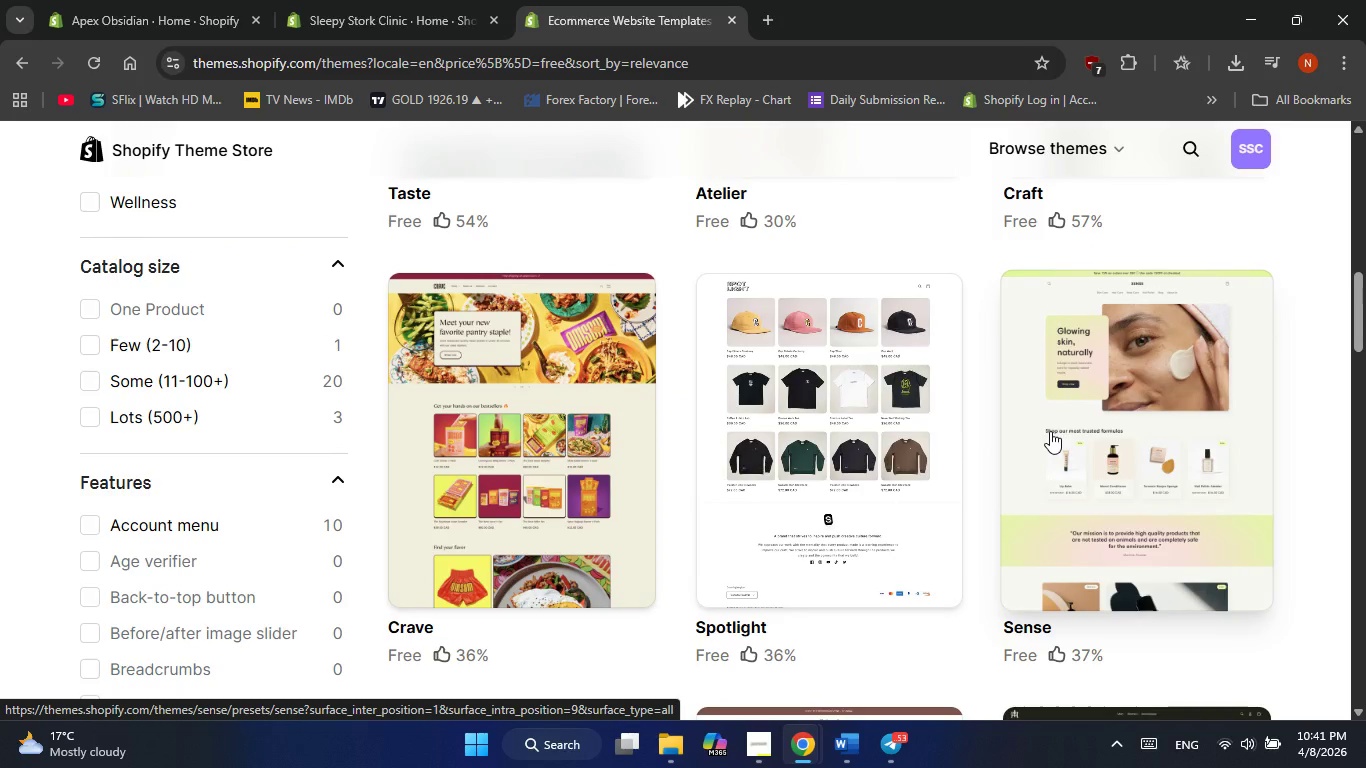 
wait(6.71)
 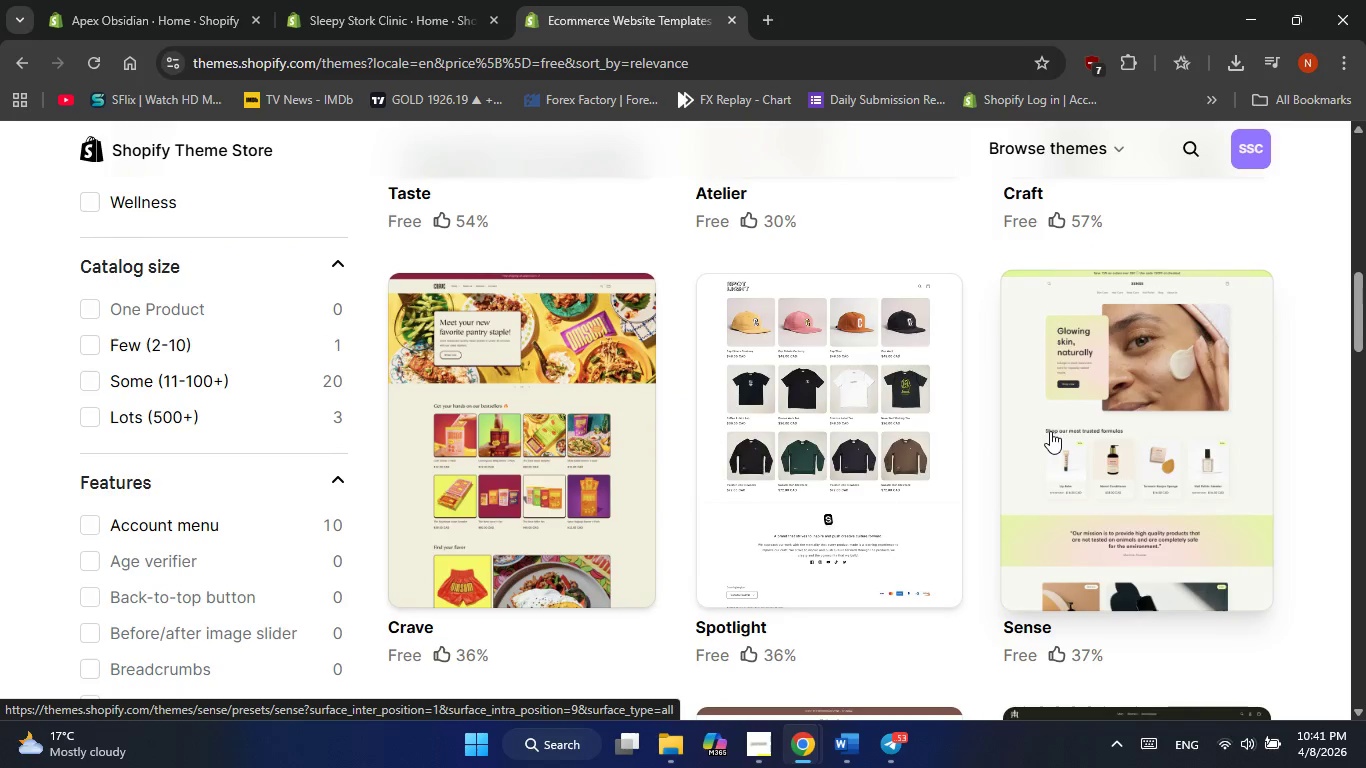 
left_click([1050, 431])
 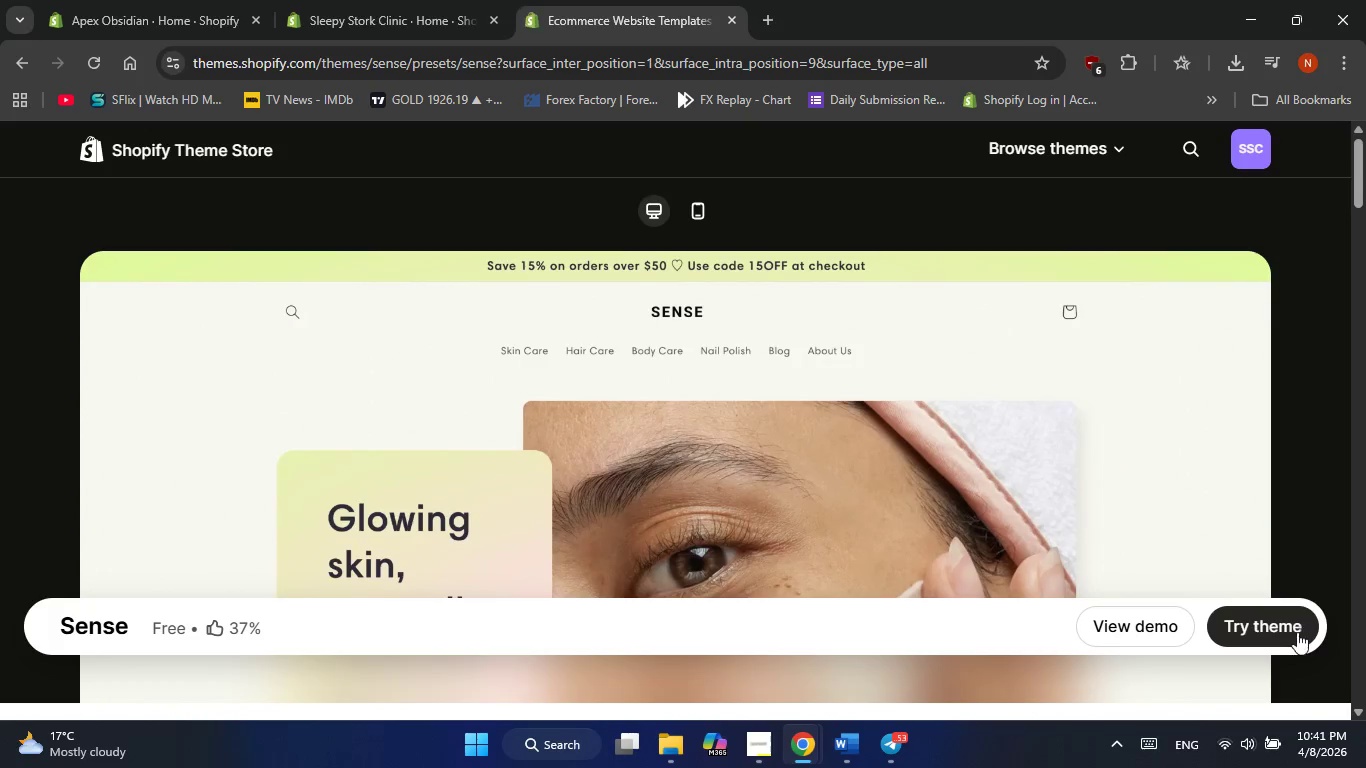 
scroll: coordinate [703, 422], scroll_direction: down, amount: 2.0
 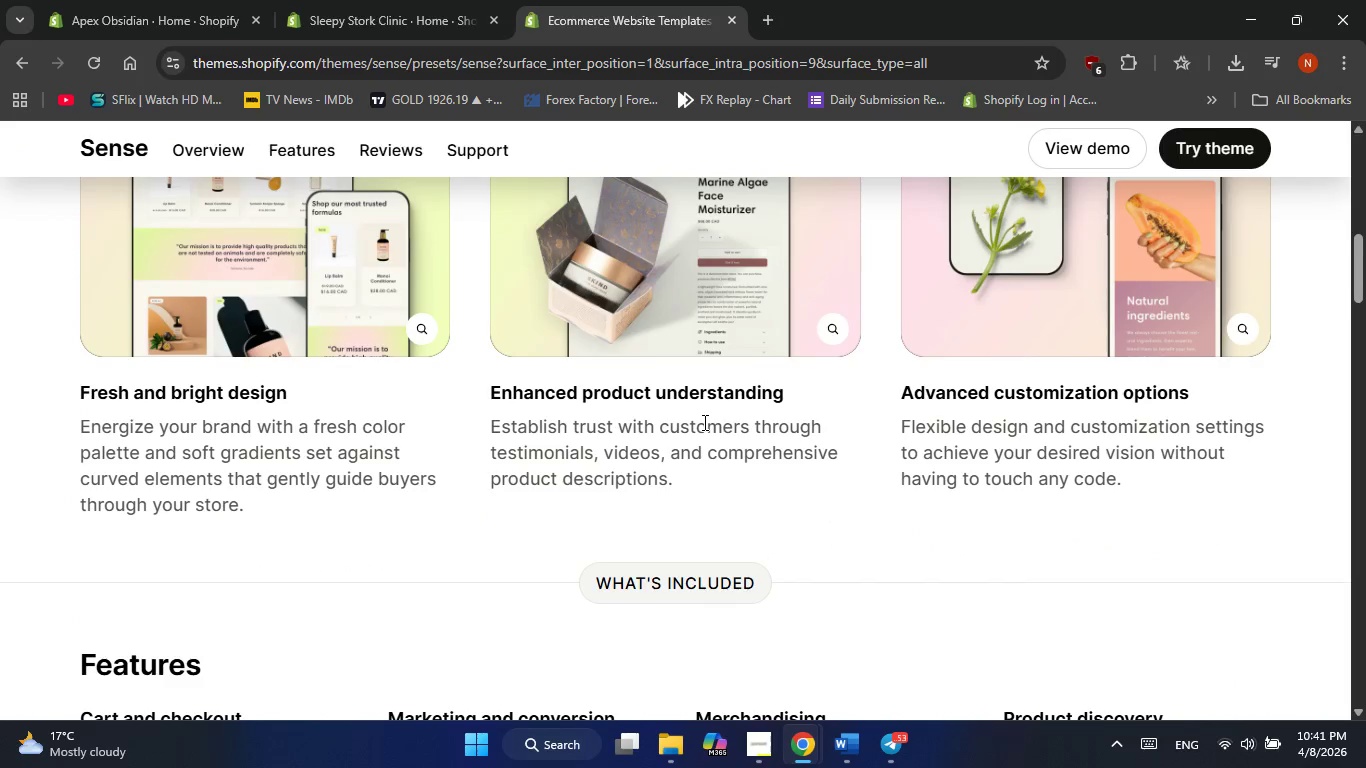 
scroll: coordinate [703, 422], scroll_direction: up, amount: 3.0
 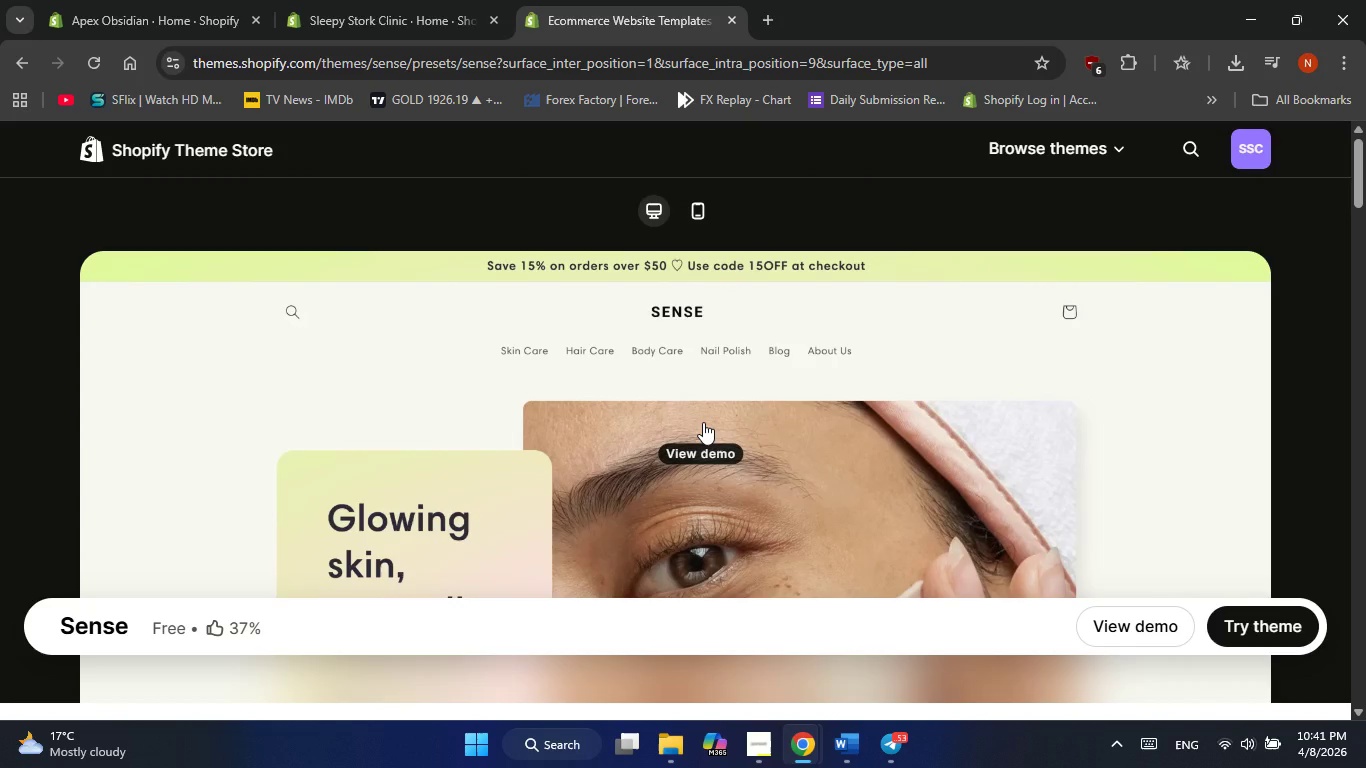 
scroll: coordinate [703, 422], scroll_direction: down, amount: 4.0
 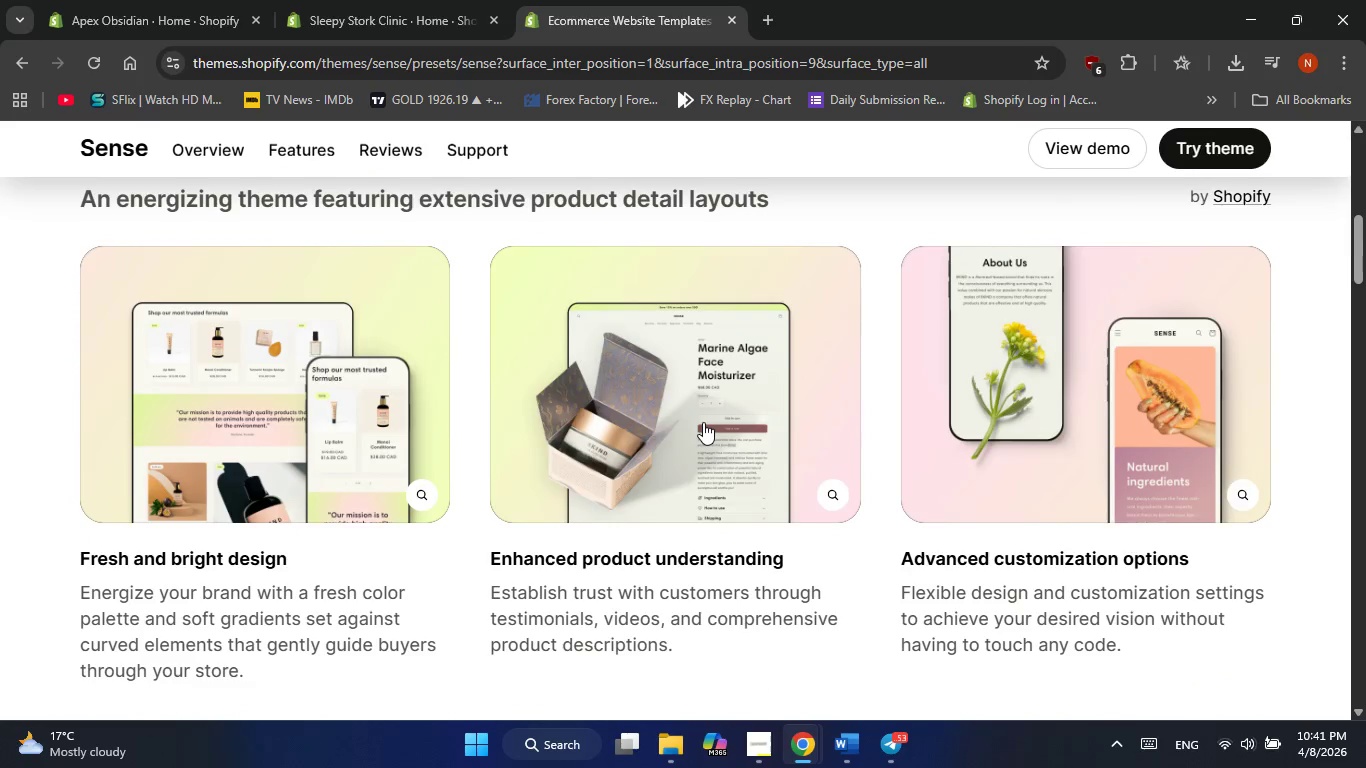 
scroll: coordinate [703, 422], scroll_direction: none, amount: 0.0
 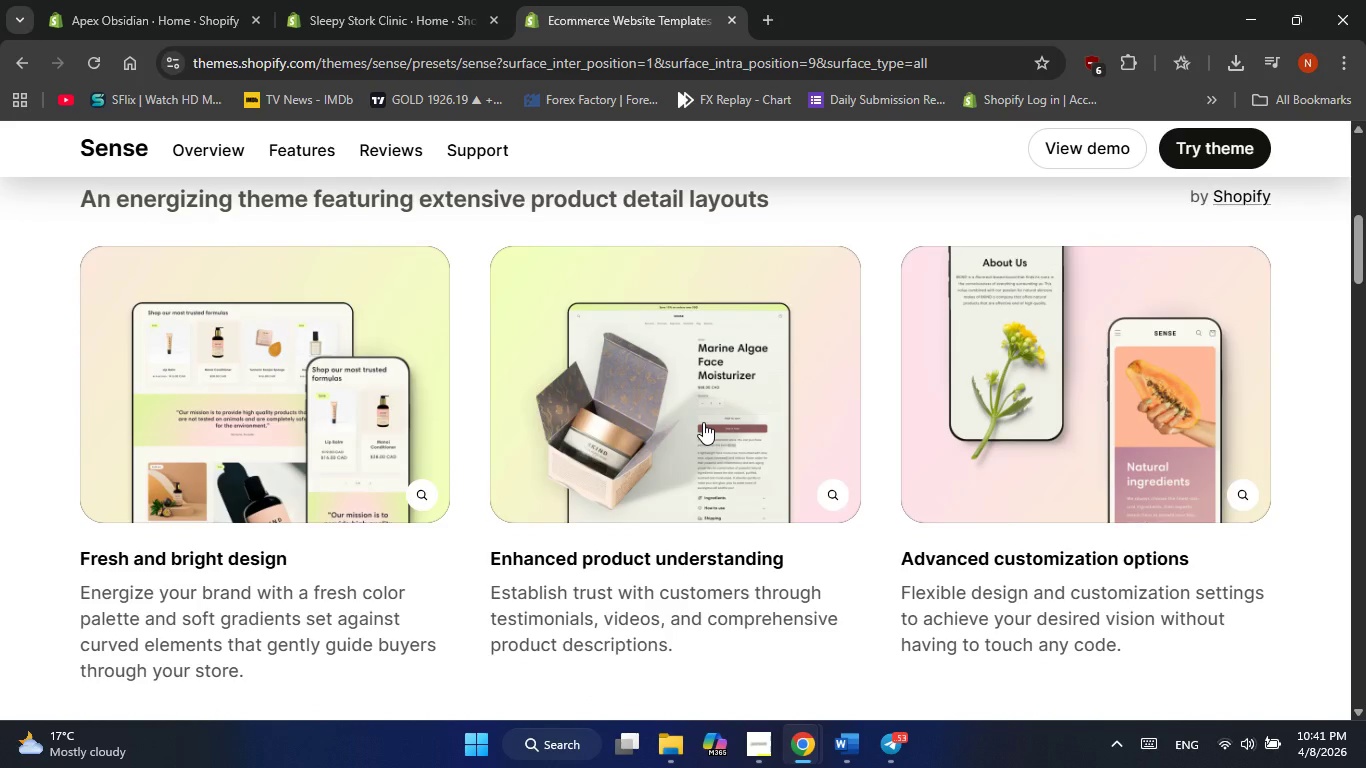 
scroll: coordinate [703, 422], scroll_direction: up, amount: 4.0
 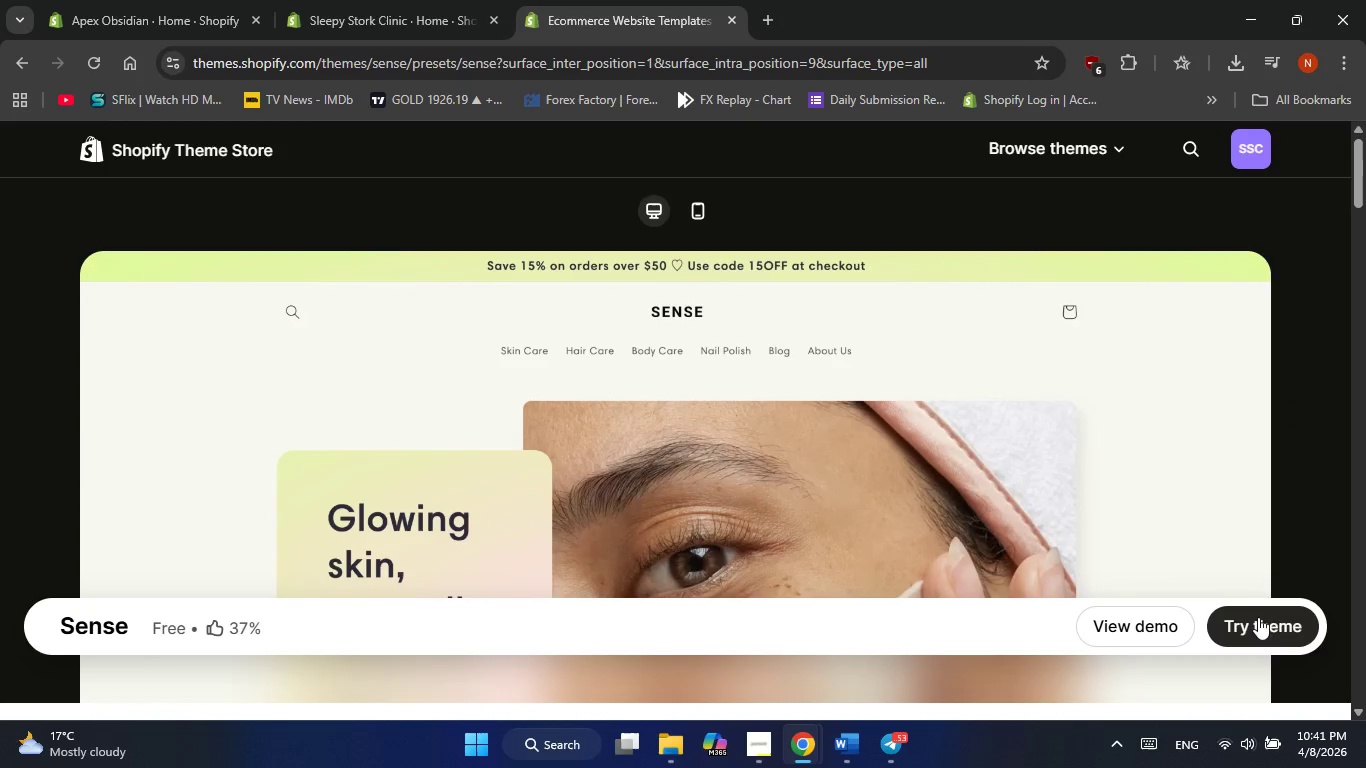 
left_click([1261, 621])
 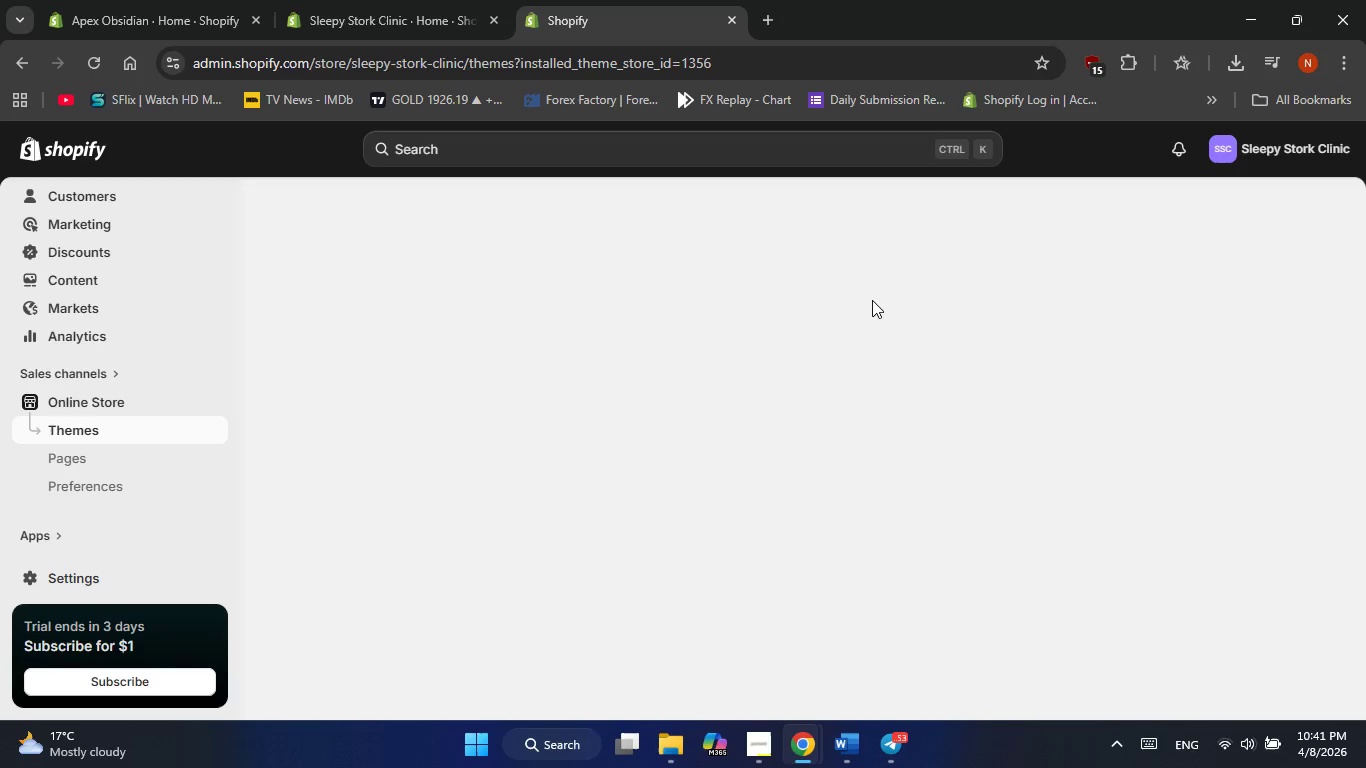 
wait(17.08)
 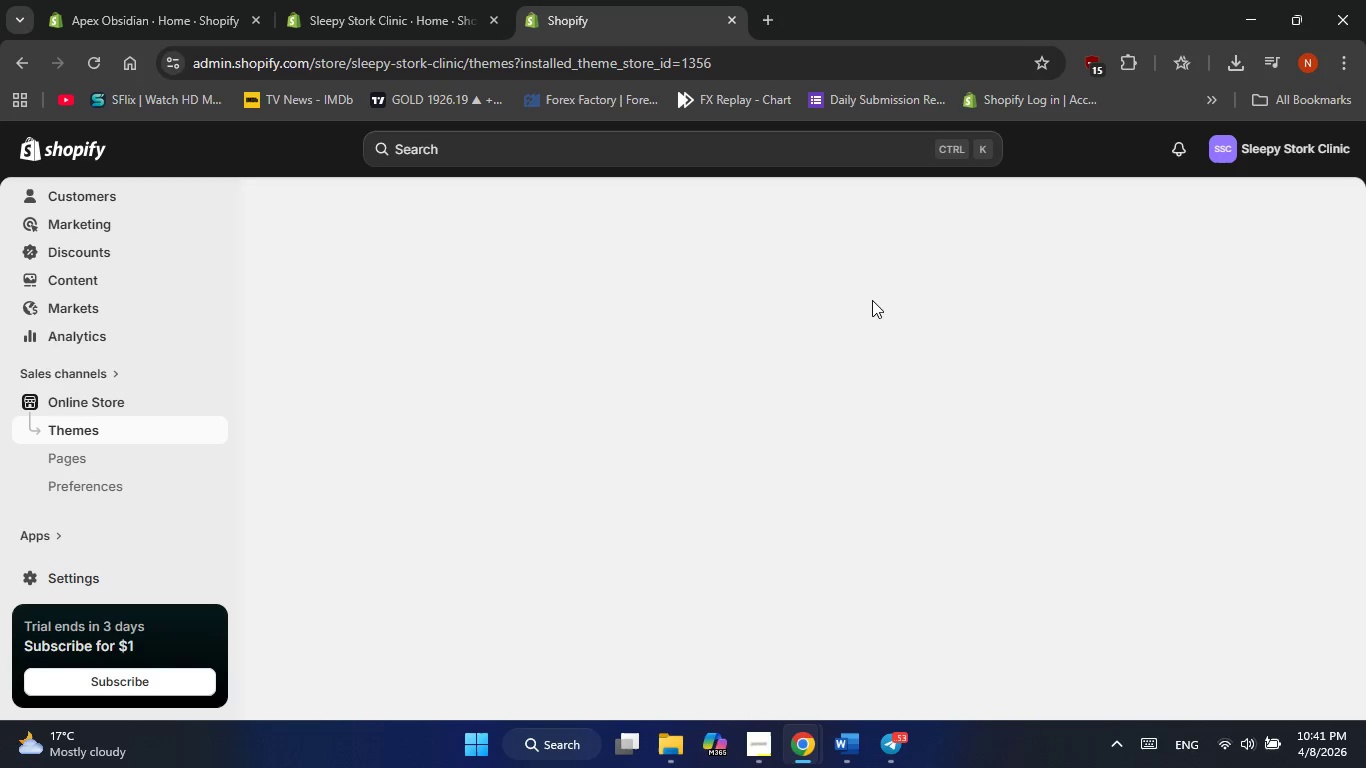 
scroll: coordinate [813, 586], scroll_direction: down, amount: 3.0
 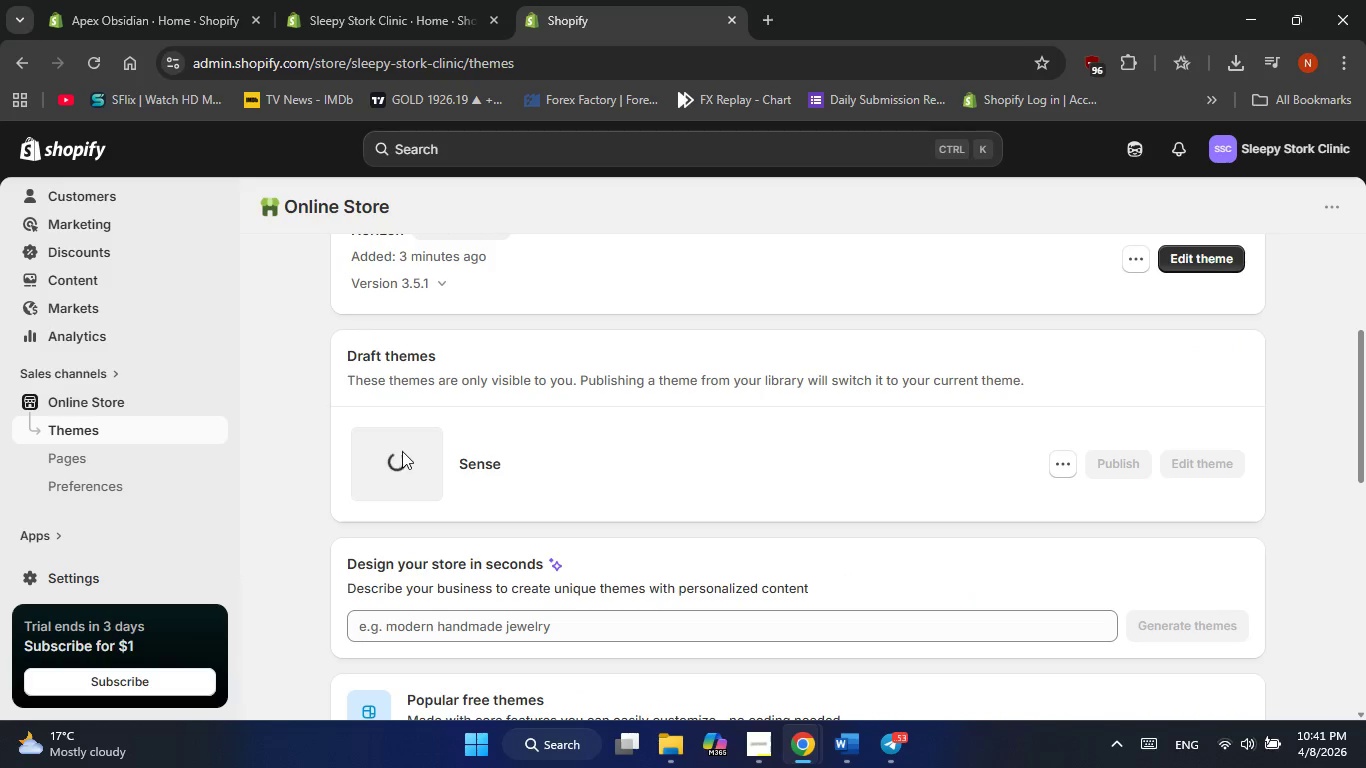 
mouse_move([467, 466])
 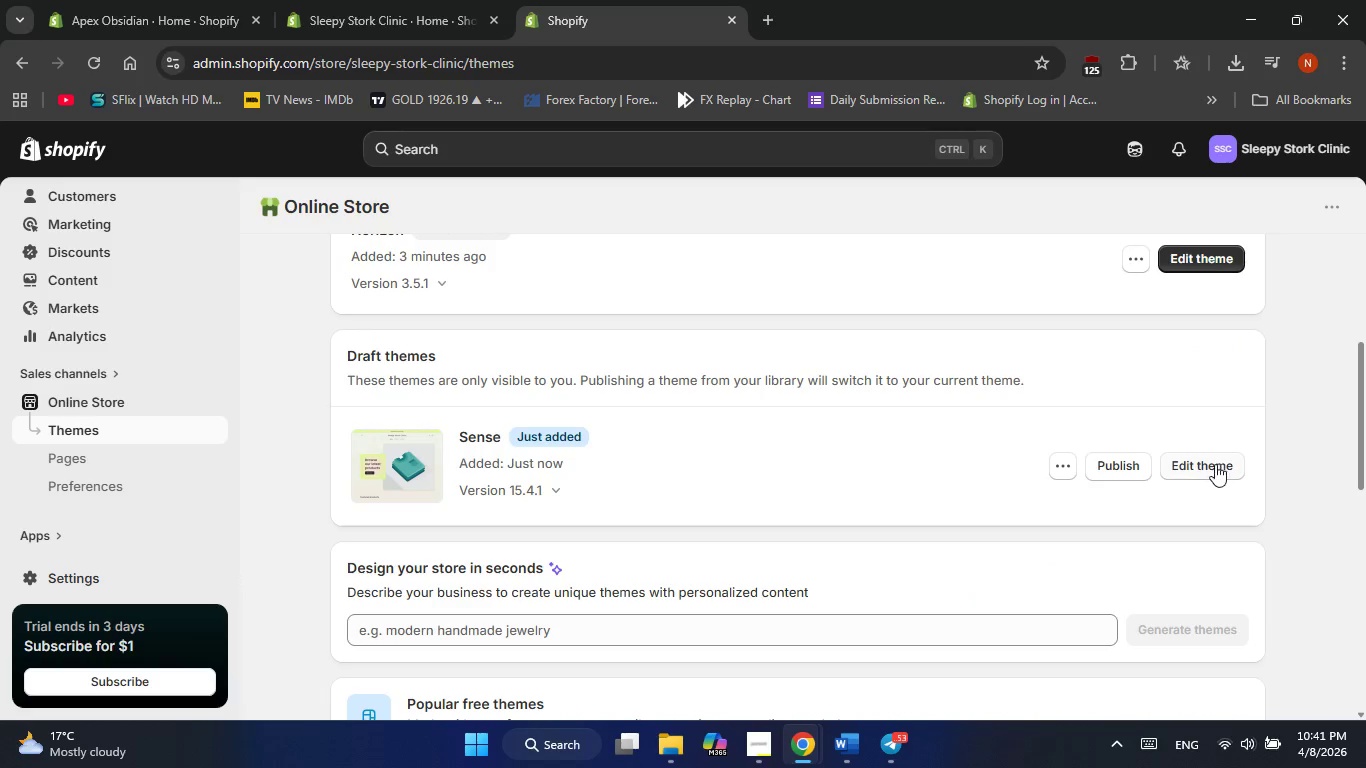 
left_click([1215, 464])
 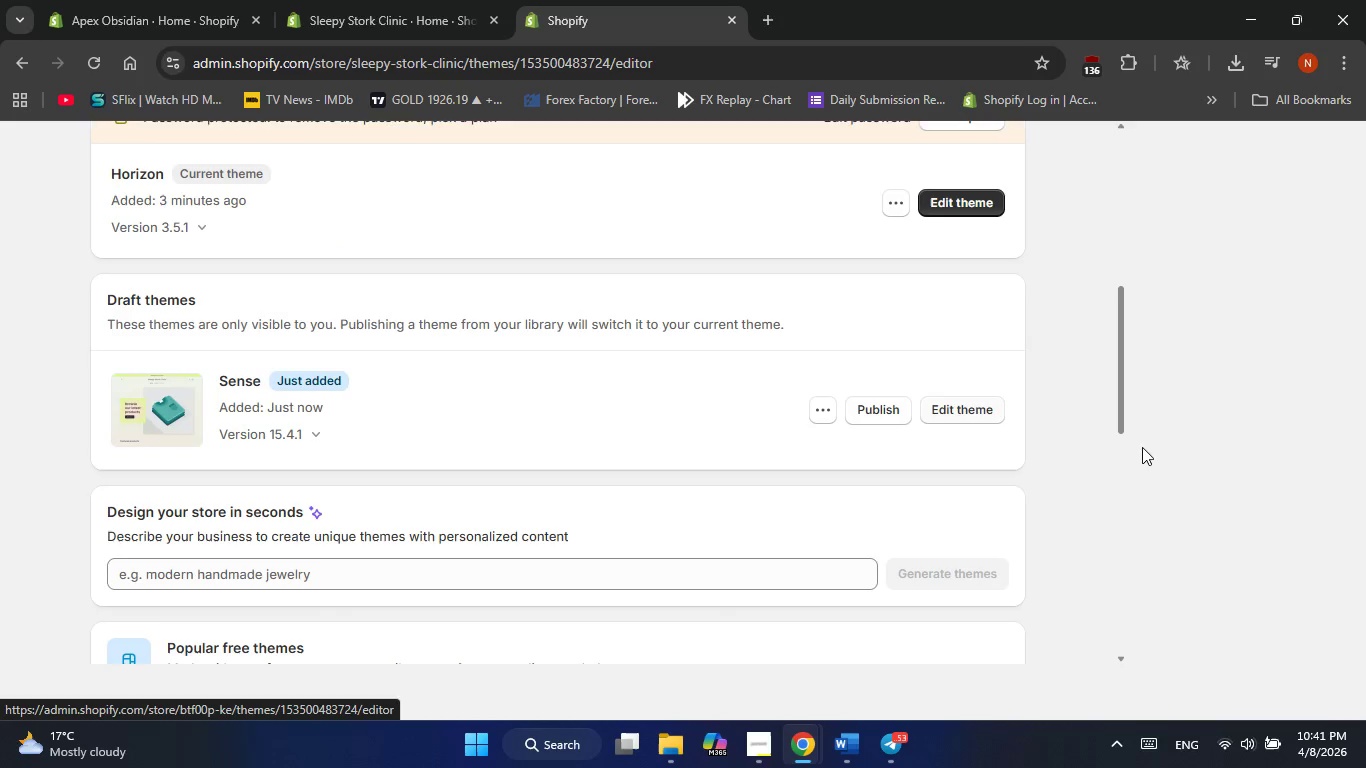 
mouse_move([314, 368])
 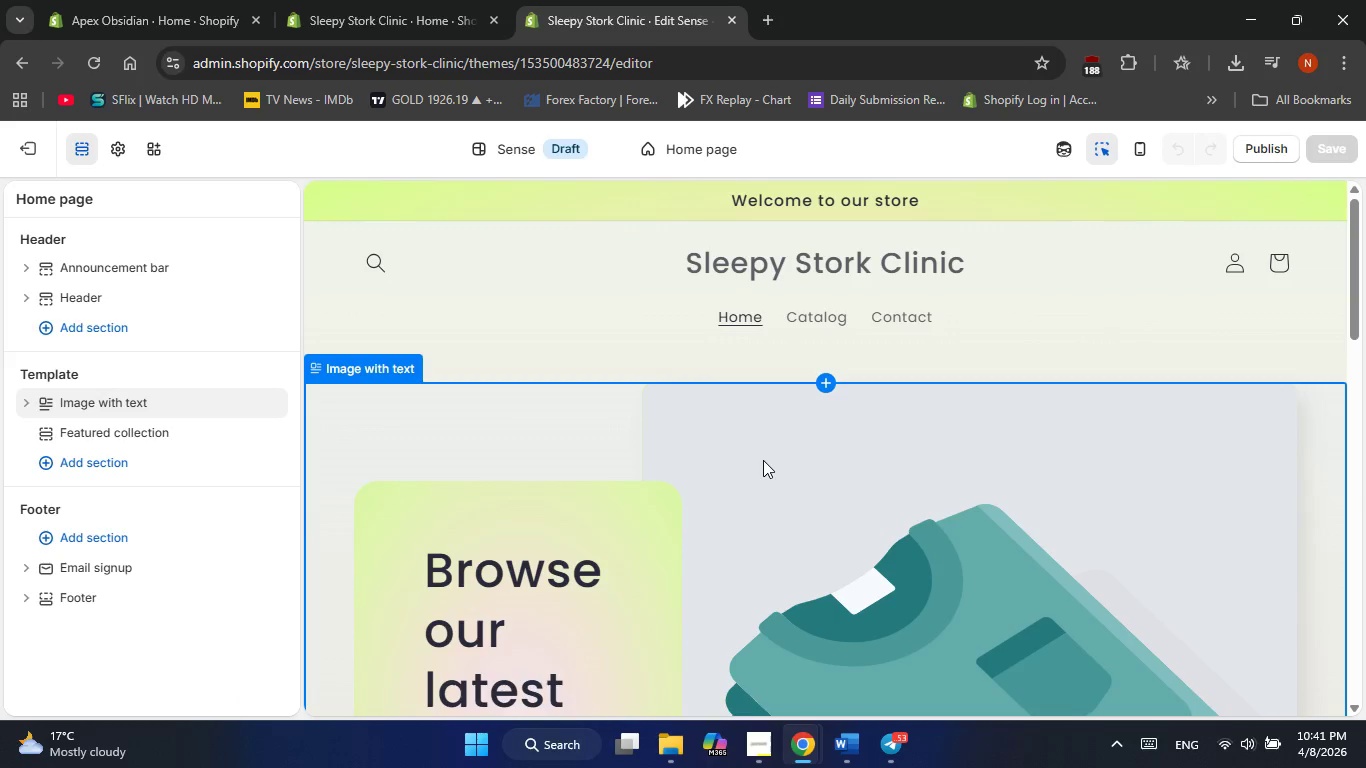 
scroll: coordinate [763, 460], scroll_direction: down, amount: 1.0
 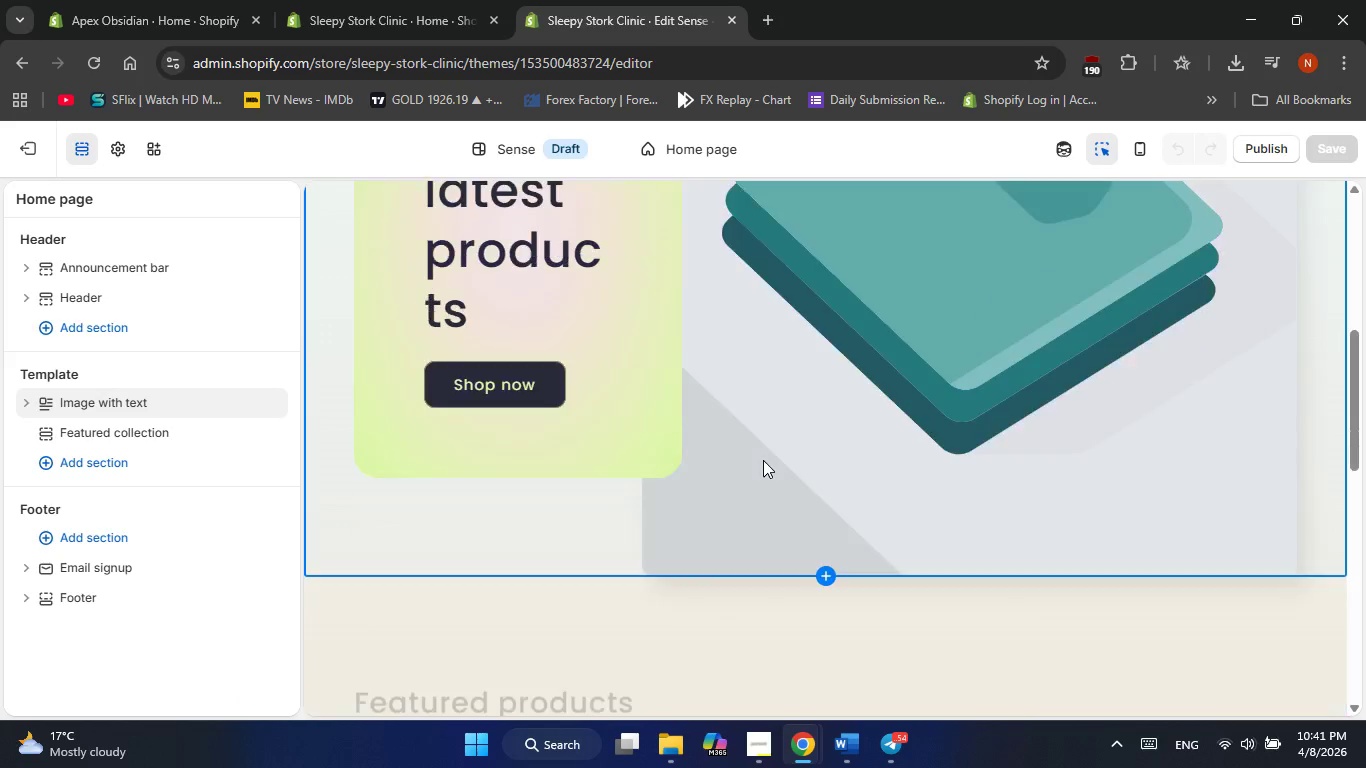 
scroll: coordinate [763, 460], scroll_direction: up, amount: 2.0
 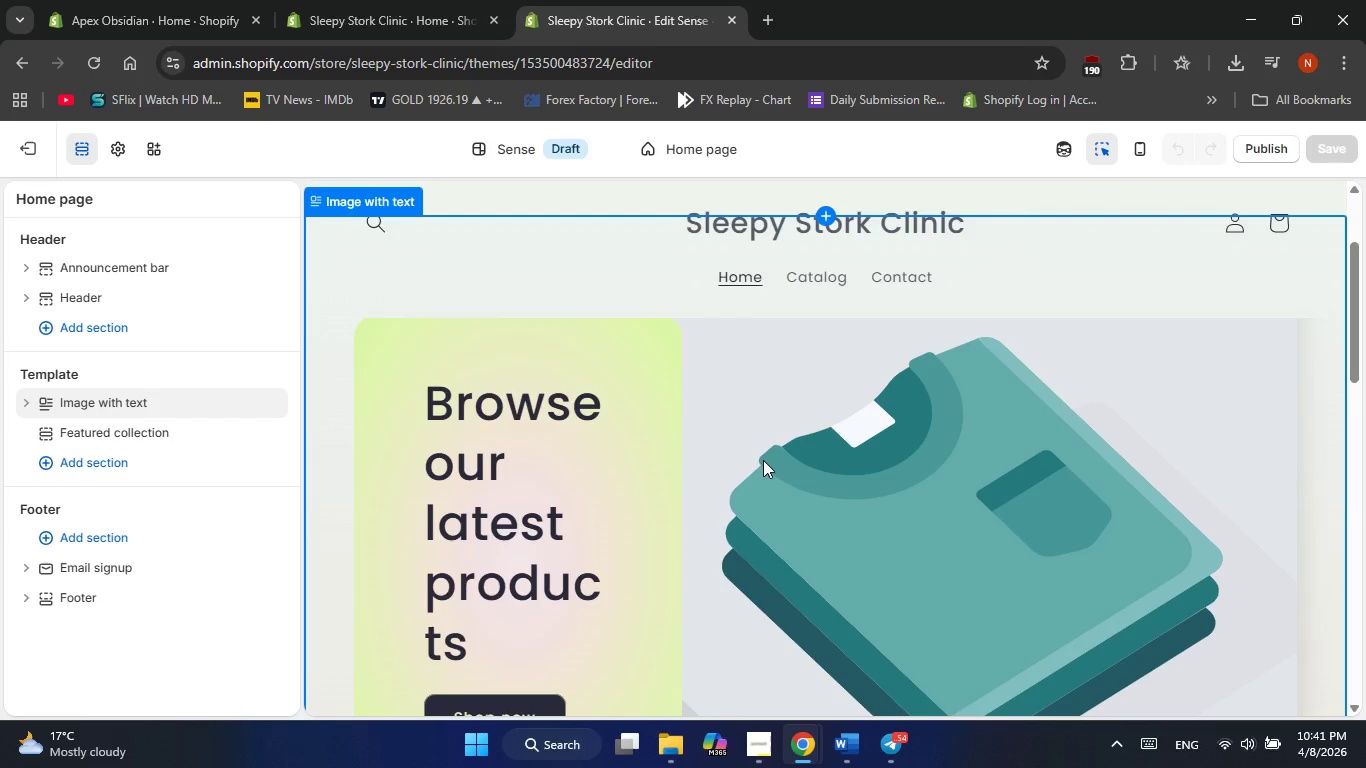 
scroll: coordinate [763, 460], scroll_direction: down, amount: 1.0
 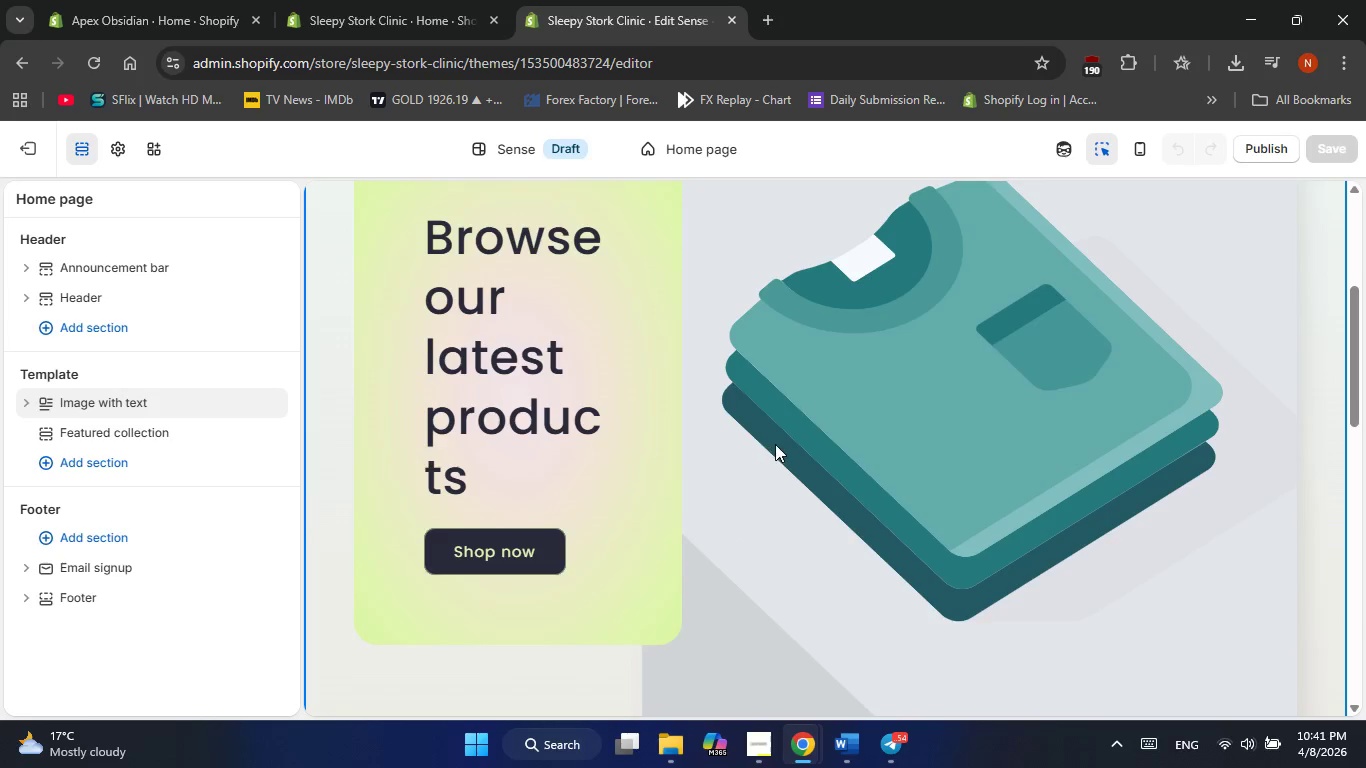 
left_click([775, 444])
 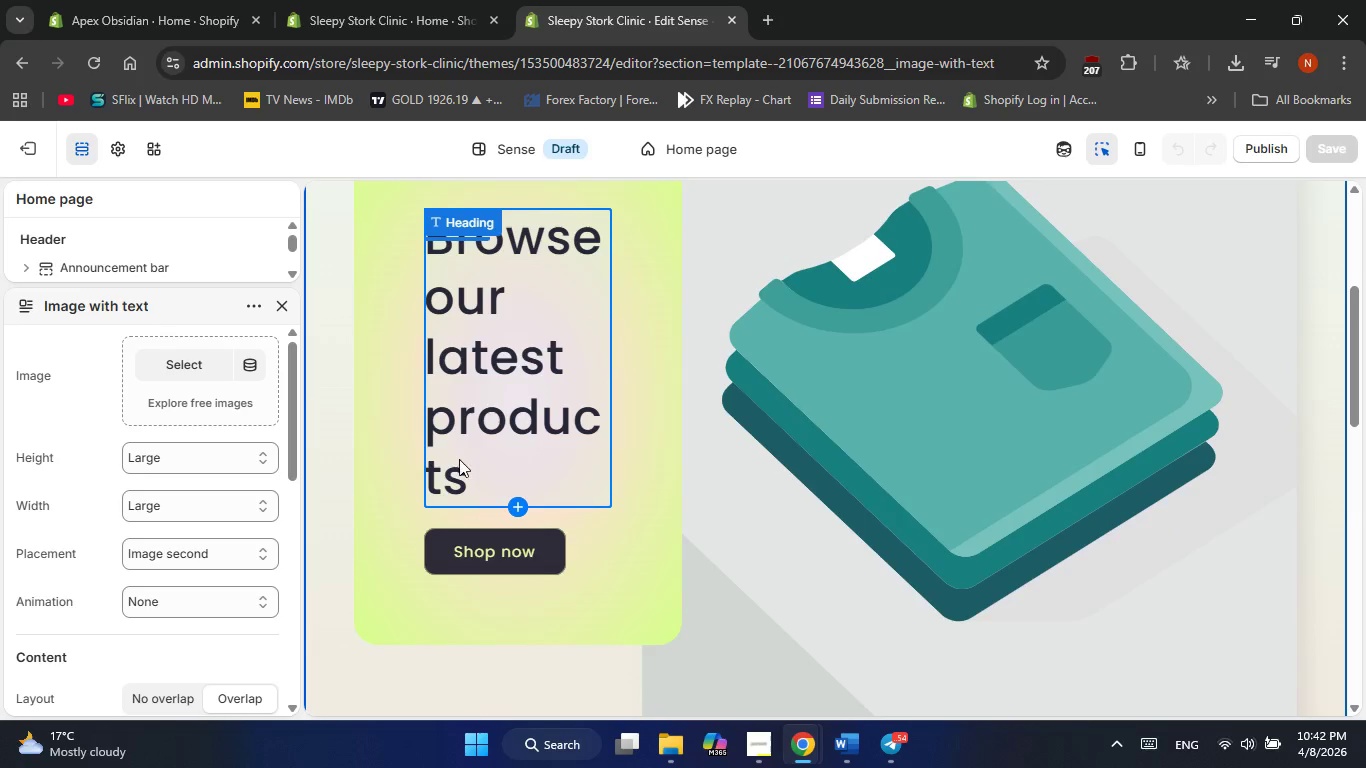 
wait(9.81)
 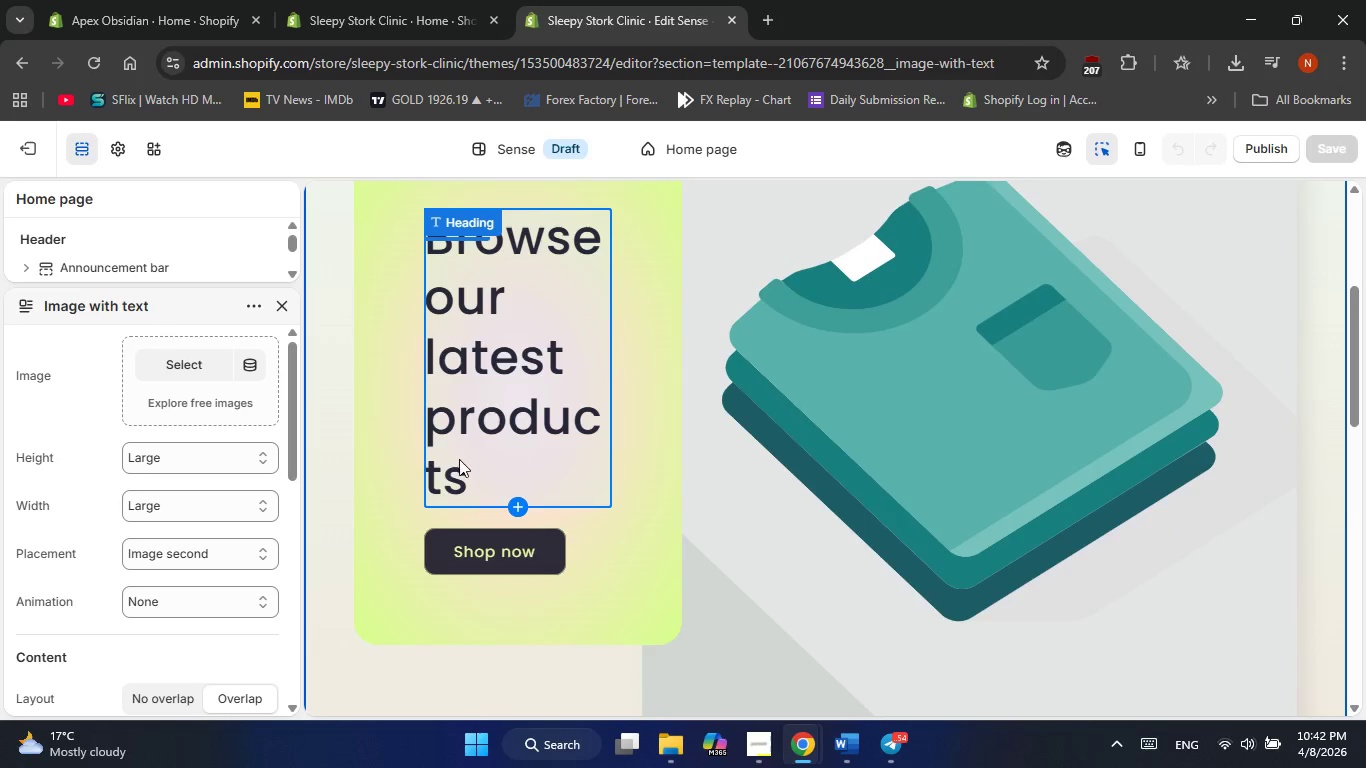 
left_click([334, 163])
 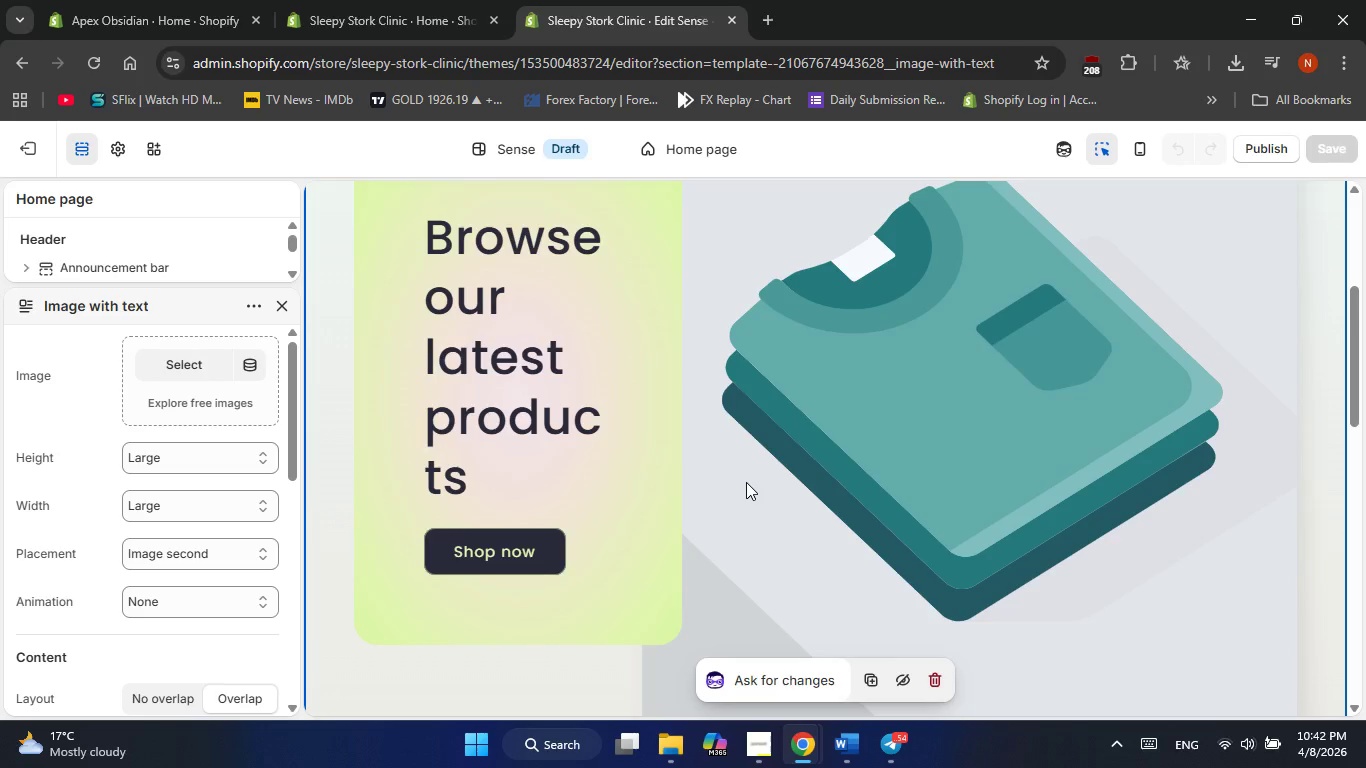 
scroll: coordinate [746, 482], scroll_direction: up, amount: 1.0
 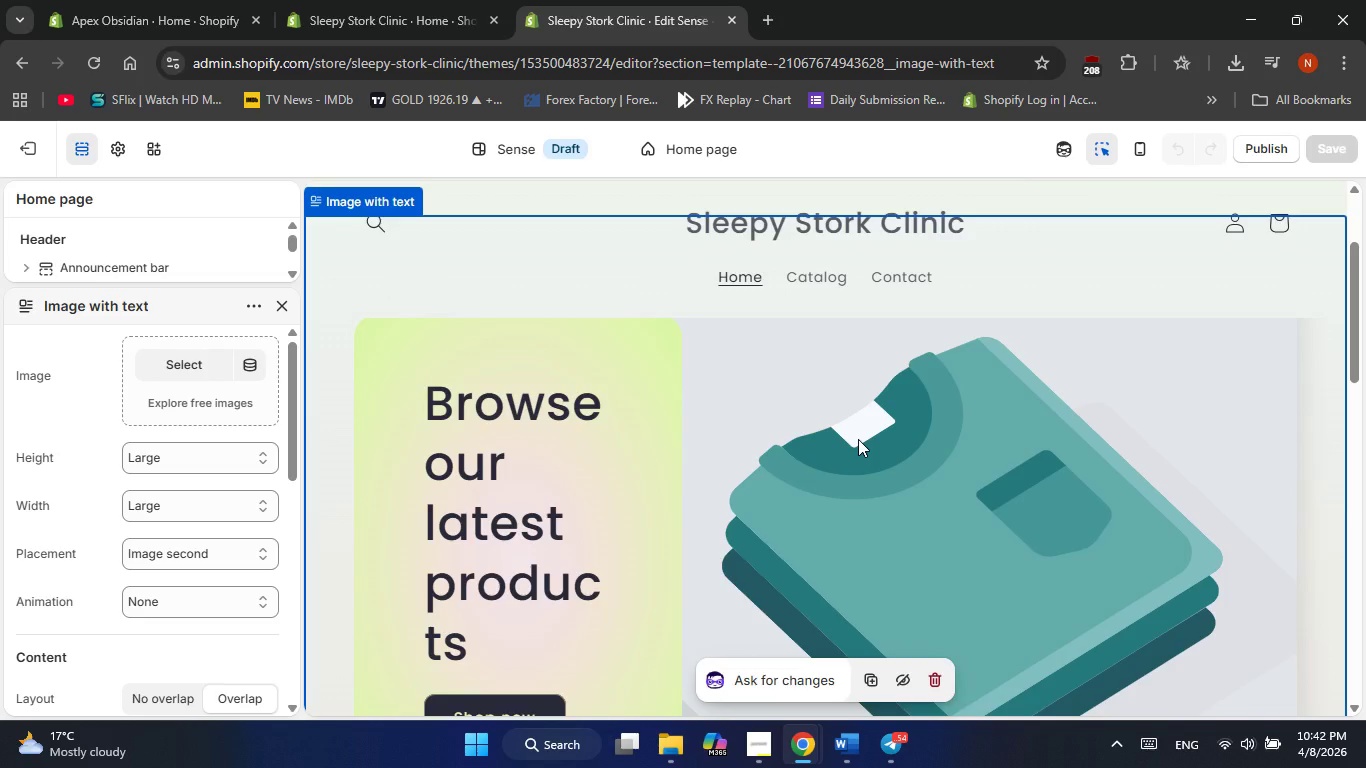 
left_click([858, 439])
 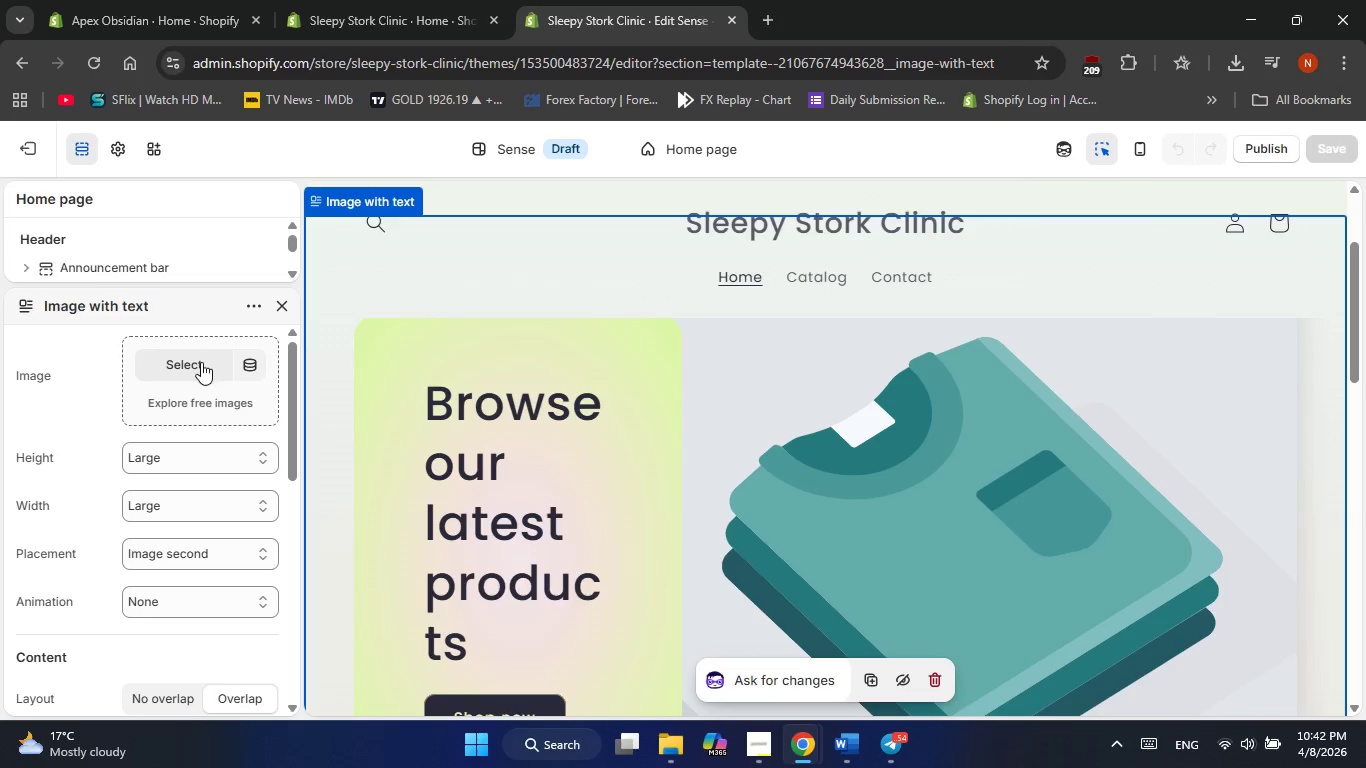 
left_click([201, 362])
 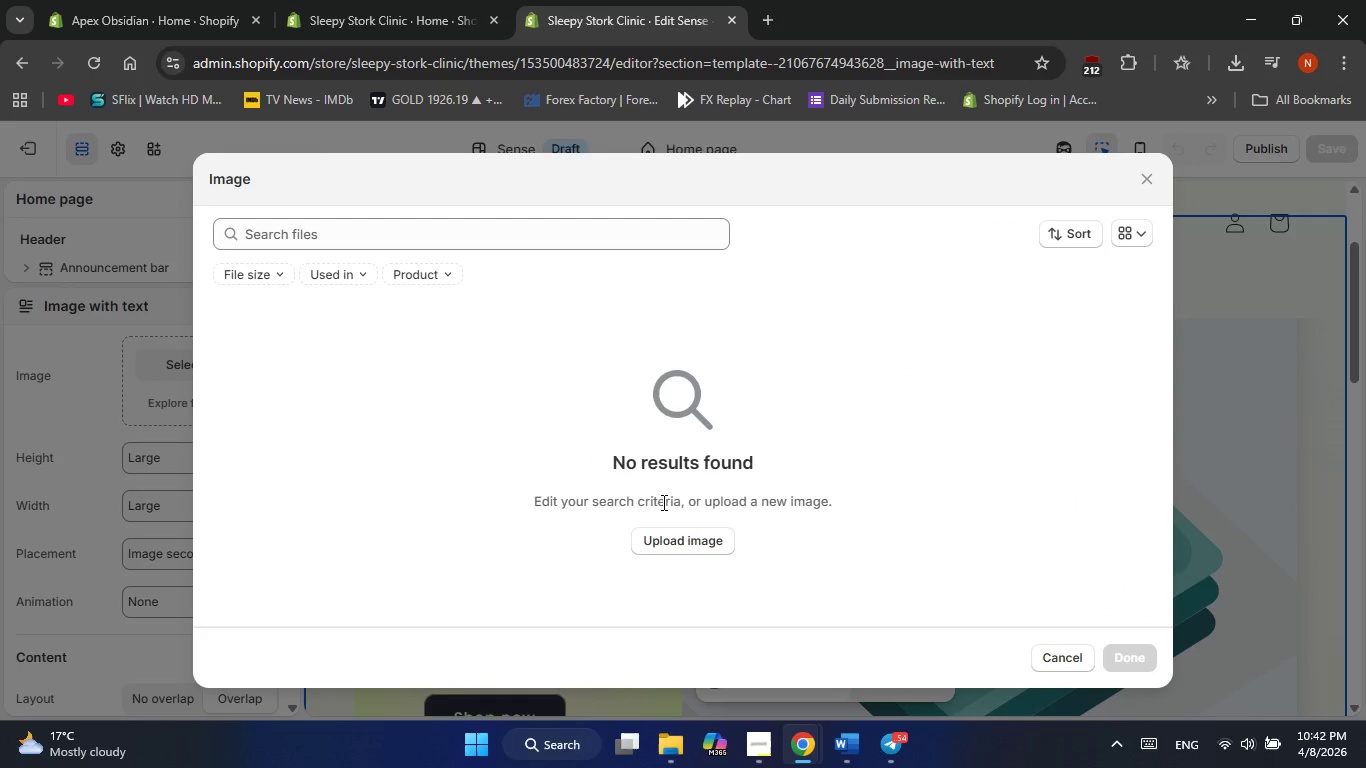 
left_click([675, 546])
 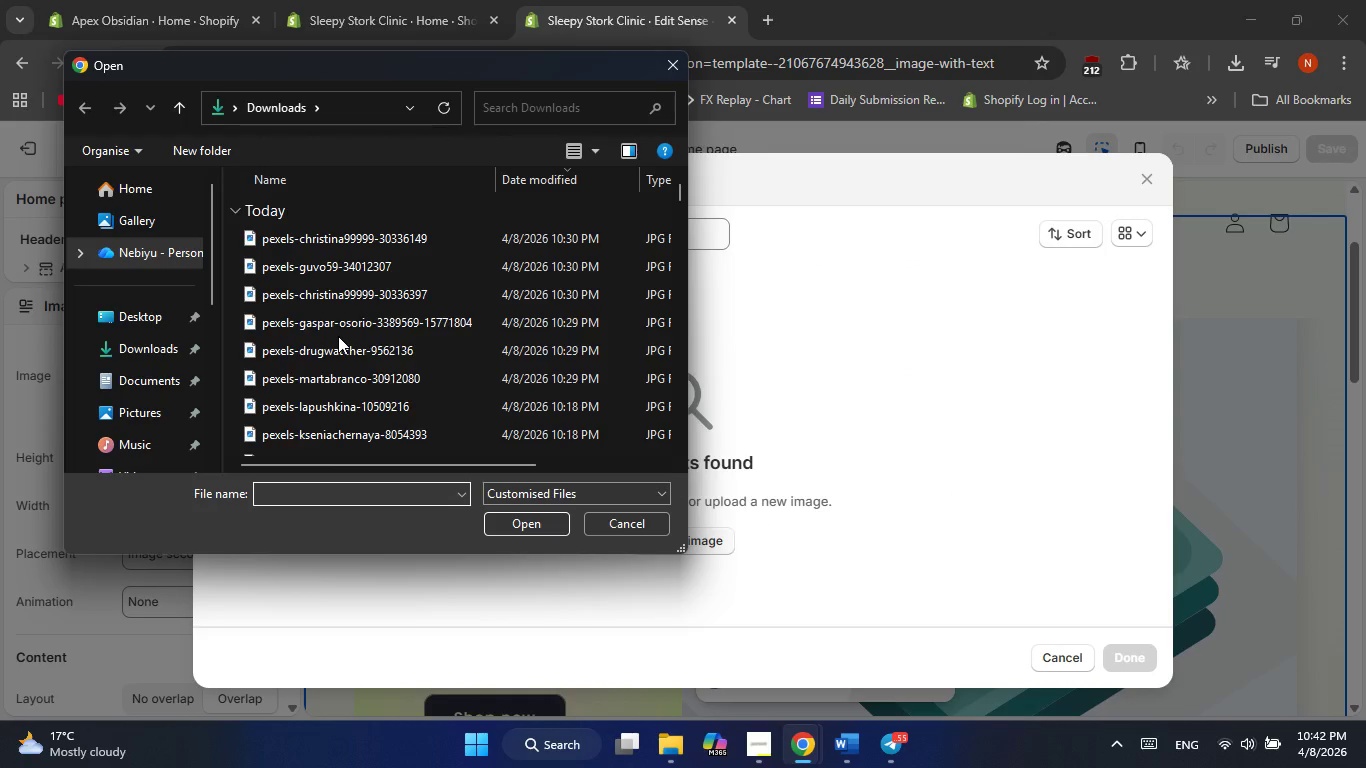 
double_click([150, 345])
 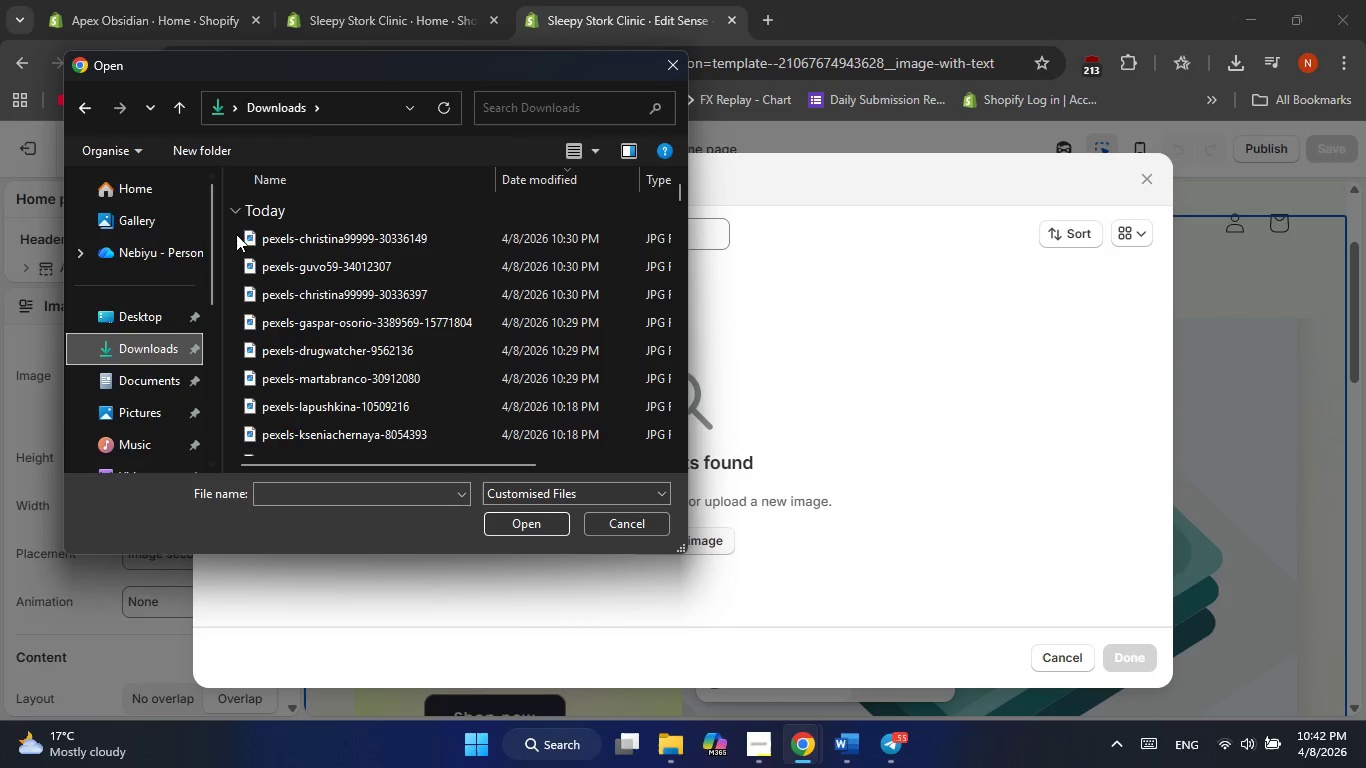 
left_click_drag(start_coordinate=[228, 232], to_coordinate=[563, 358])
 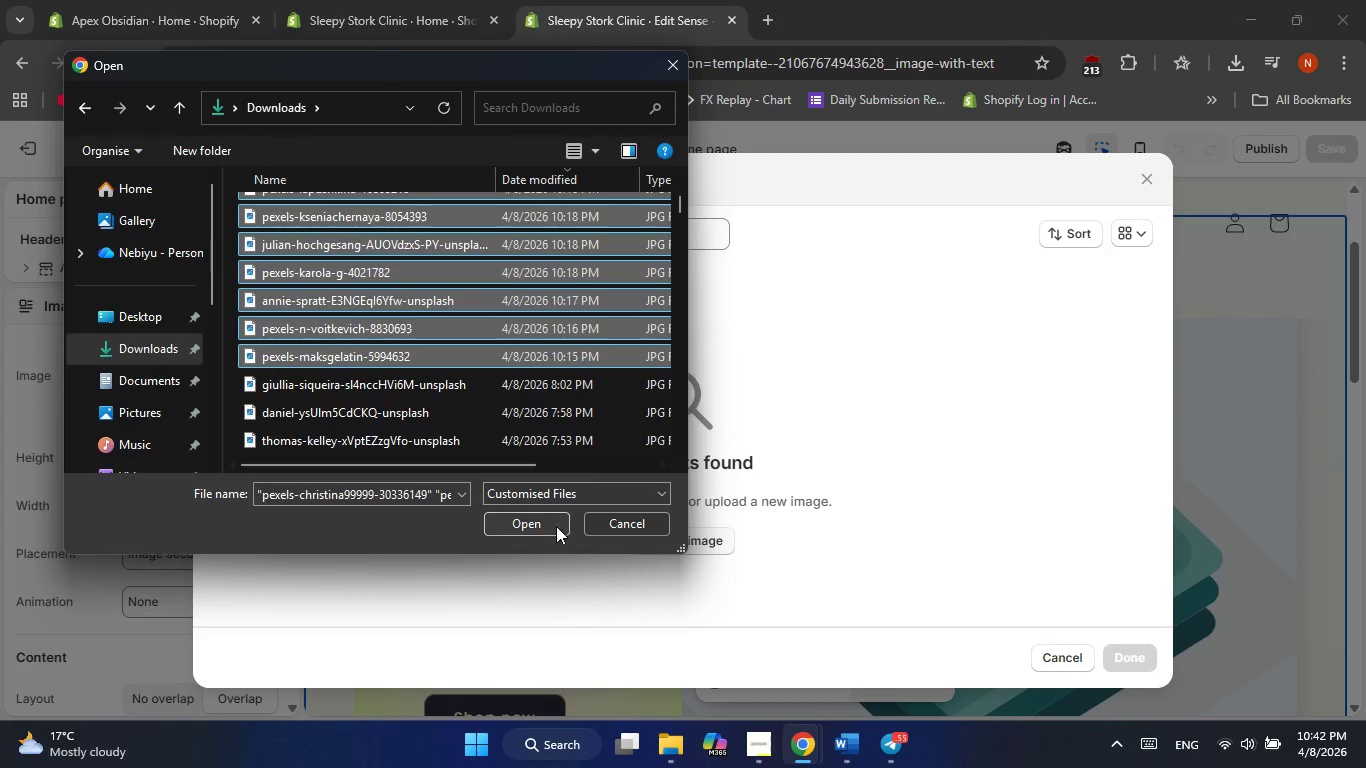 
left_click([547, 526])
 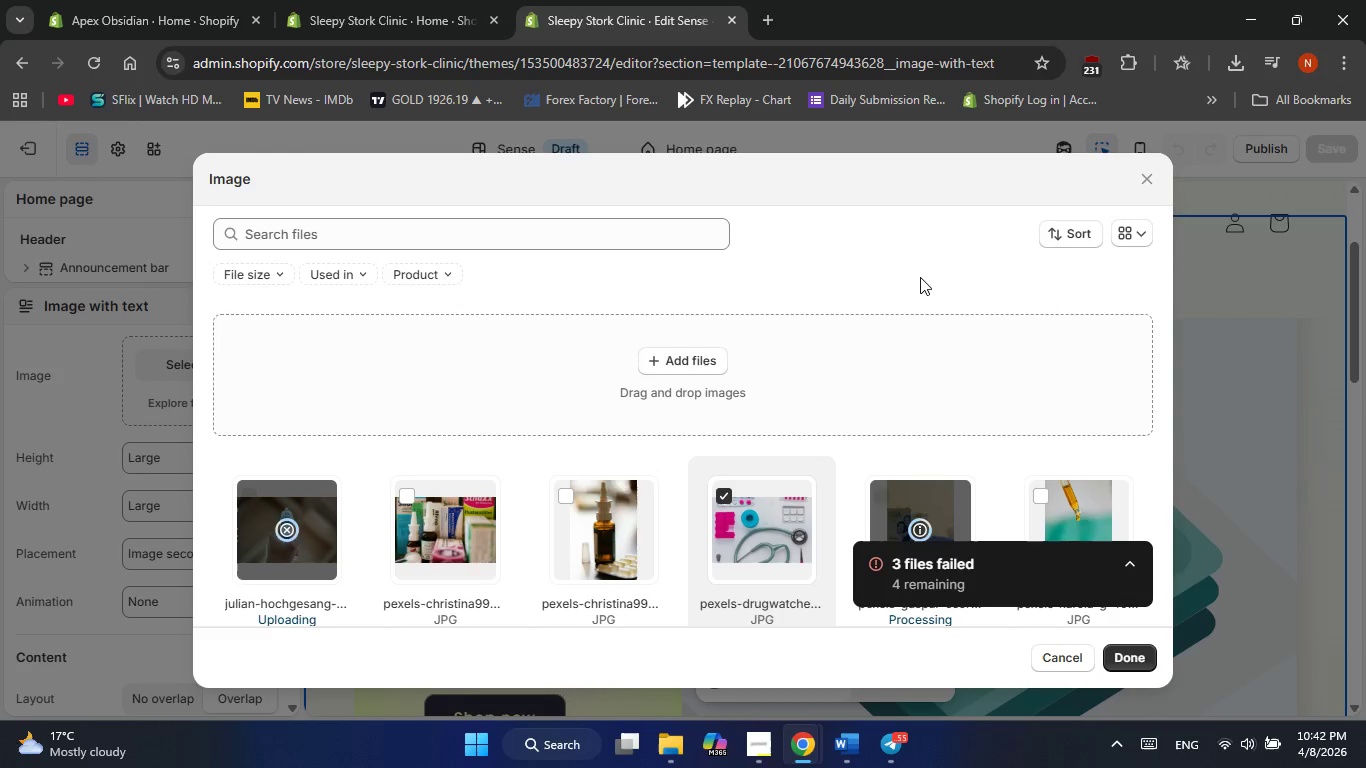 
wait(36.64)
 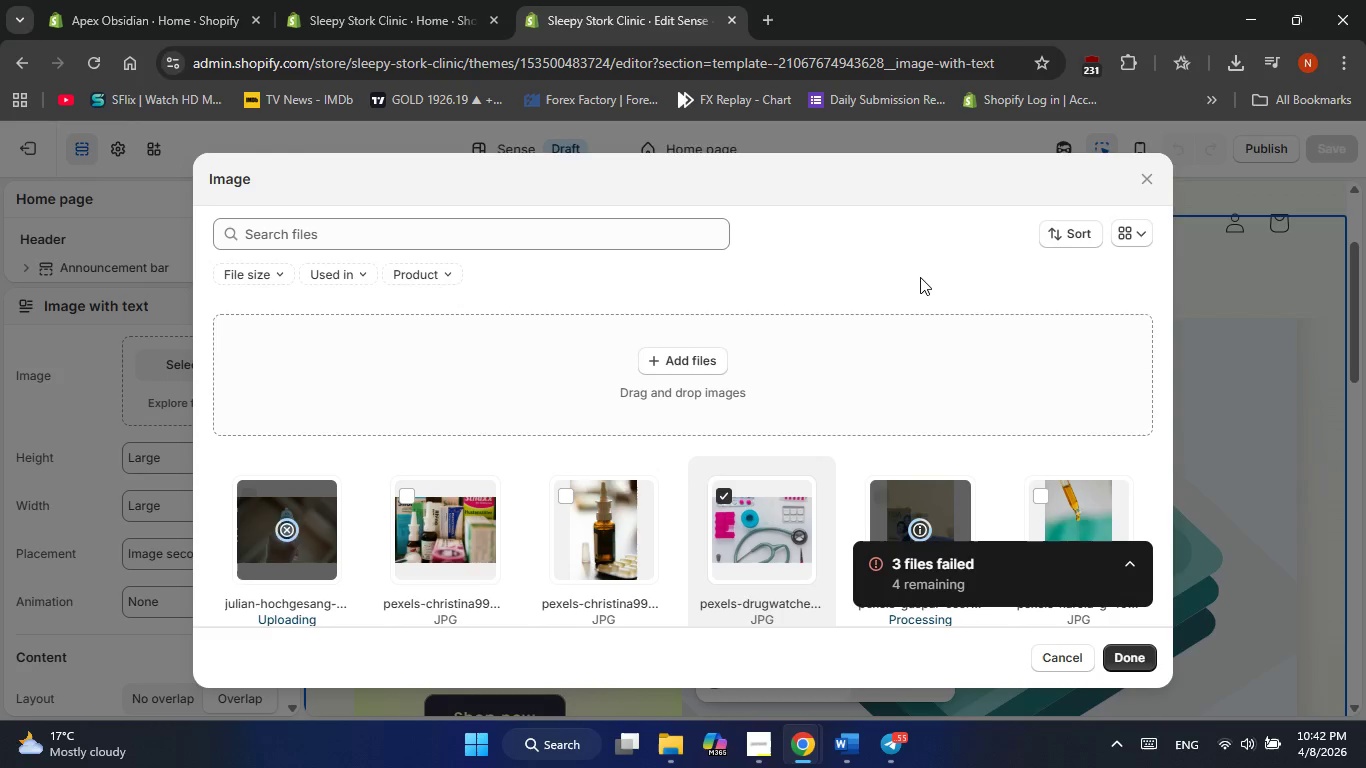 
scroll: coordinate [630, 338], scroll_direction: down, amount: 2.0
 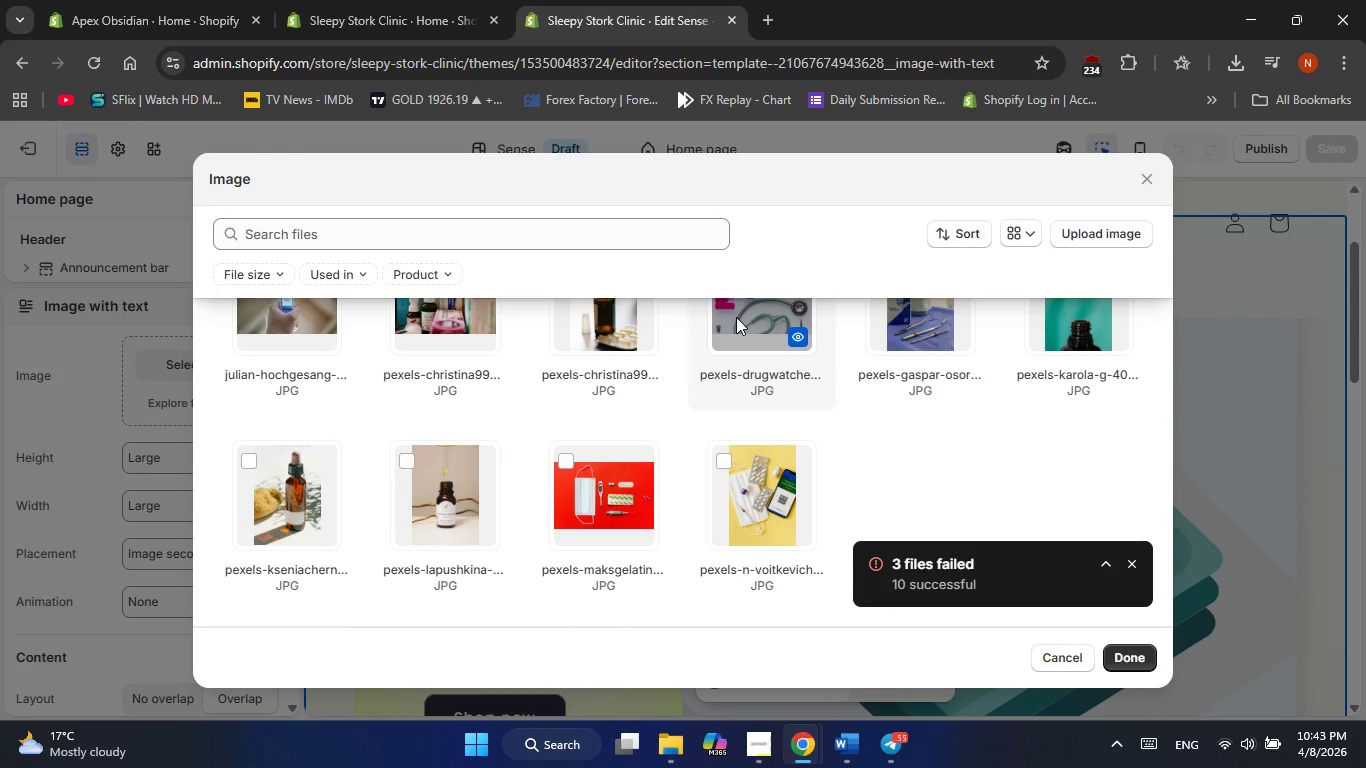 
left_click([736, 317])
 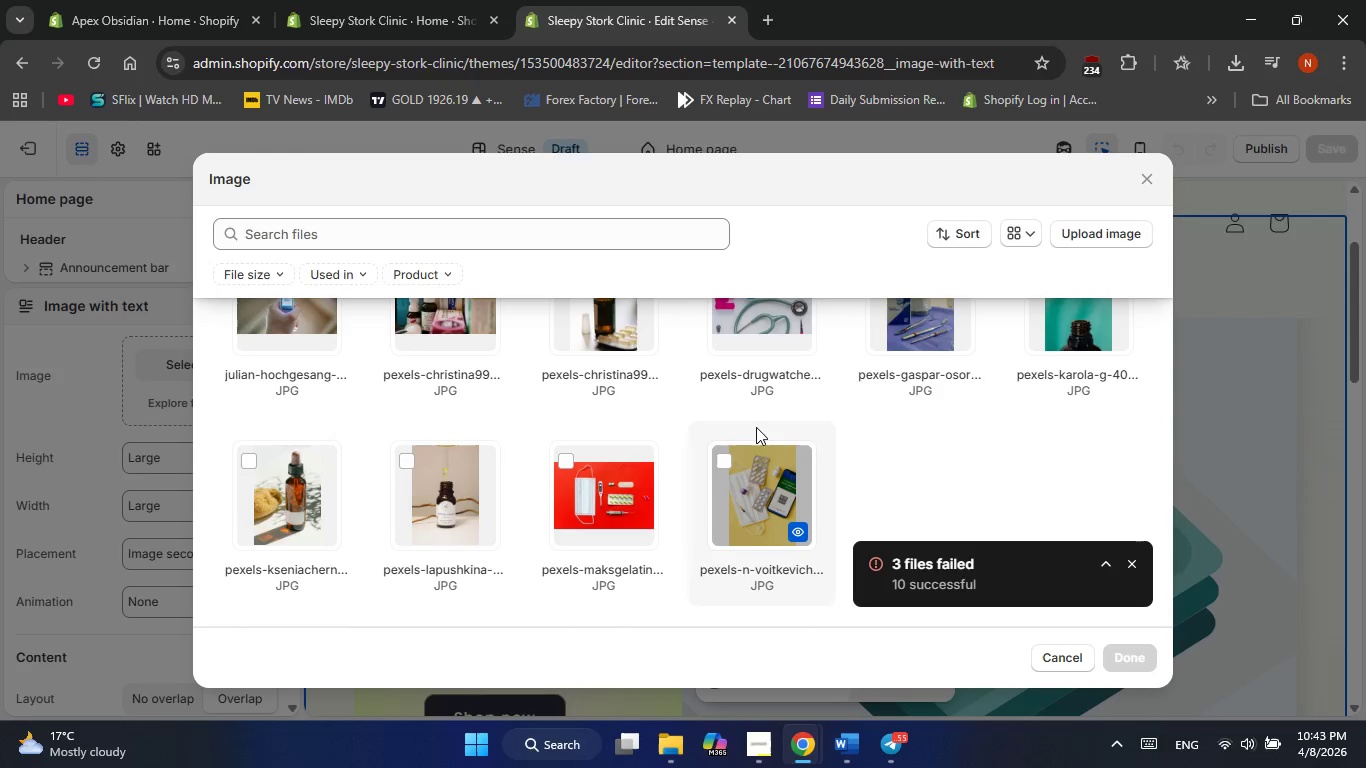 
scroll: coordinate [756, 425], scroll_direction: up, amount: 1.0
 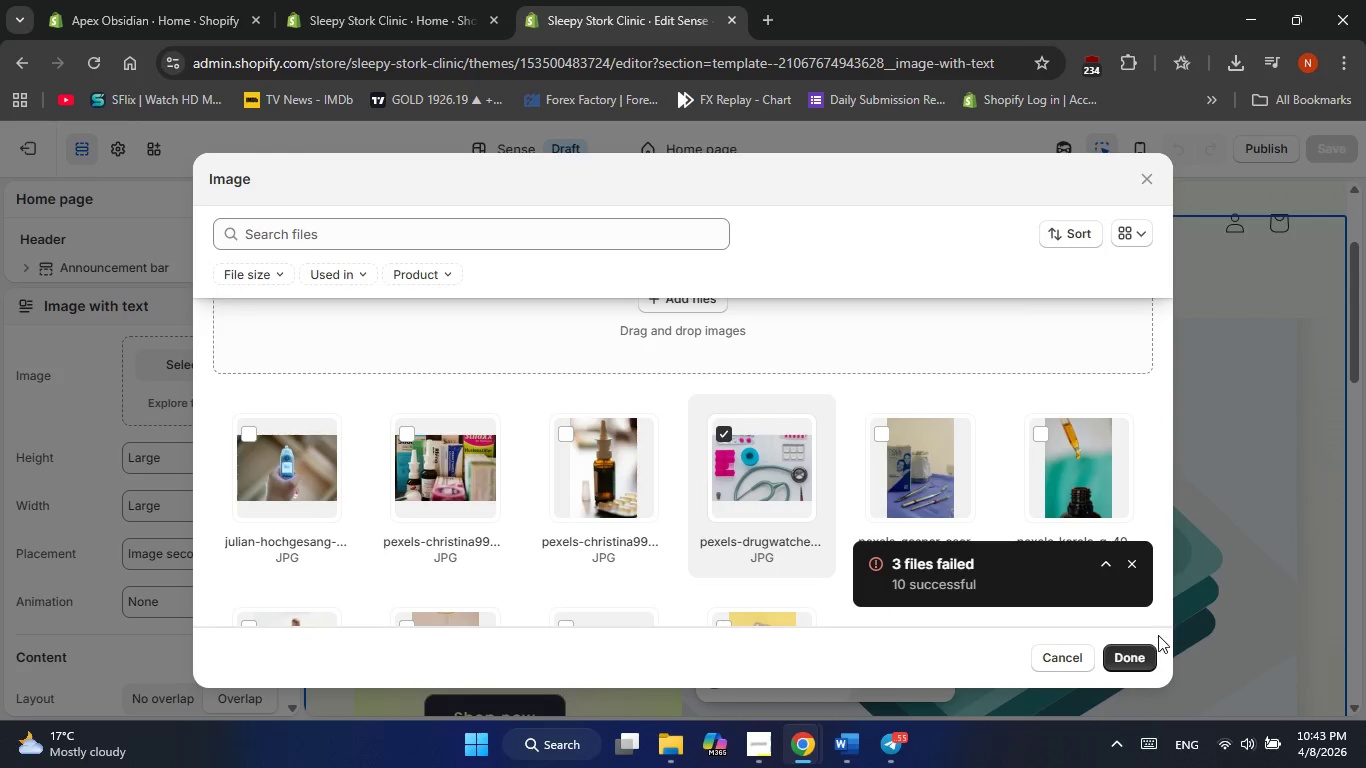 
left_click([1133, 654])
 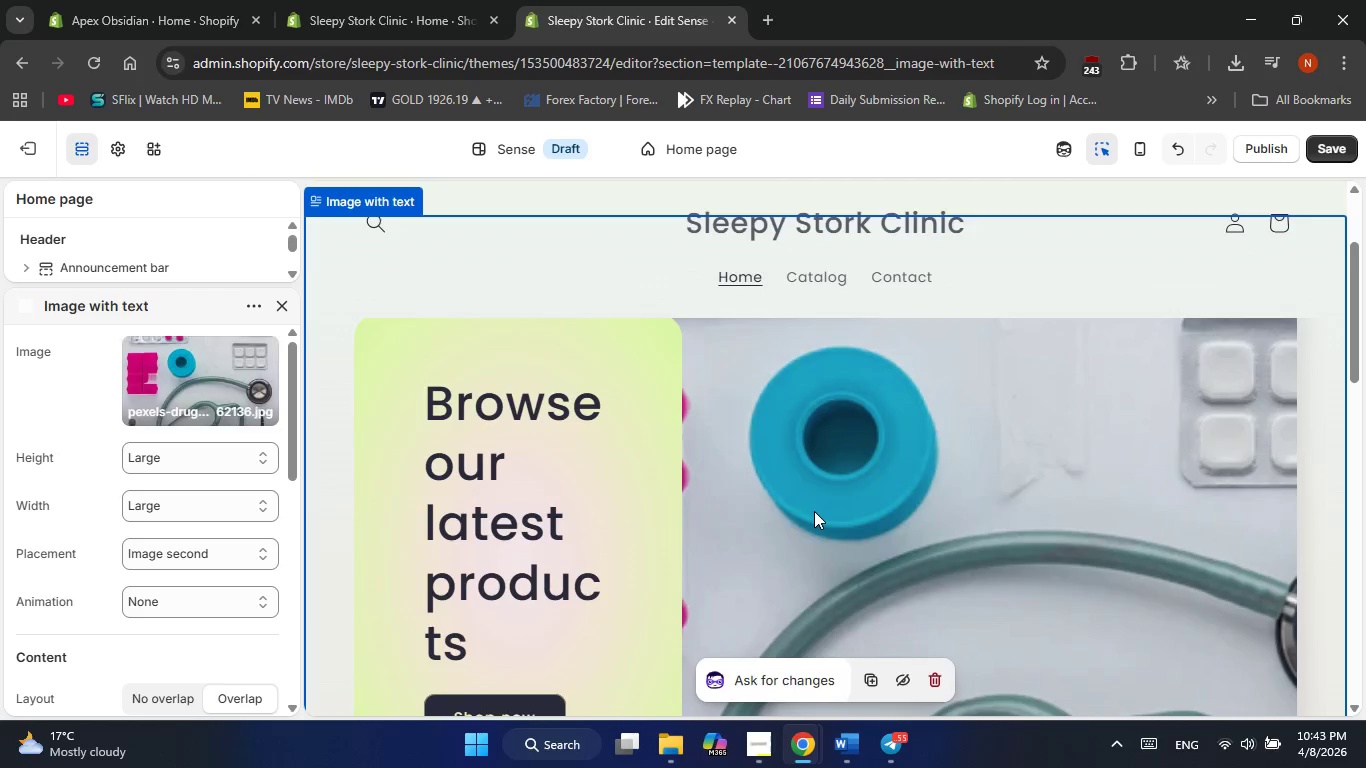 
scroll: coordinate [871, 480], scroll_direction: none, amount: 0.0
 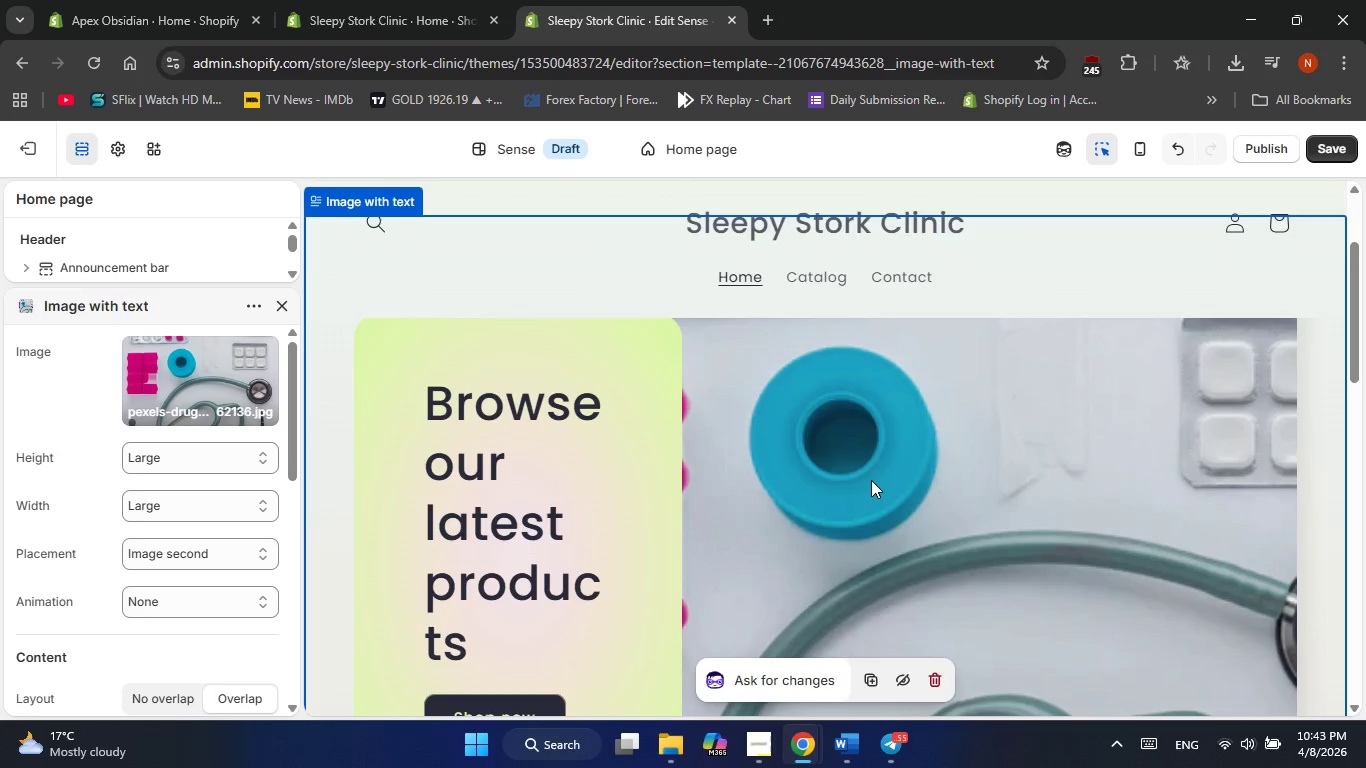 
scroll: coordinate [871, 480], scroll_direction: up, amount: 1.0
 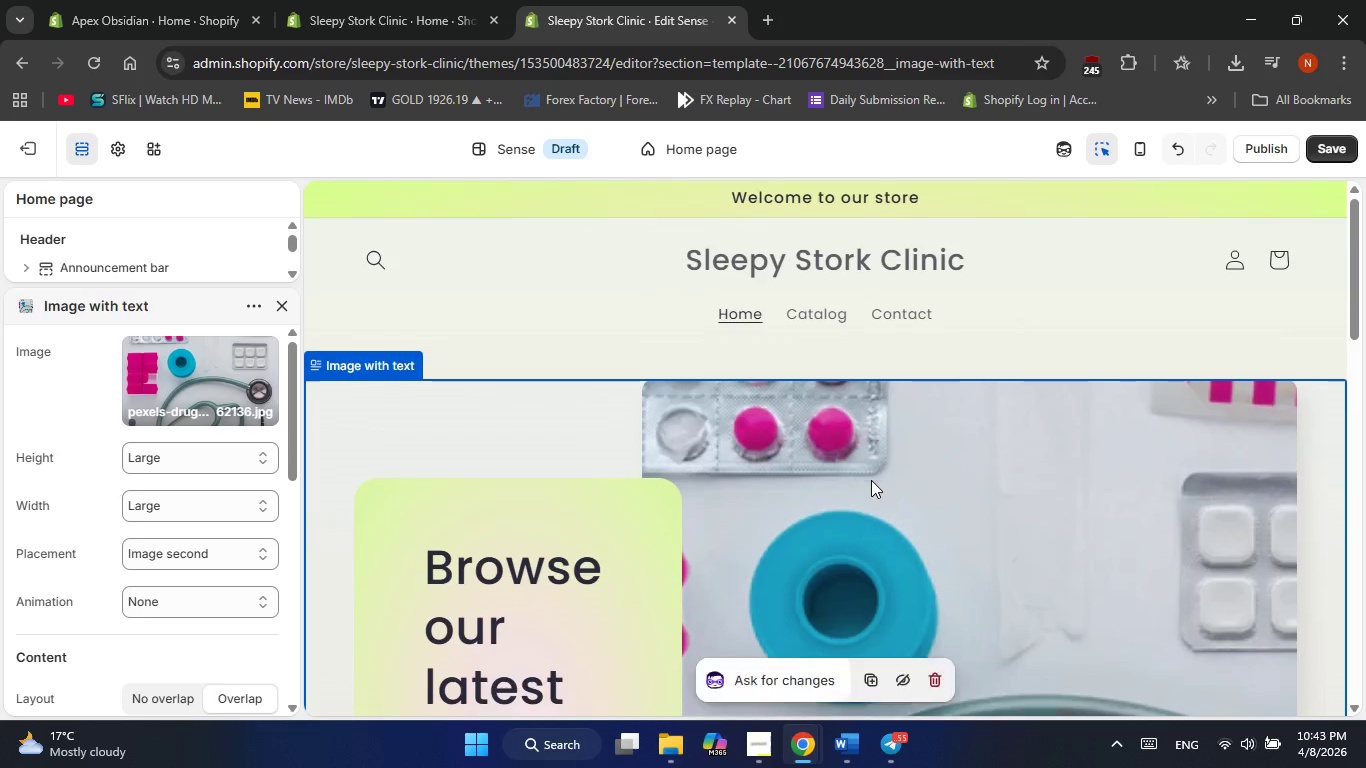 
scroll: coordinate [871, 480], scroll_direction: down, amount: 1.0
 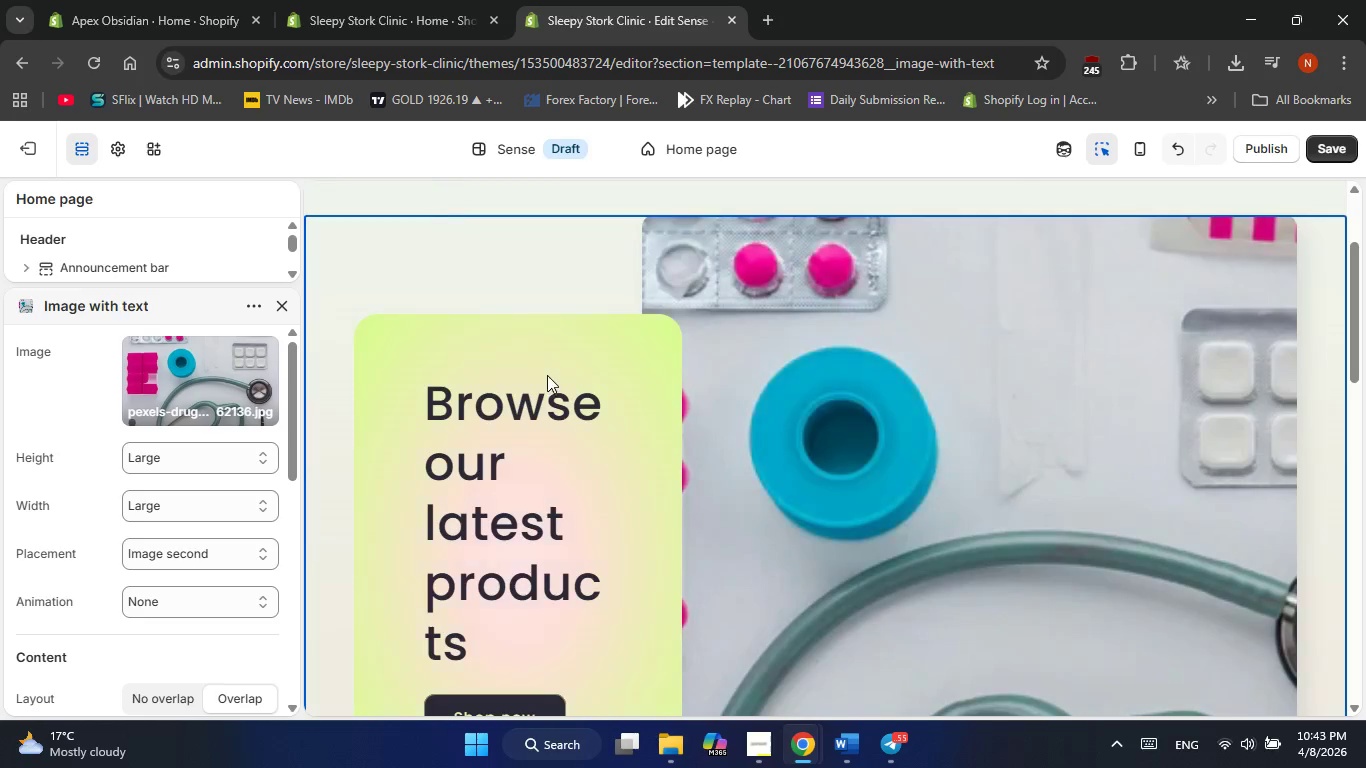 
left_click([547, 375])
 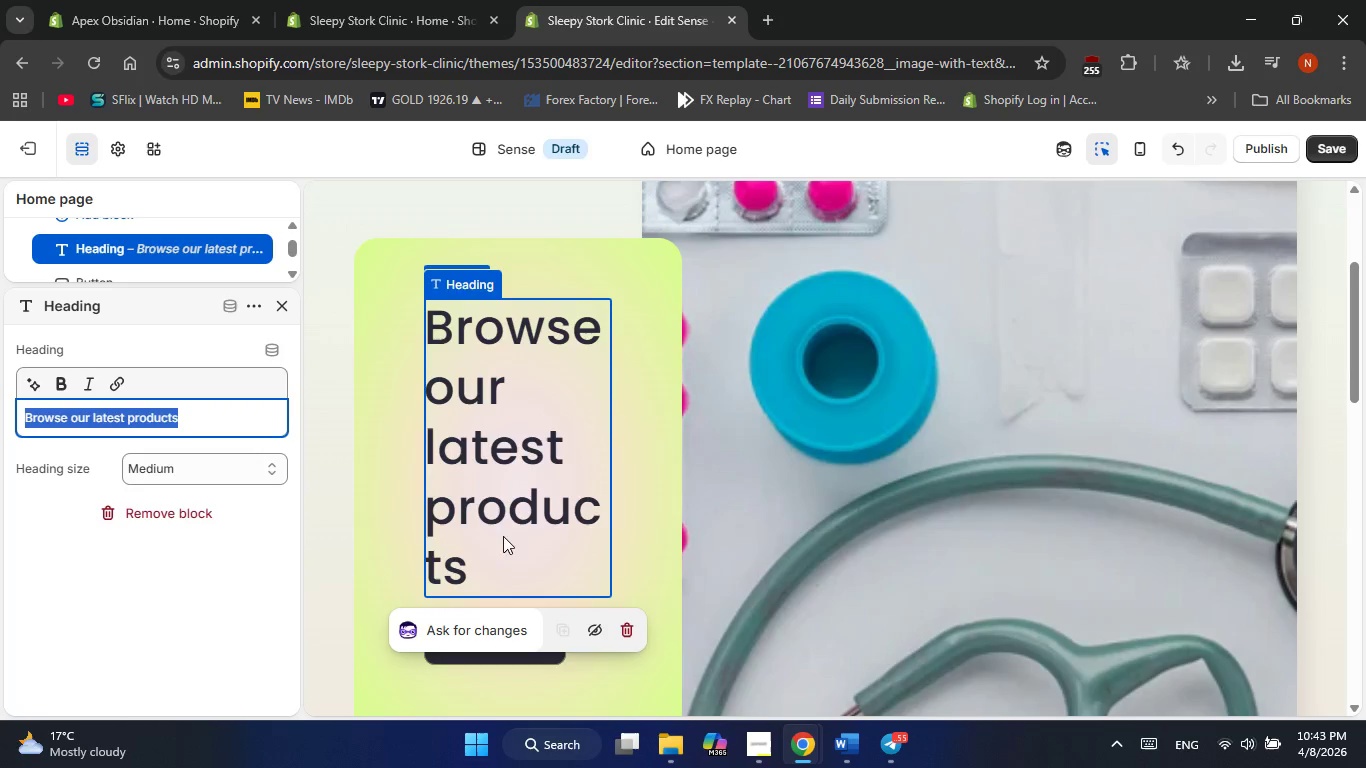 
scroll: coordinate [506, 487], scroll_direction: down, amount: 1.0
 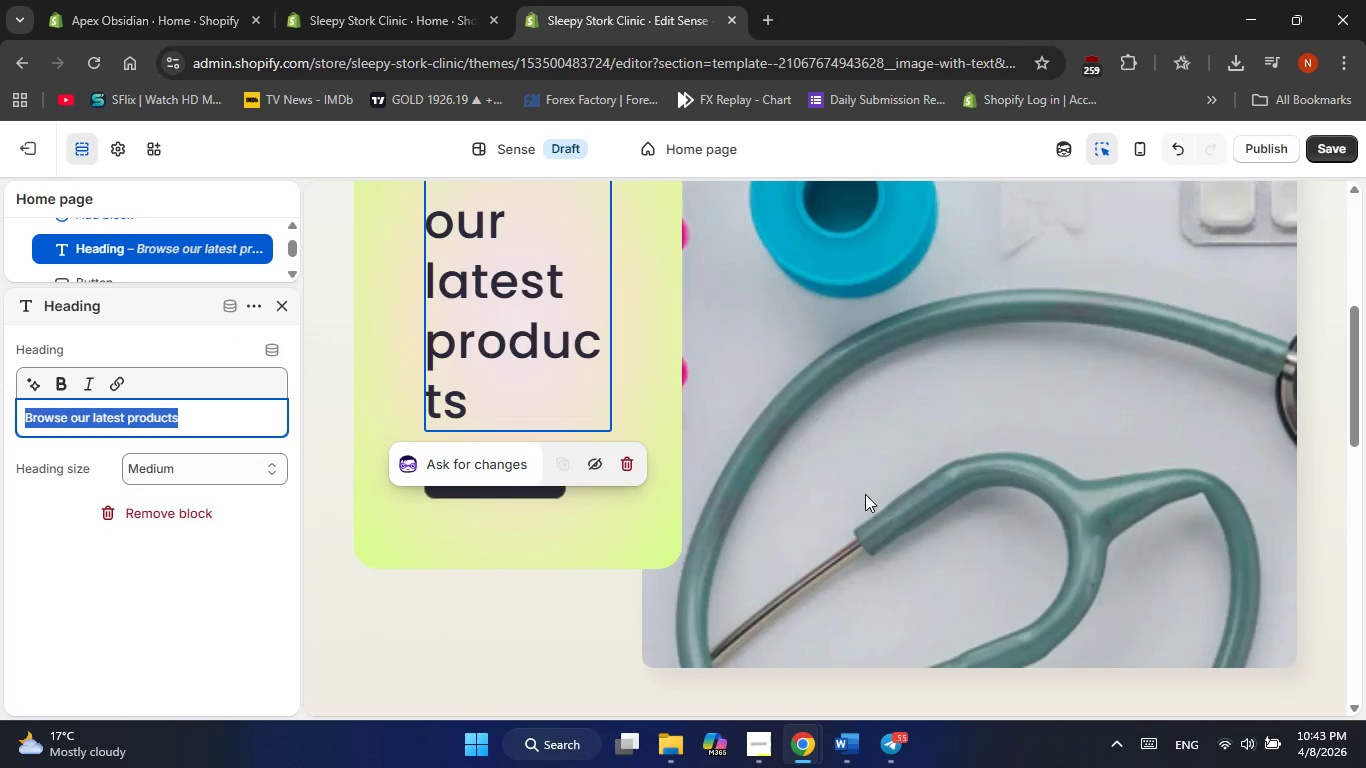 
scroll: coordinate [865, 494], scroll_direction: up, amount: 3.0
 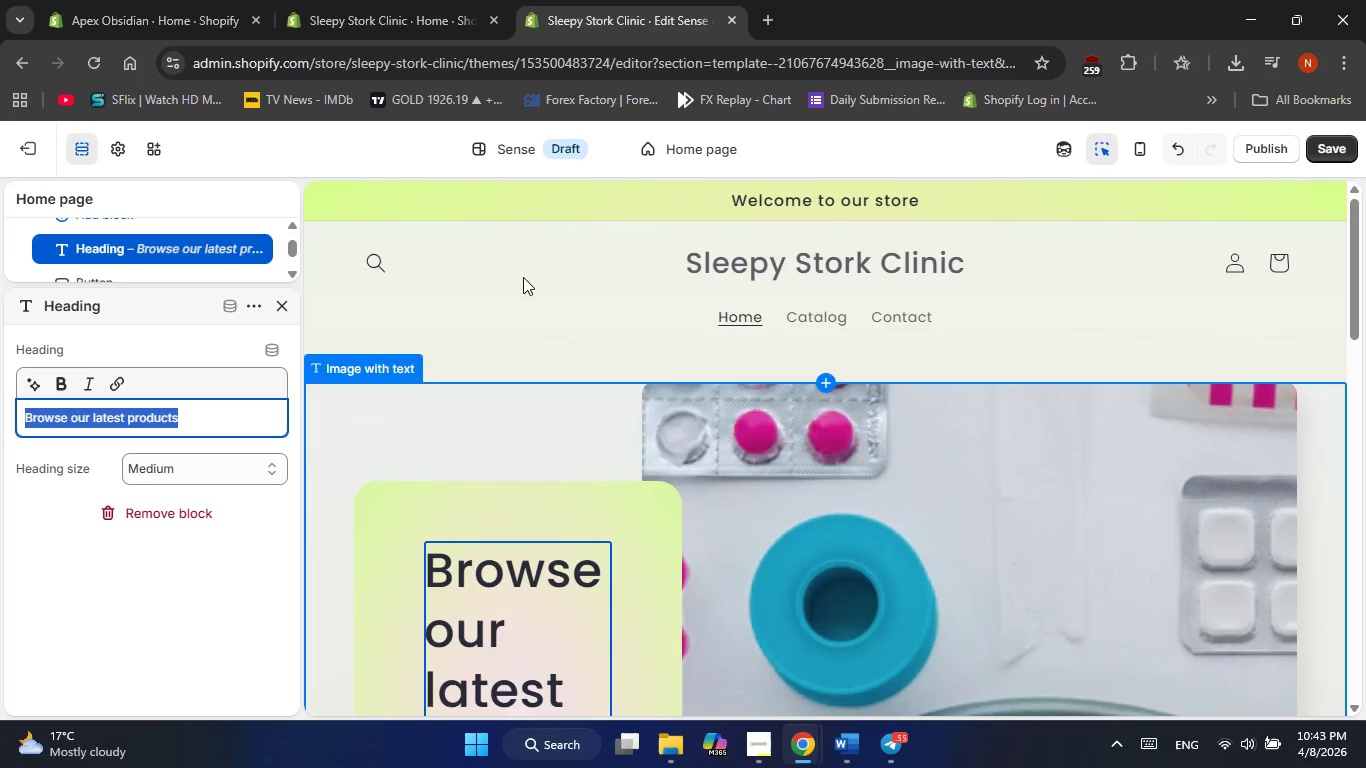 
left_click([503, 276])
 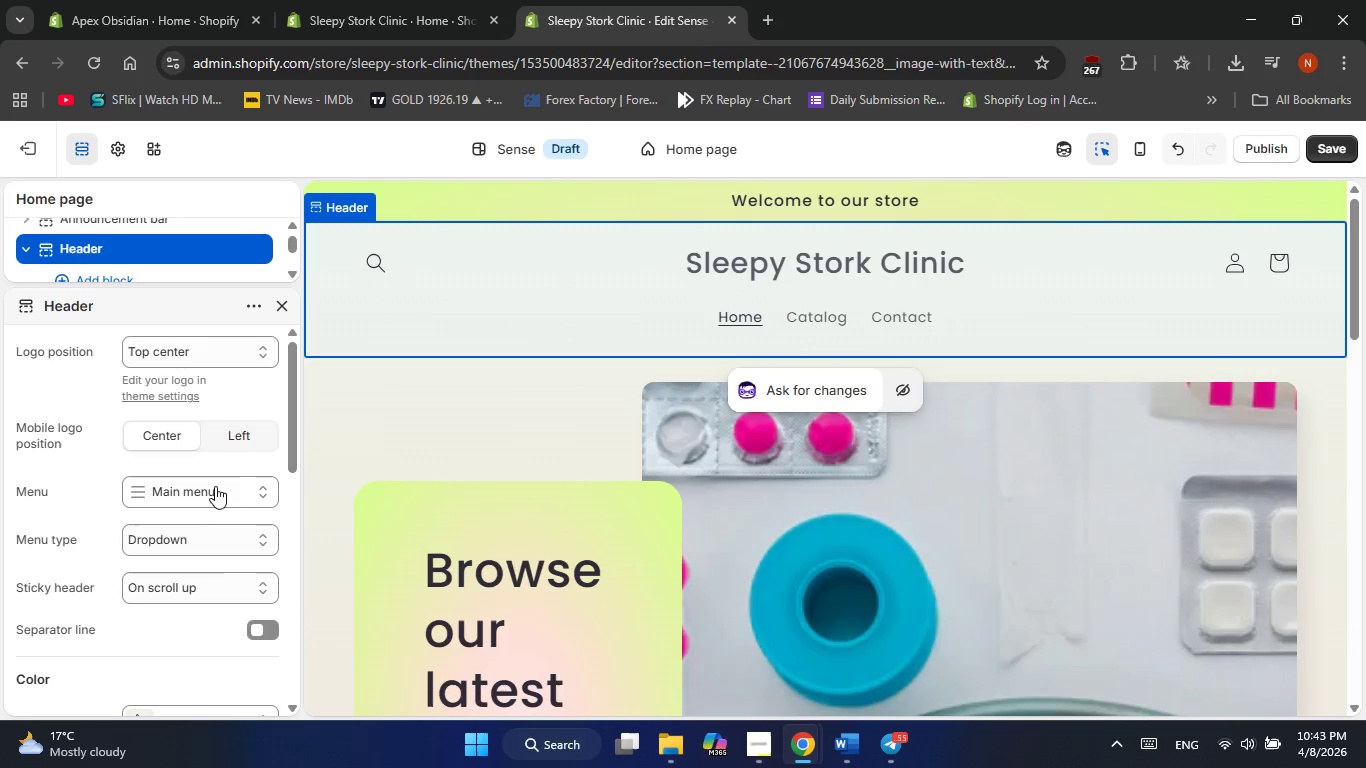 
left_click([190, 541])
 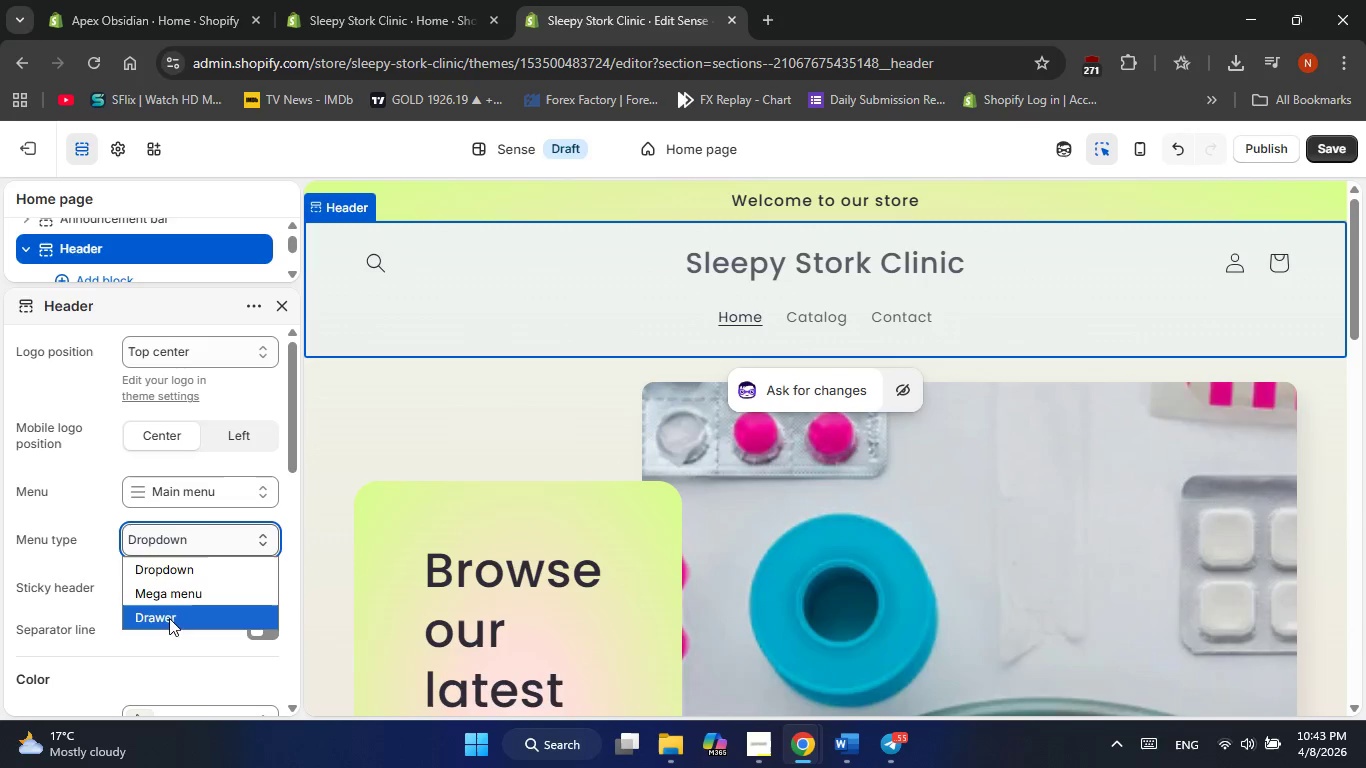 
left_click([164, 648])
 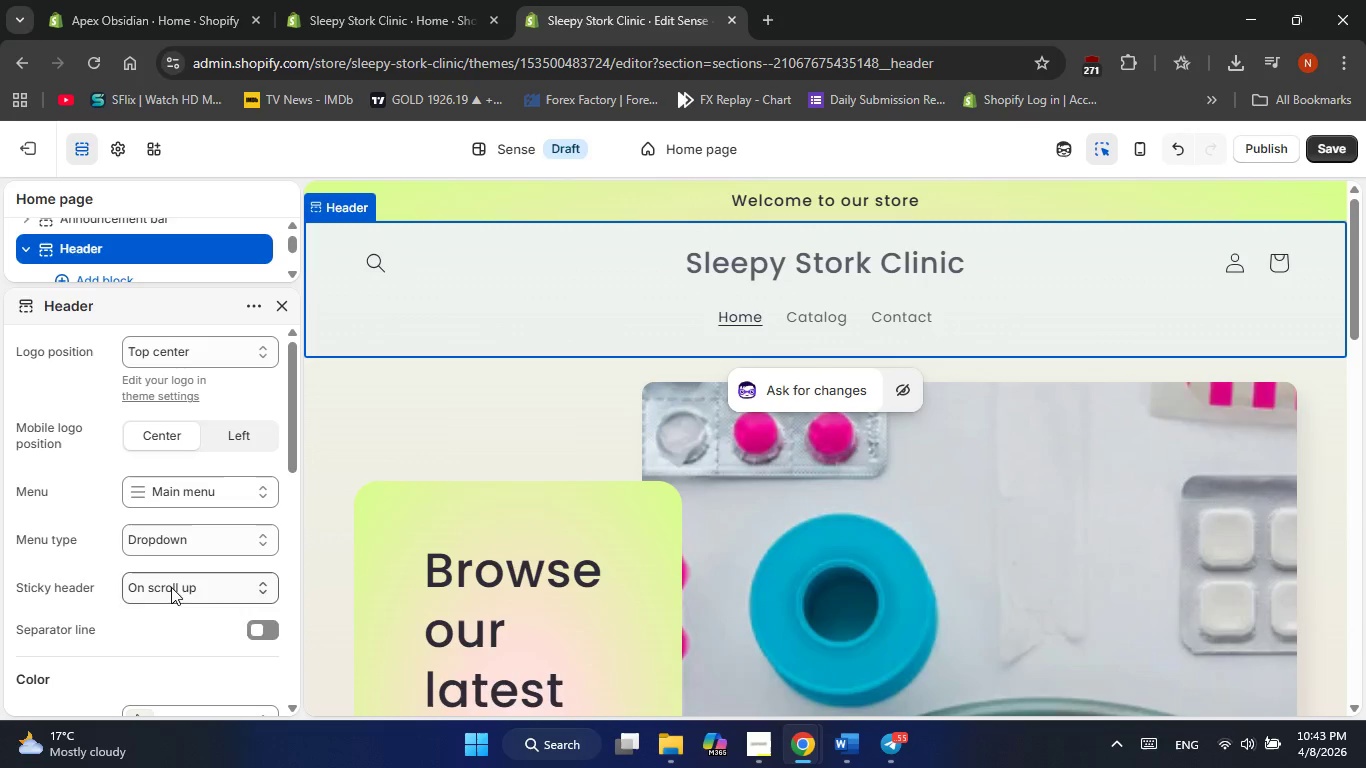 
left_click([171, 587])
 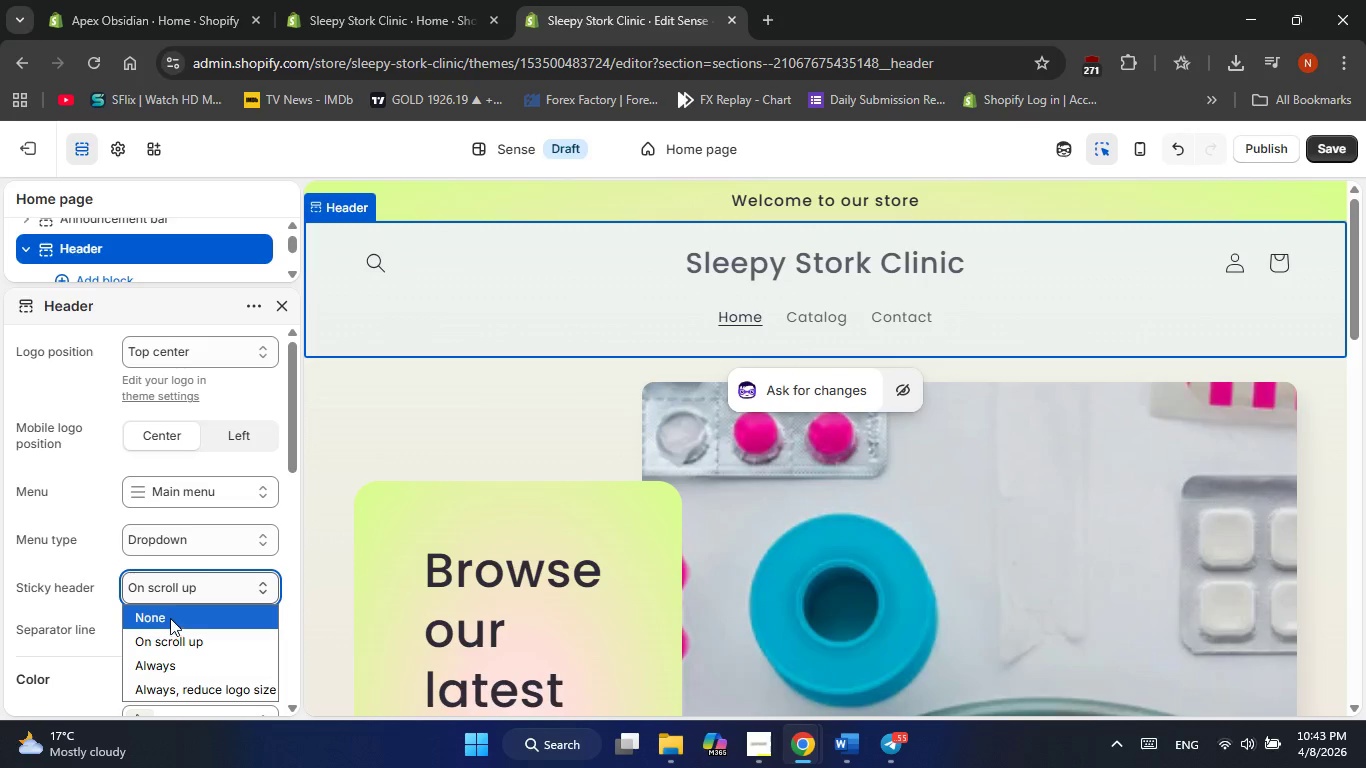 
left_click([170, 618])
 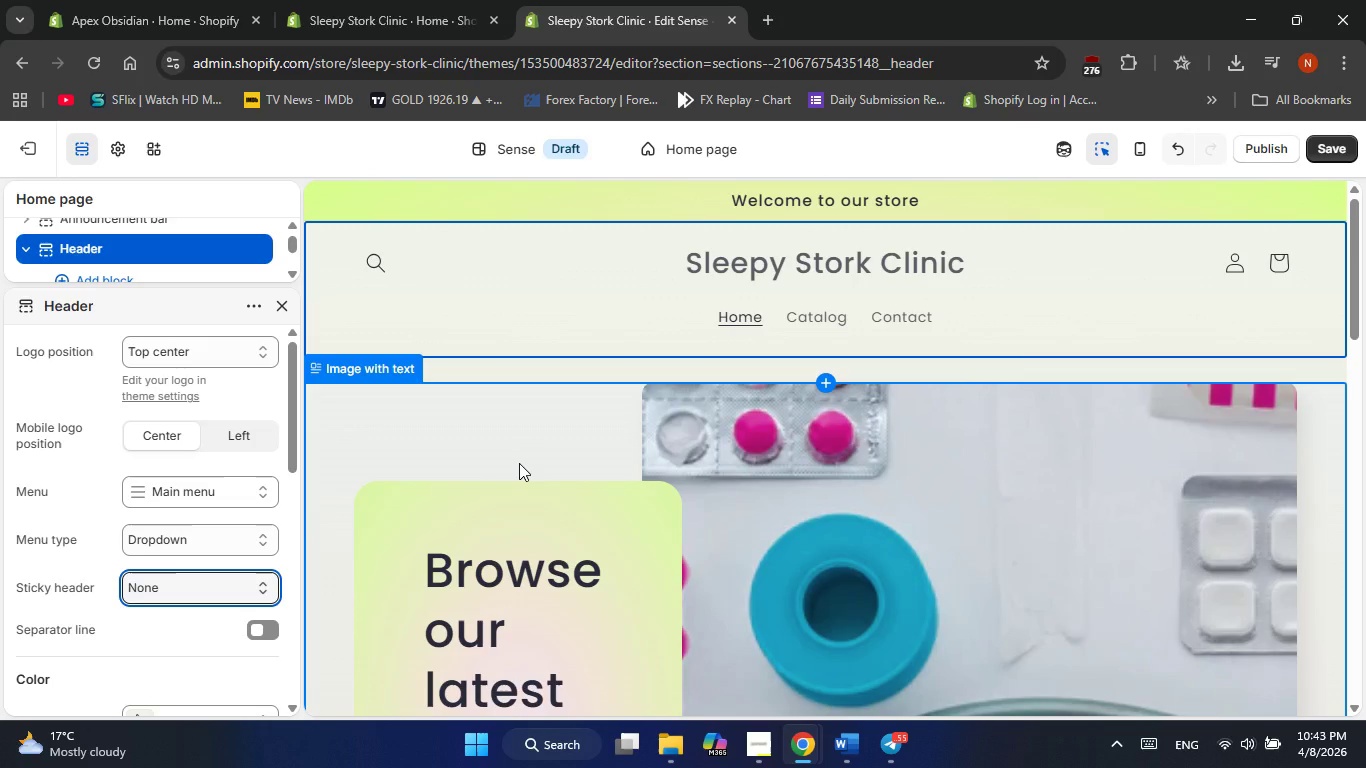 
scroll: coordinate [519, 463], scroll_direction: up, amount: 1.0
 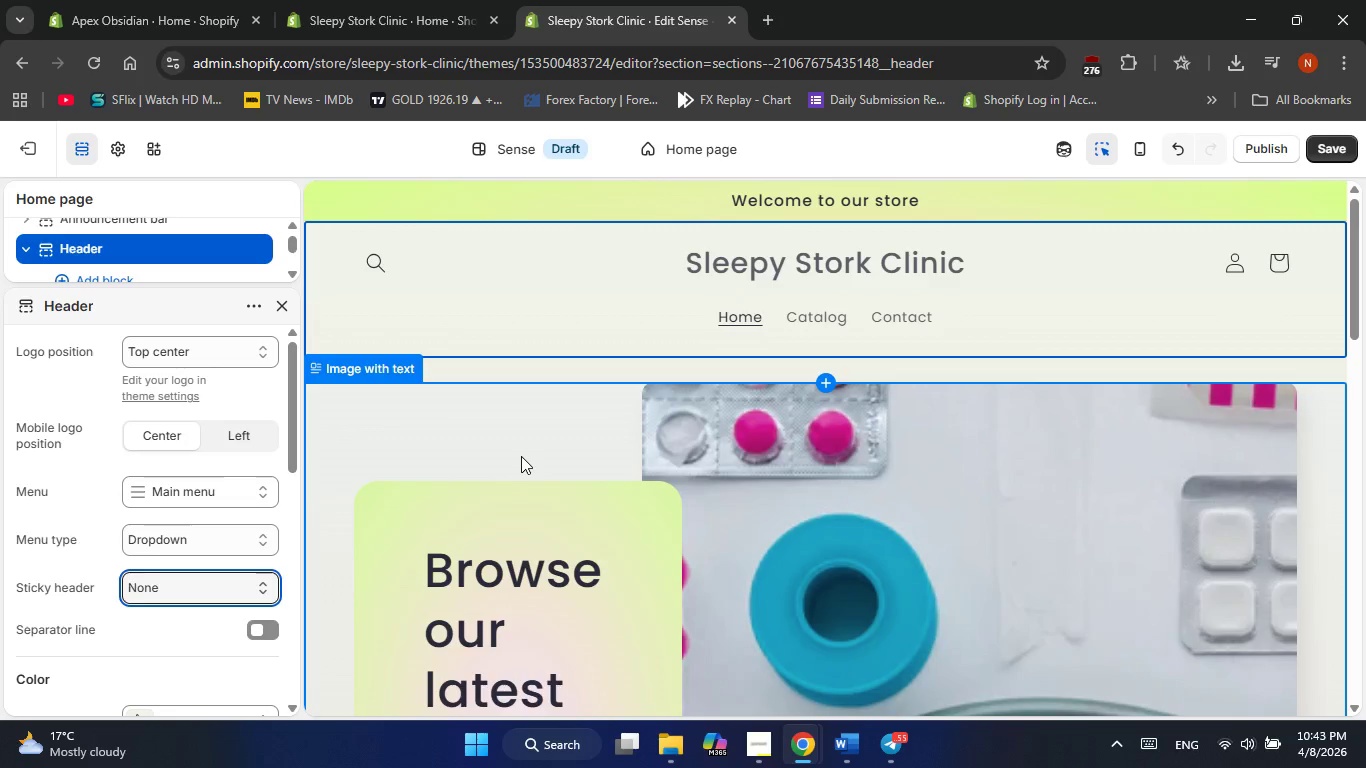 
left_click([522, 452])
 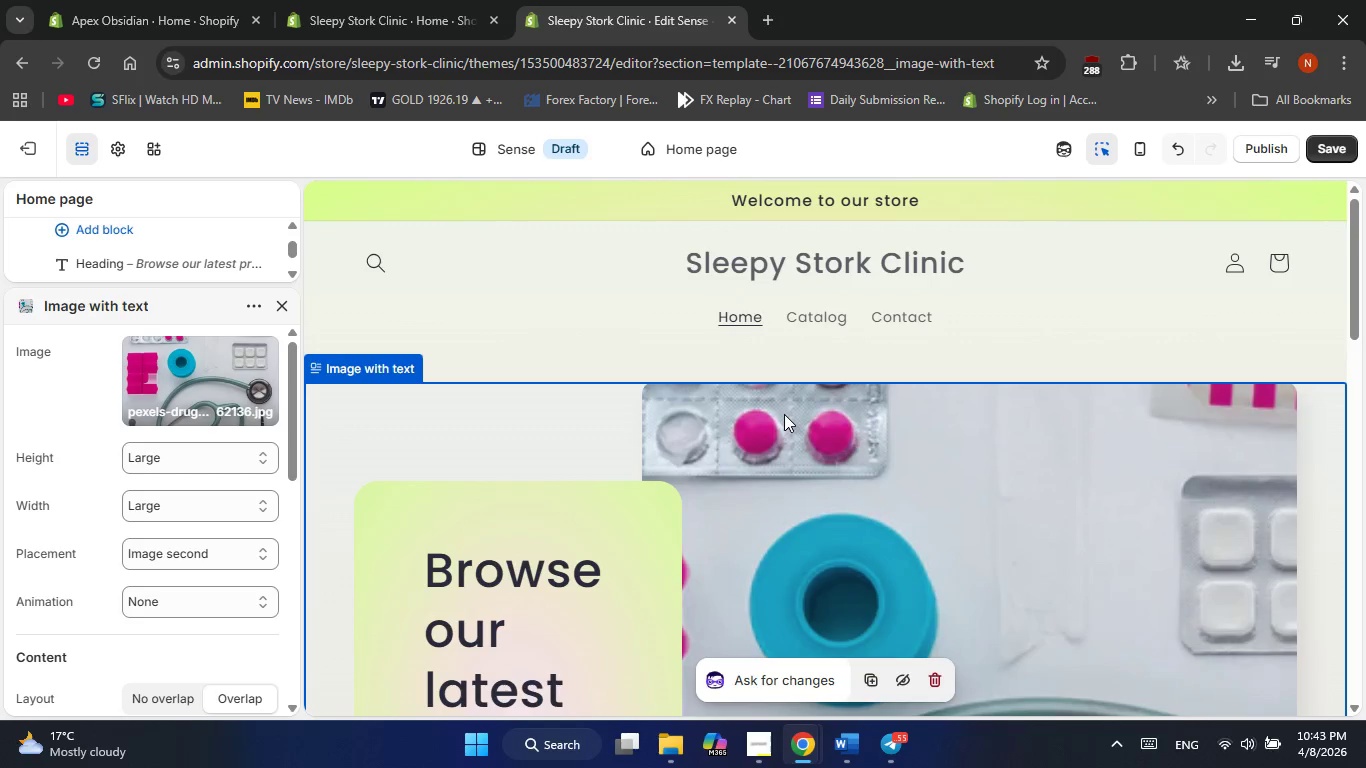 
scroll: coordinate [784, 414], scroll_direction: up, amount: 1.0
 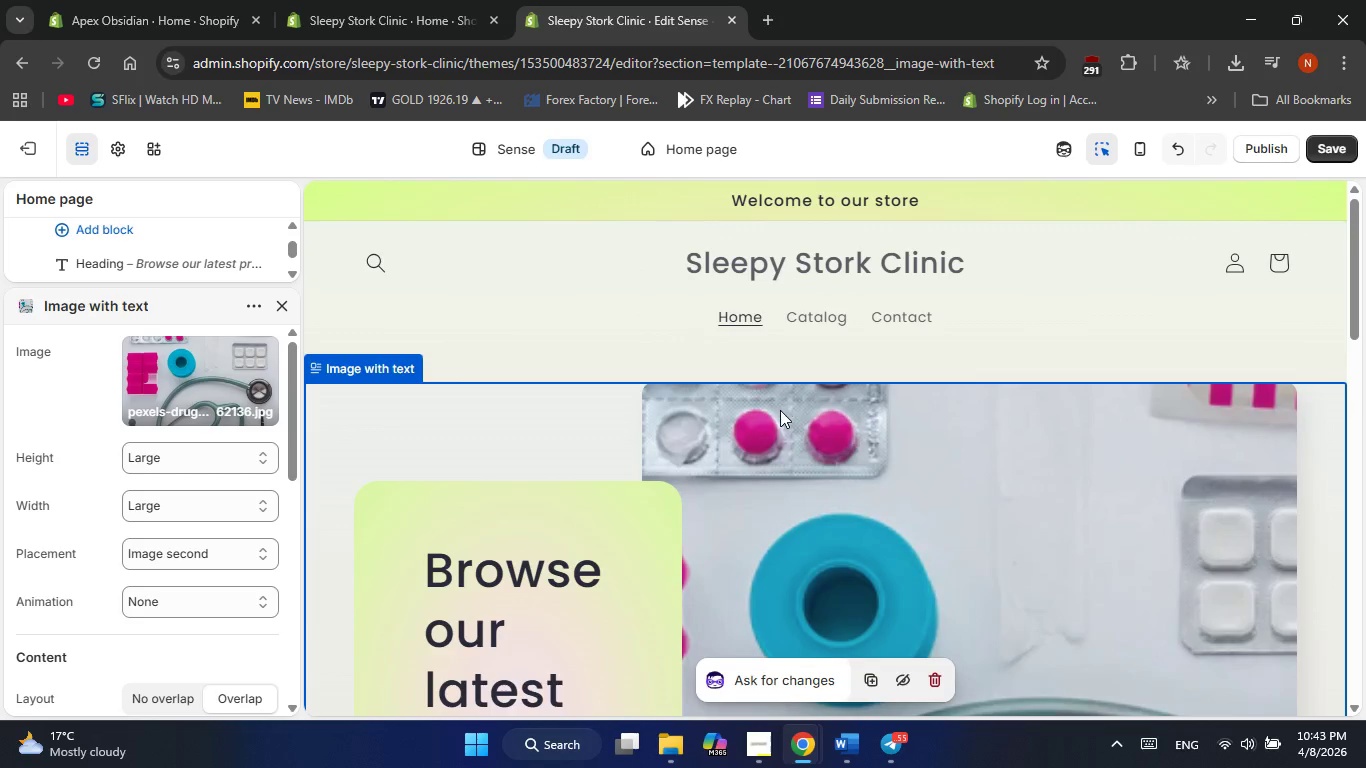 
scroll: coordinate [779, 417], scroll_direction: down, amount: 5.0
 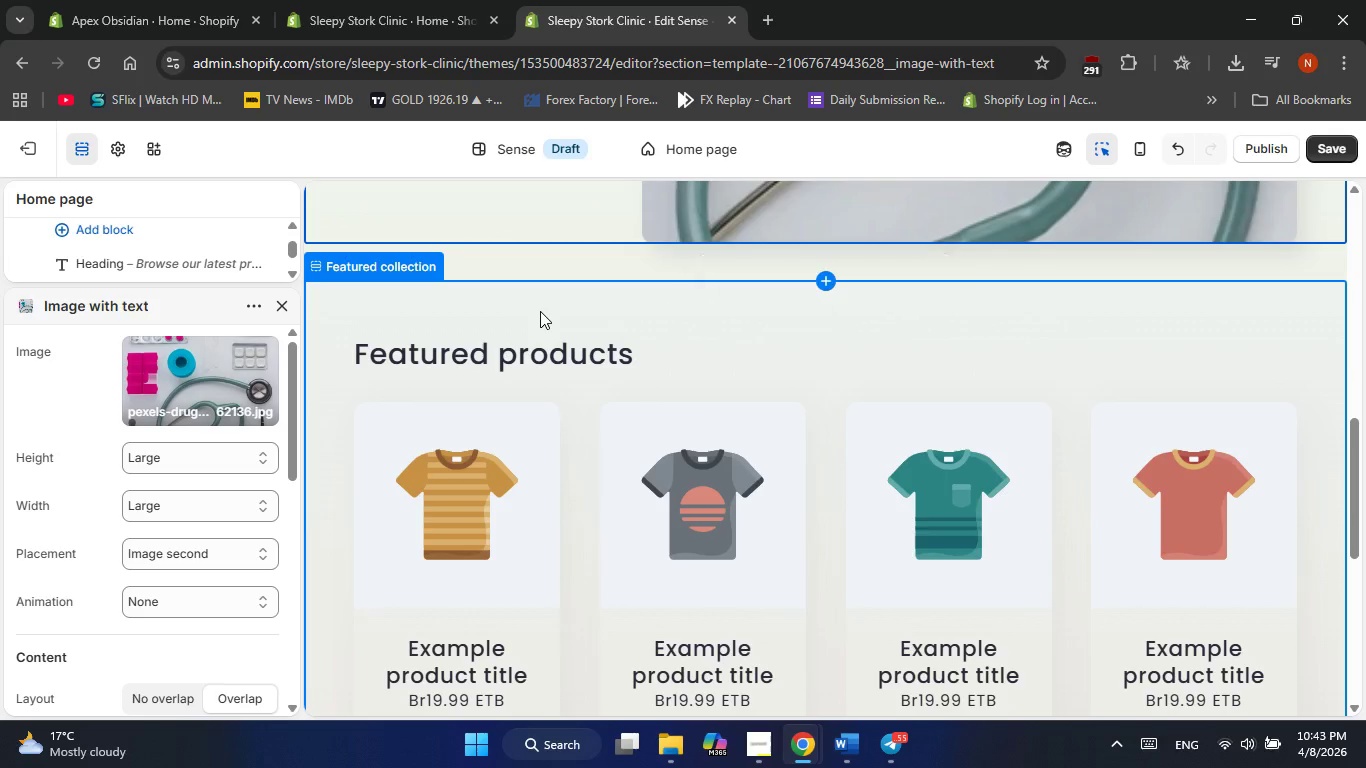 
left_click([540, 311])
 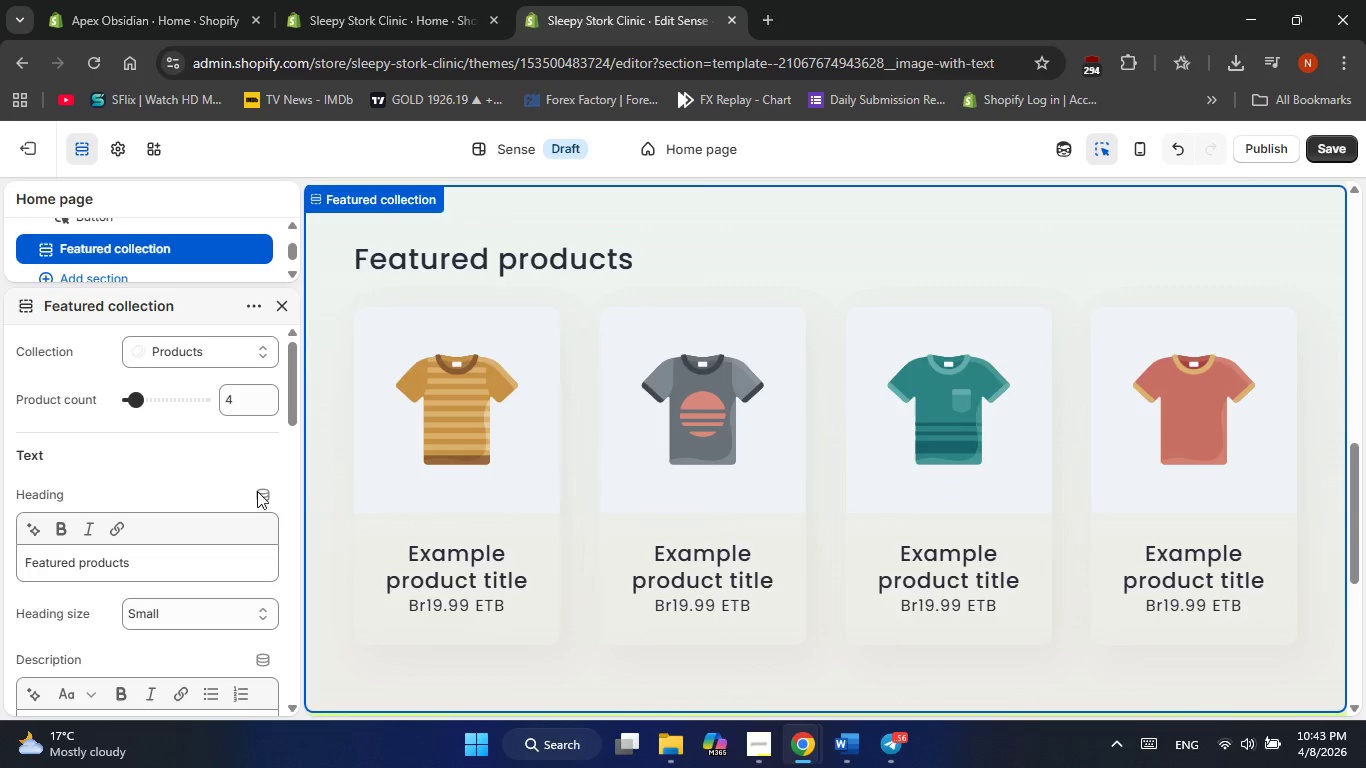 
scroll: coordinate [195, 539], scroll_direction: down, amount: 3.0
 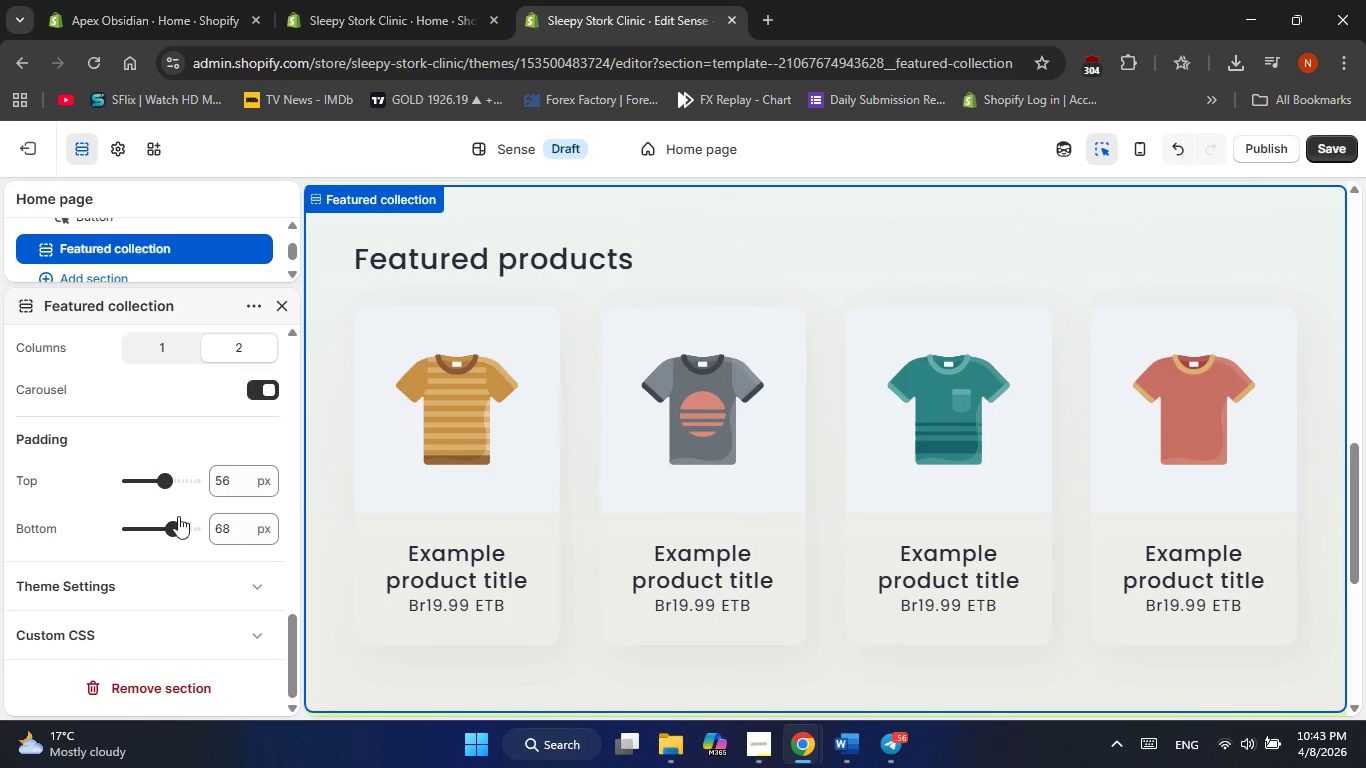 
left_click([154, 531])
 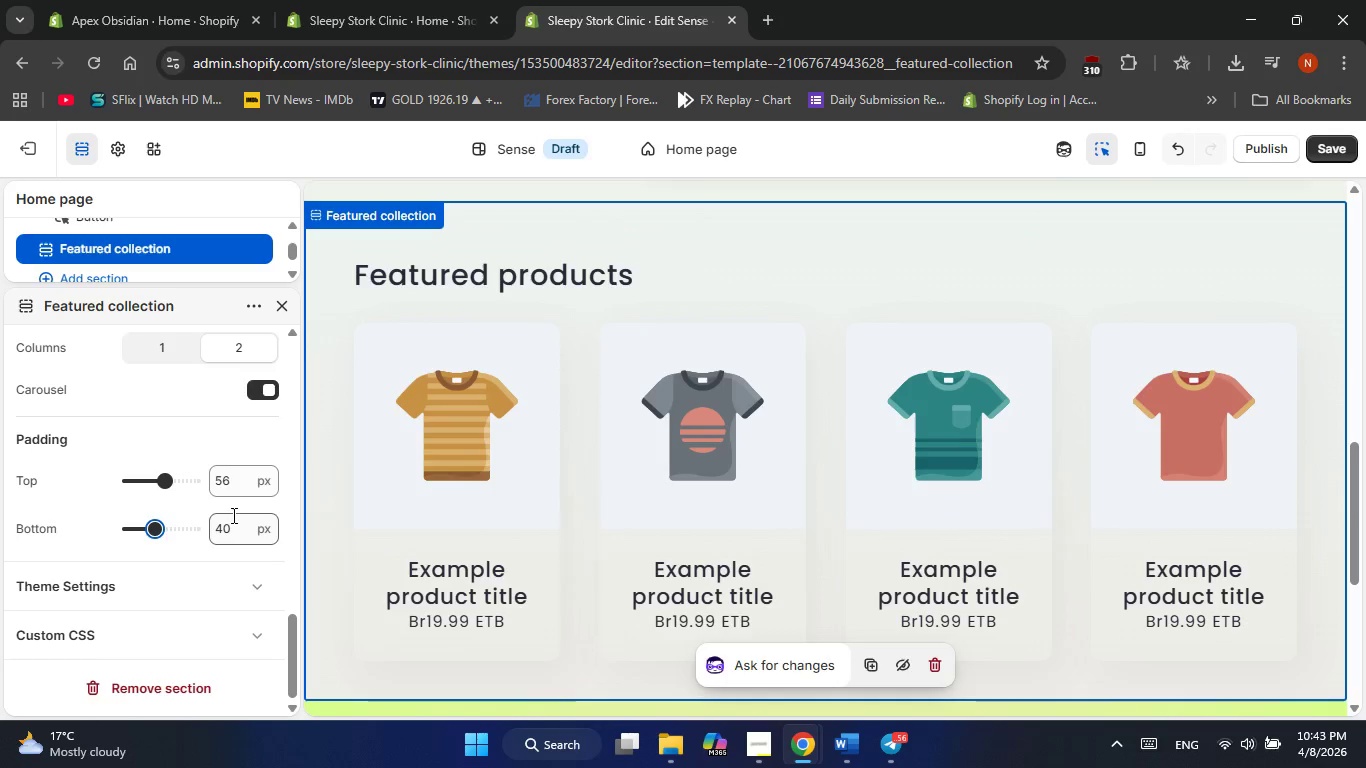 
left_click([170, 530])
 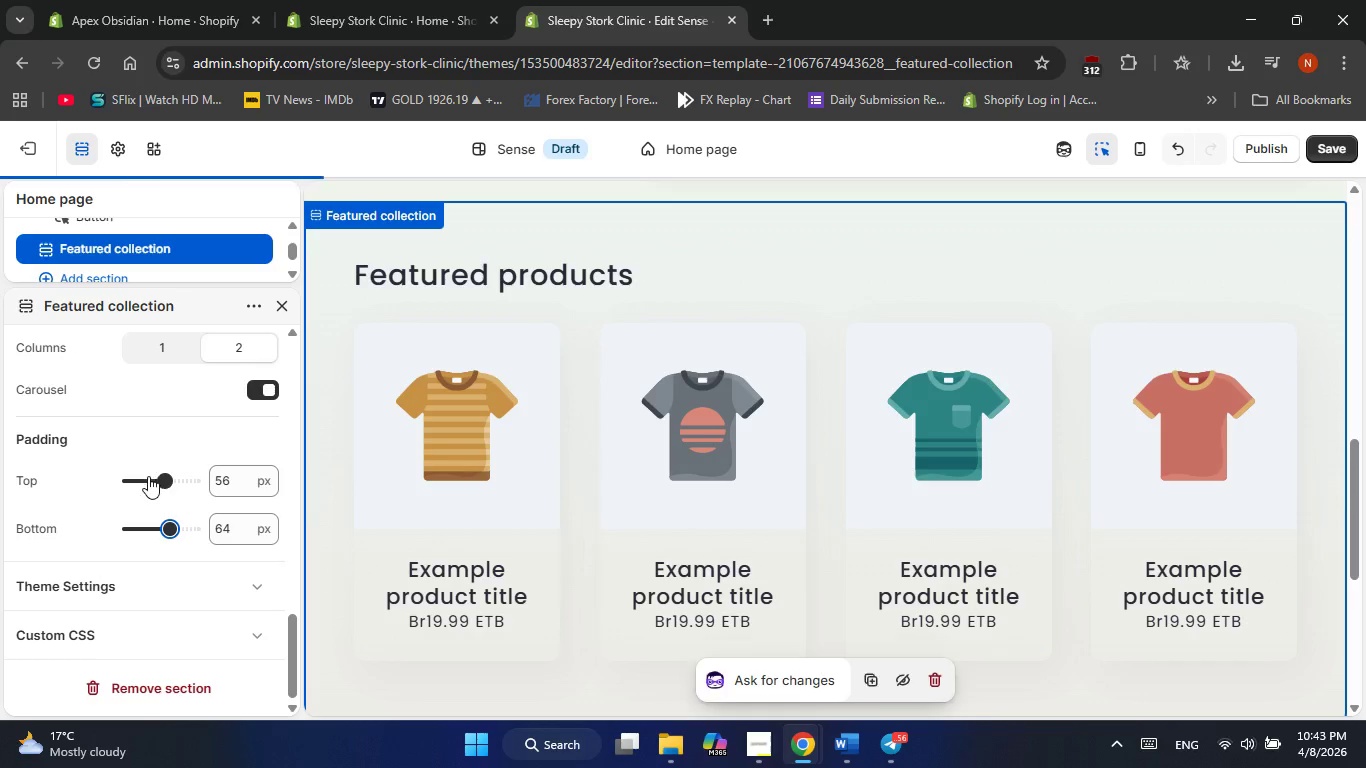 
left_click([147, 476])
 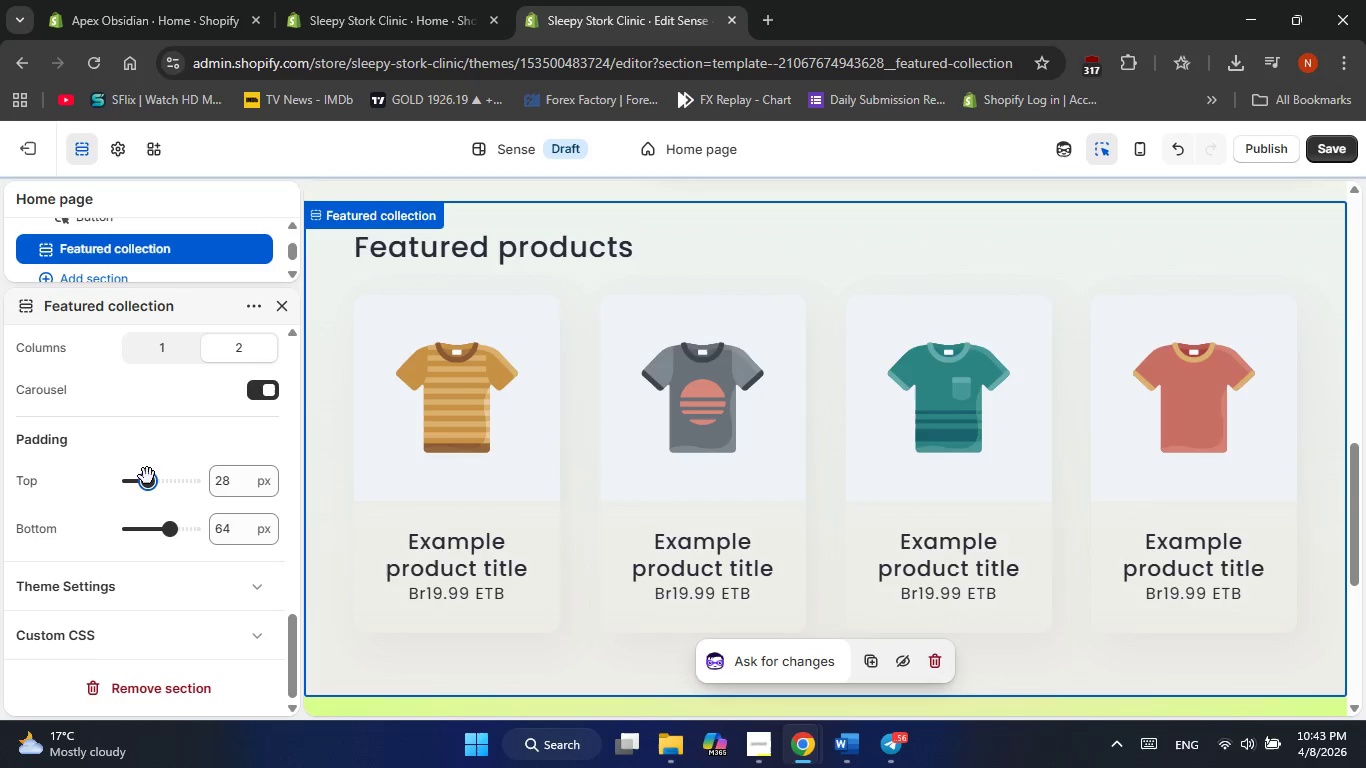 
scroll: coordinate [524, 501], scroll_direction: up, amount: 2.0
 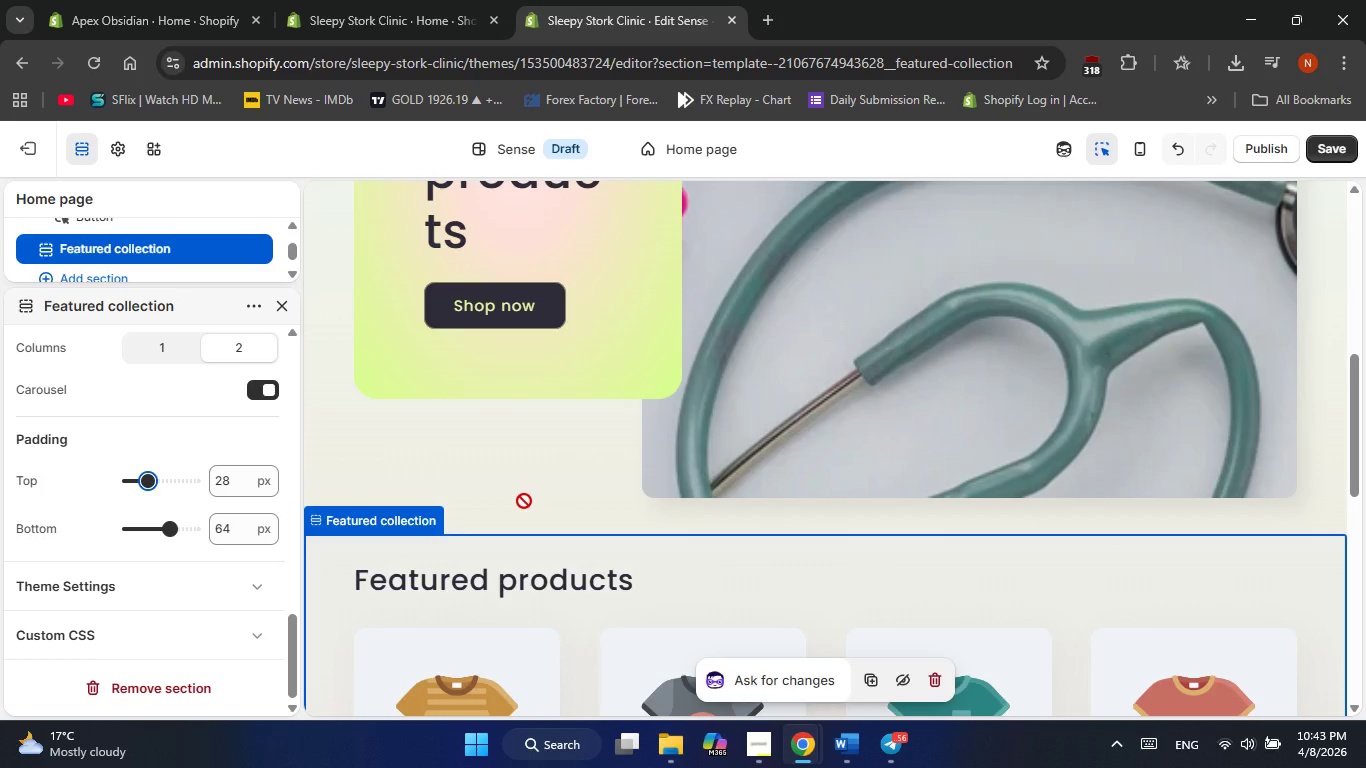 
scroll: coordinate [524, 501], scroll_direction: down, amount: 9.0
 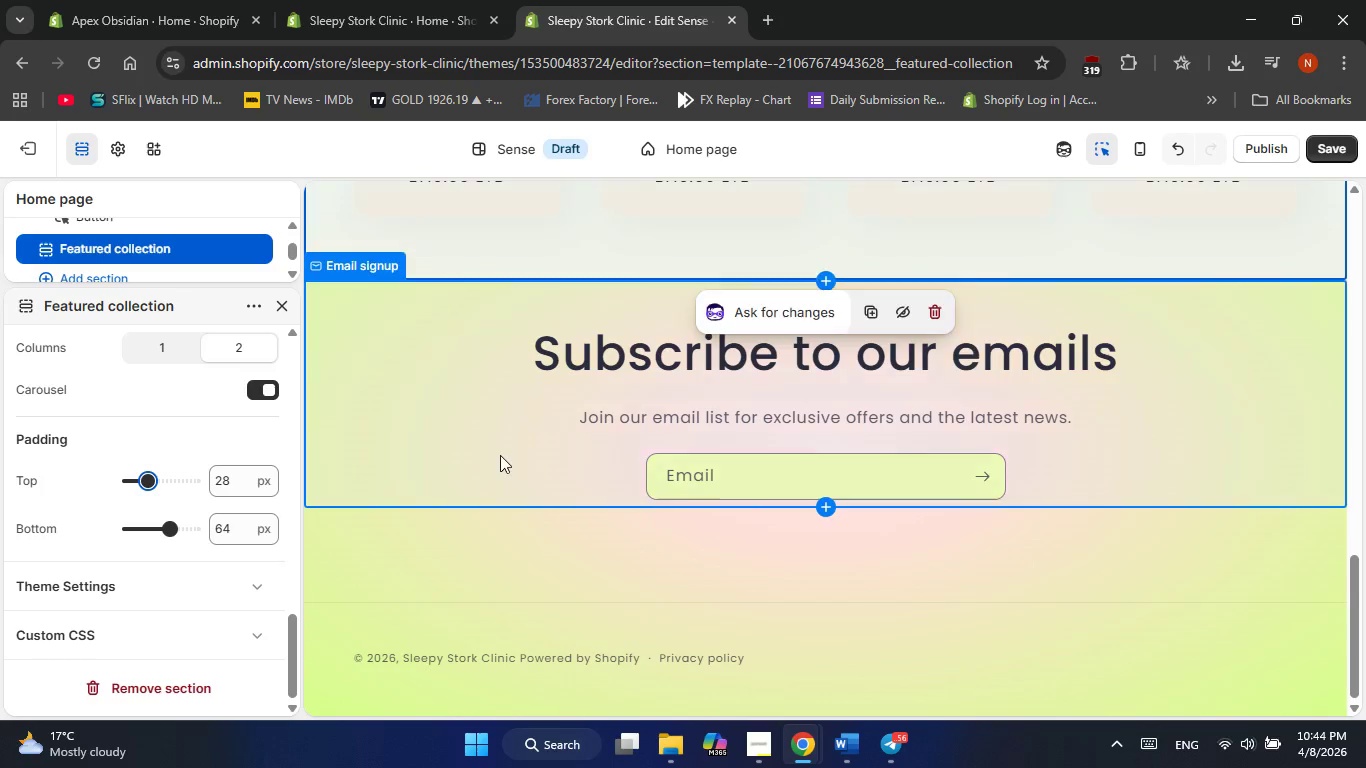 
scroll: coordinate [500, 455], scroll_direction: up, amount: 11.0
 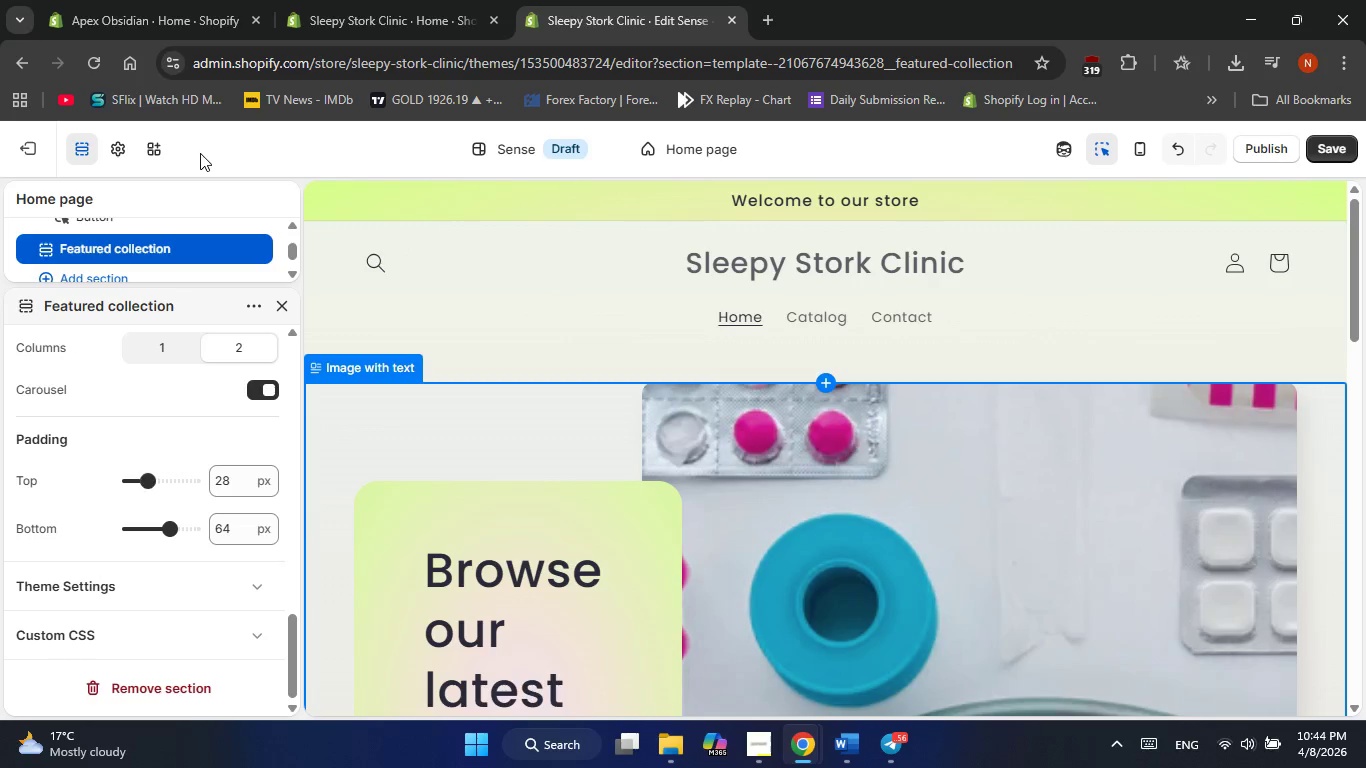 
left_click([301, 153])
 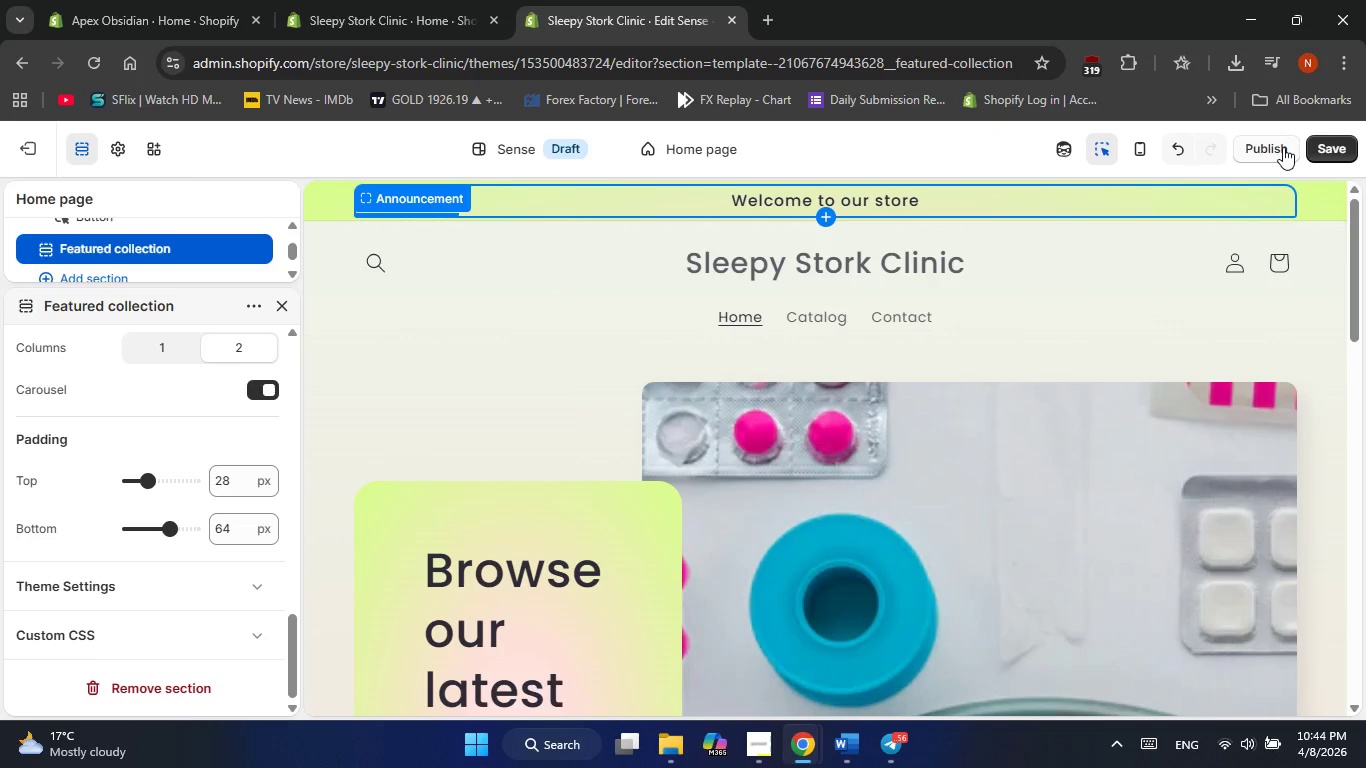 
left_click([1342, 150])
 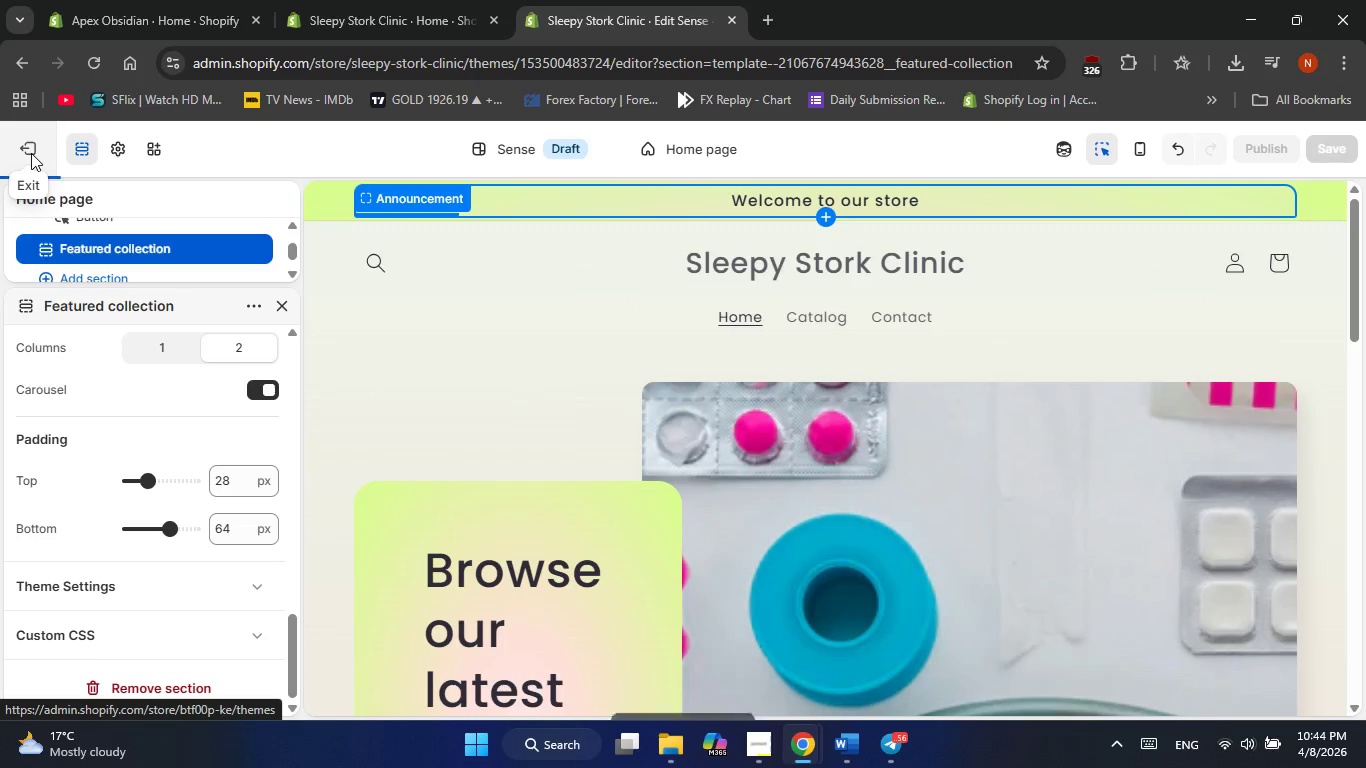 
left_click([31, 153])
 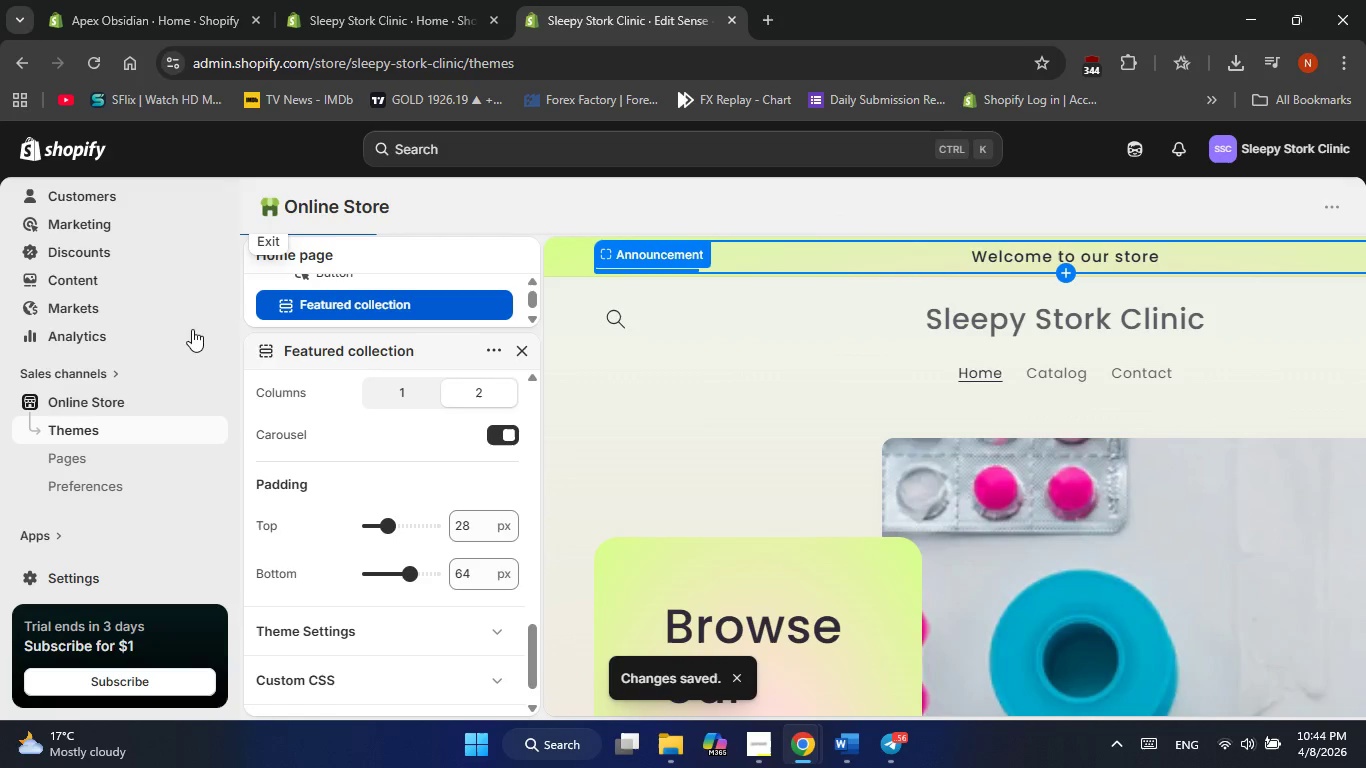 
scroll: coordinate [107, 331], scroll_direction: up, amount: 5.0
 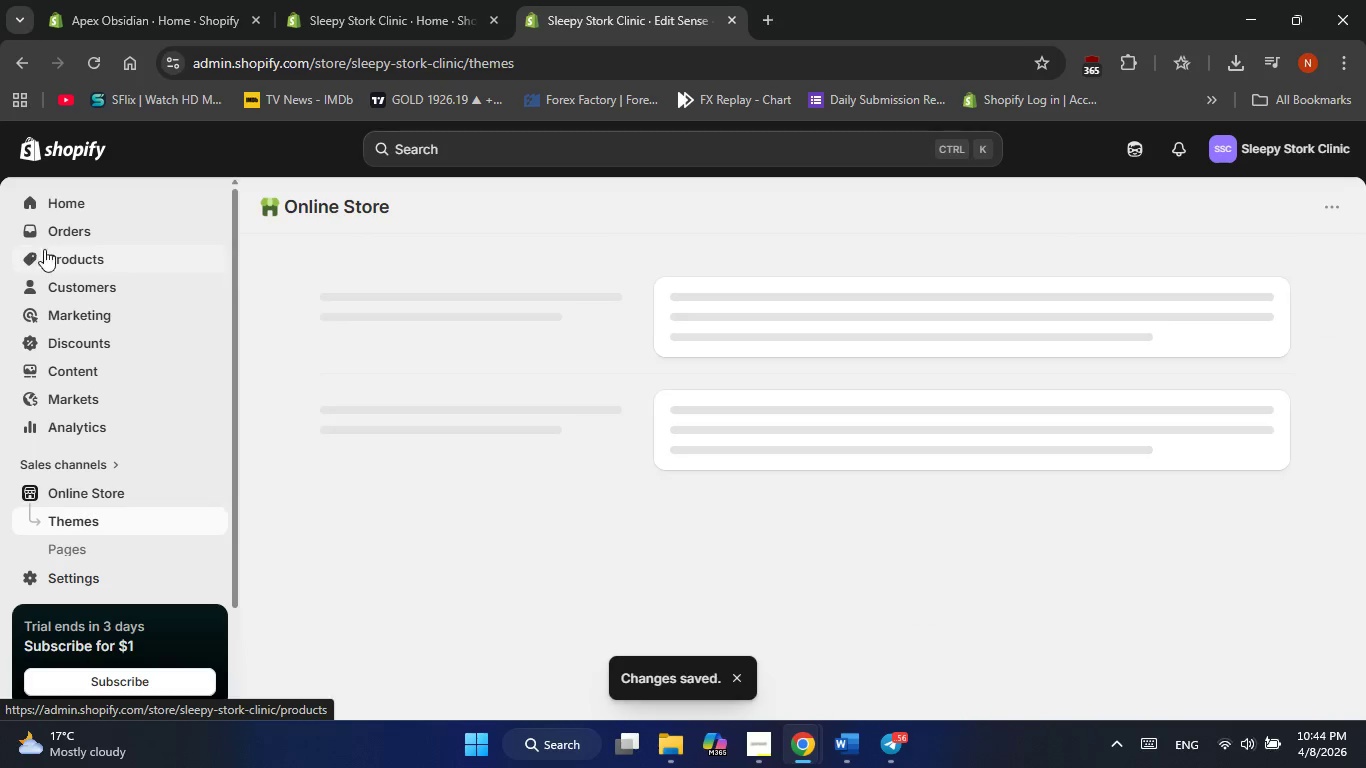 
left_click([64, 256])
 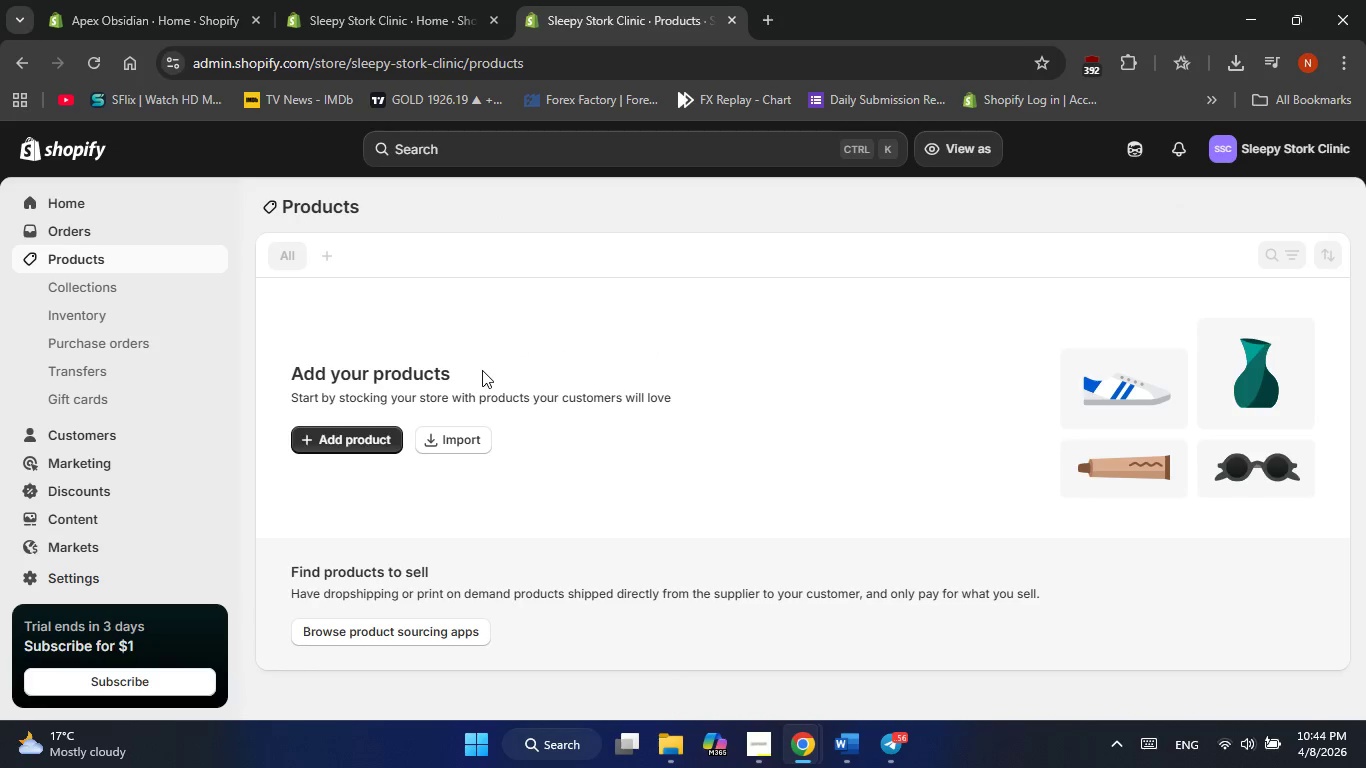 
wait(6.58)
 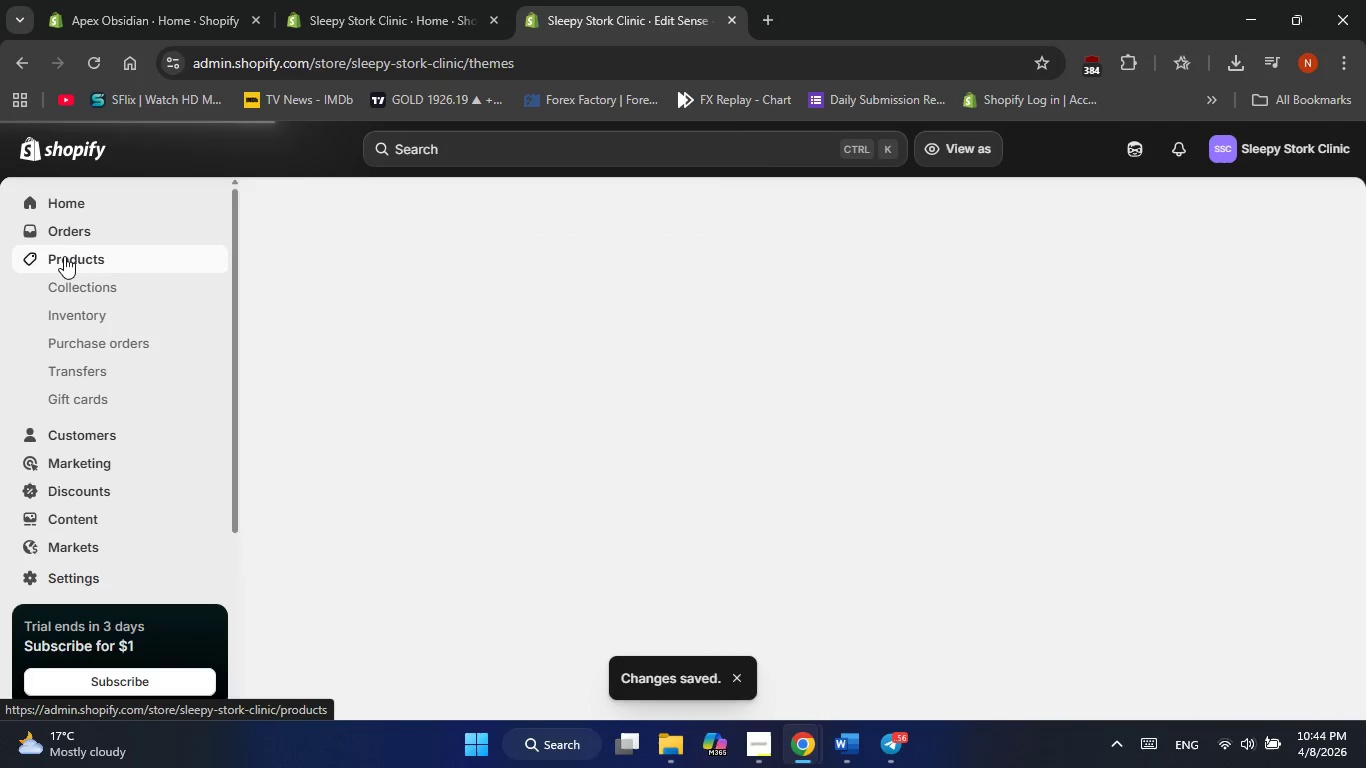 
left_click([351, 439])
 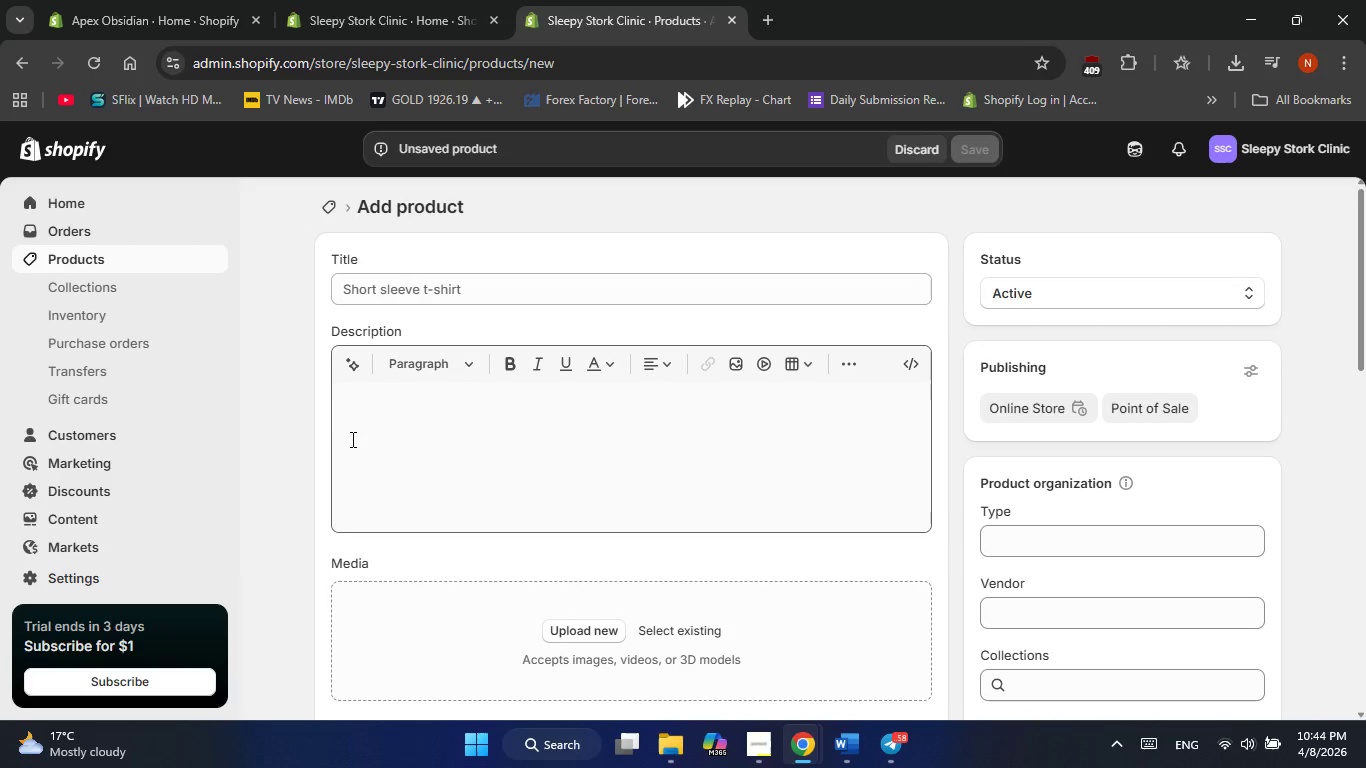 
wait(36.86)
 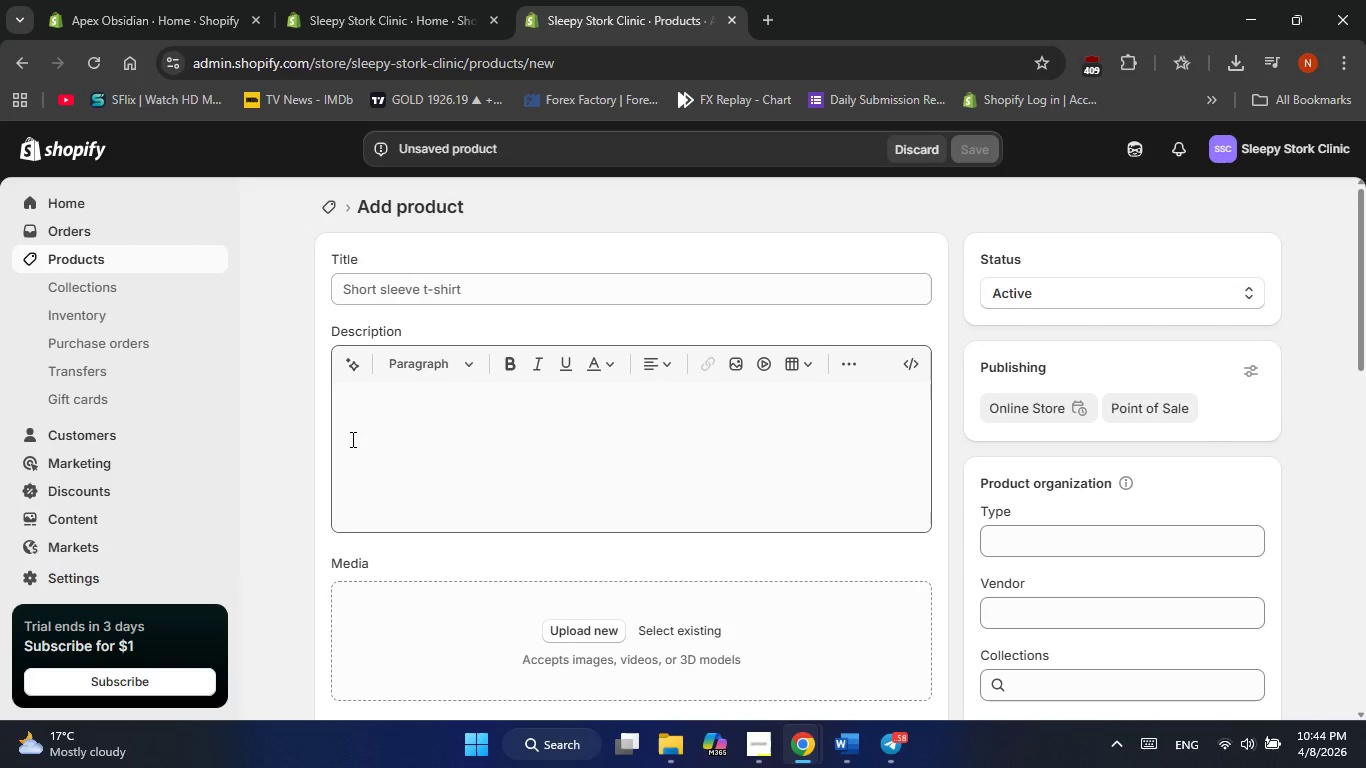 
left_click([500, 286])
 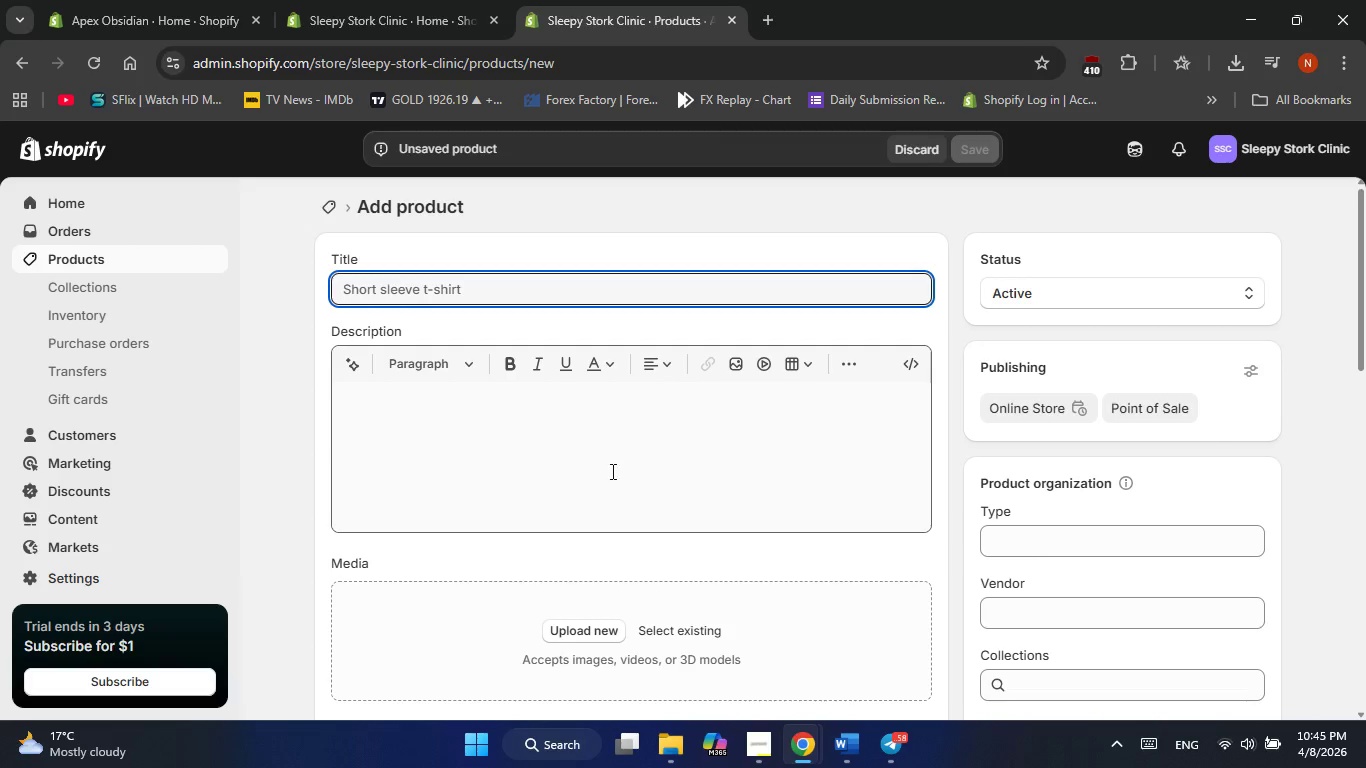 
scroll: coordinate [668, 492], scroll_direction: up, amount: 10.0
 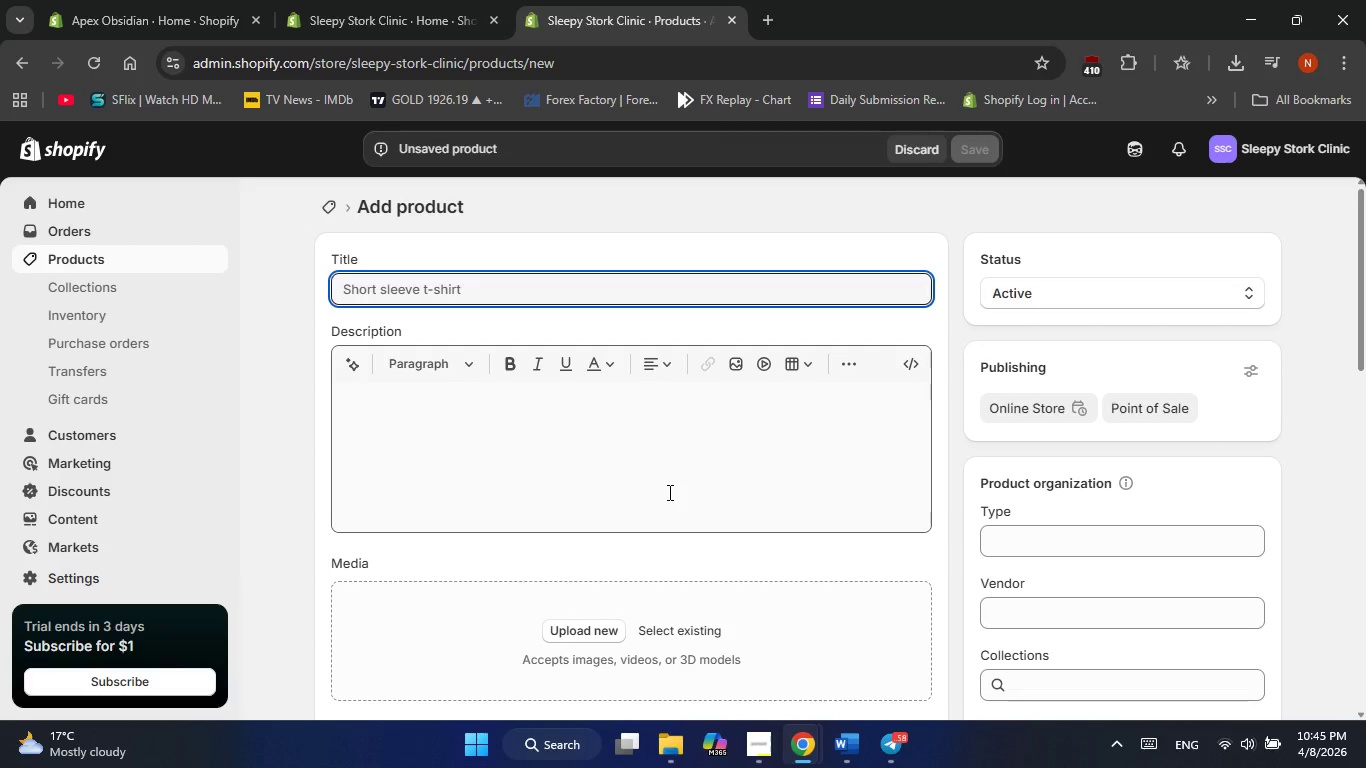 
wait(43.53)
 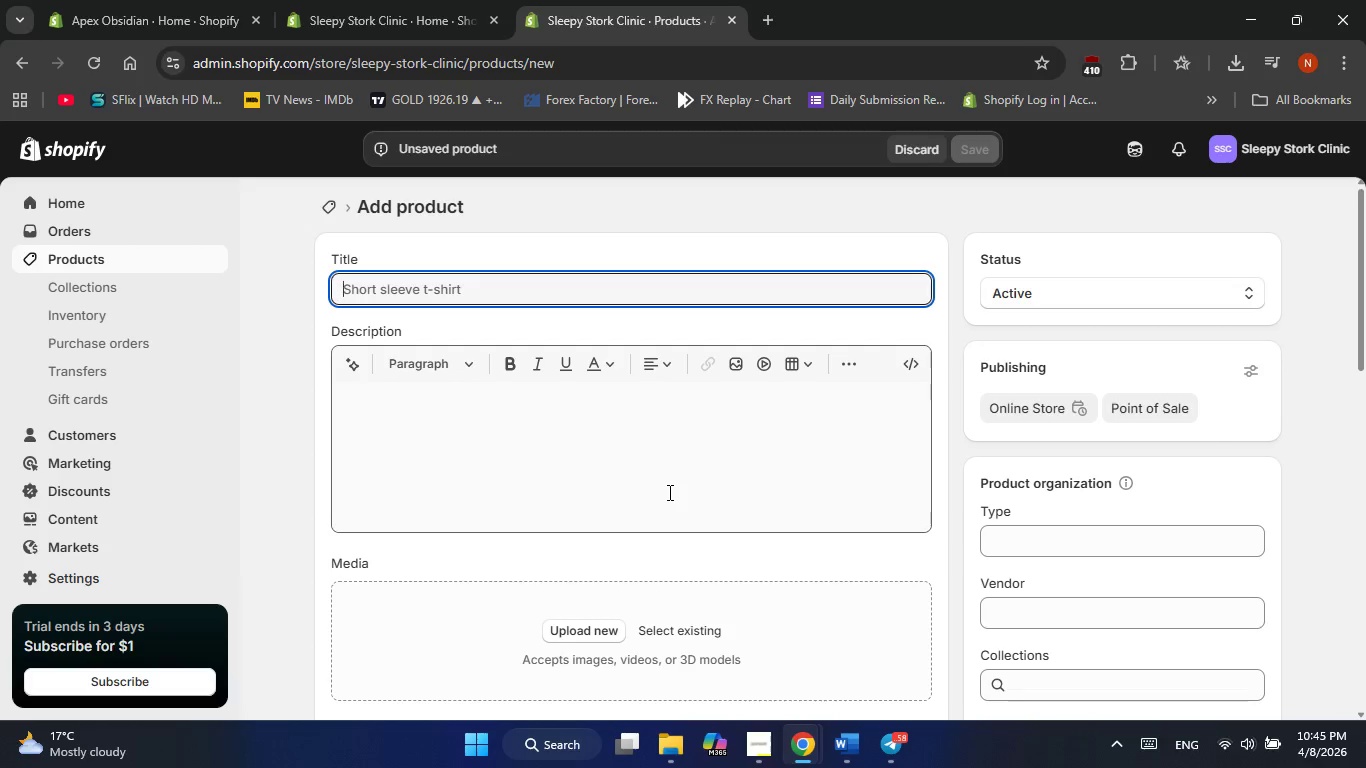 
type(The Post )
key(Backspace)
type(-Vacina)
key(Backspace)
key(Backspace)
key(Backspace)
type(cination)
 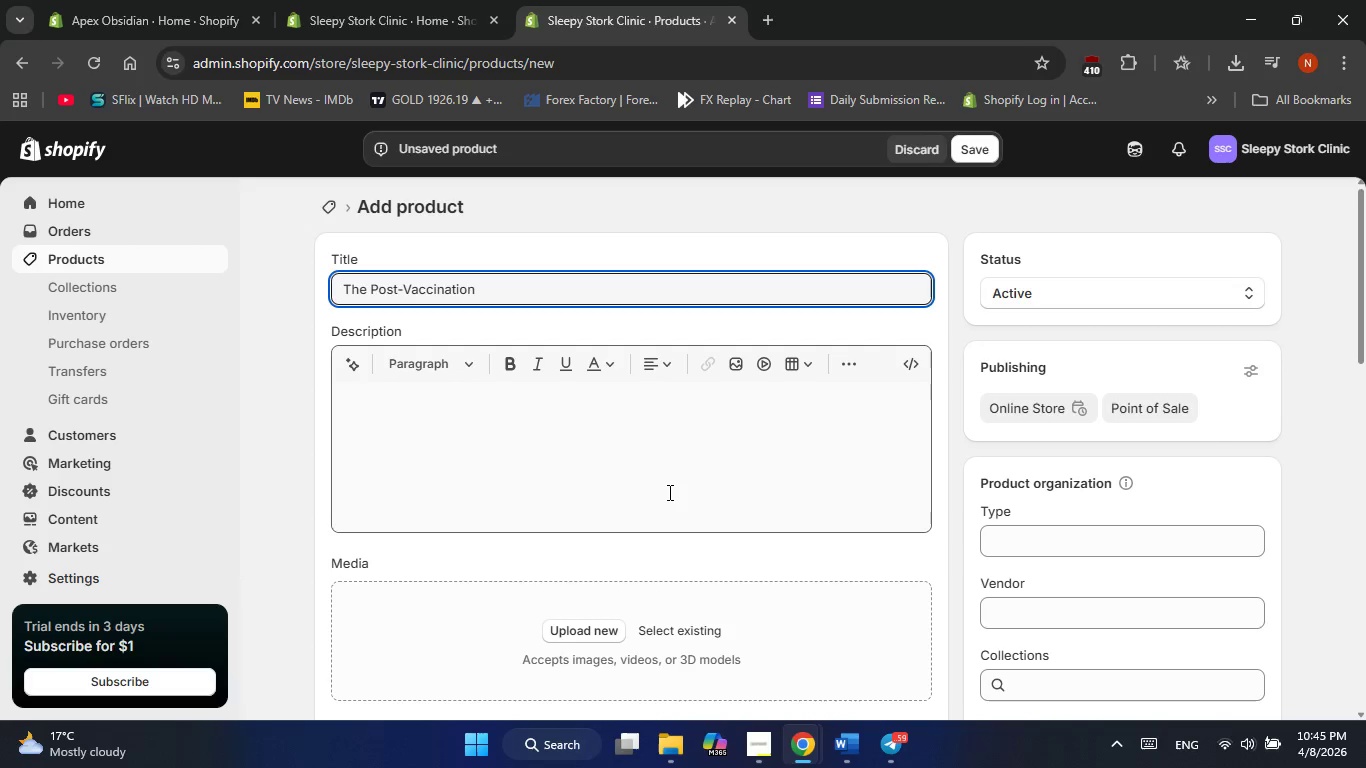 
left_click([368, 284])
 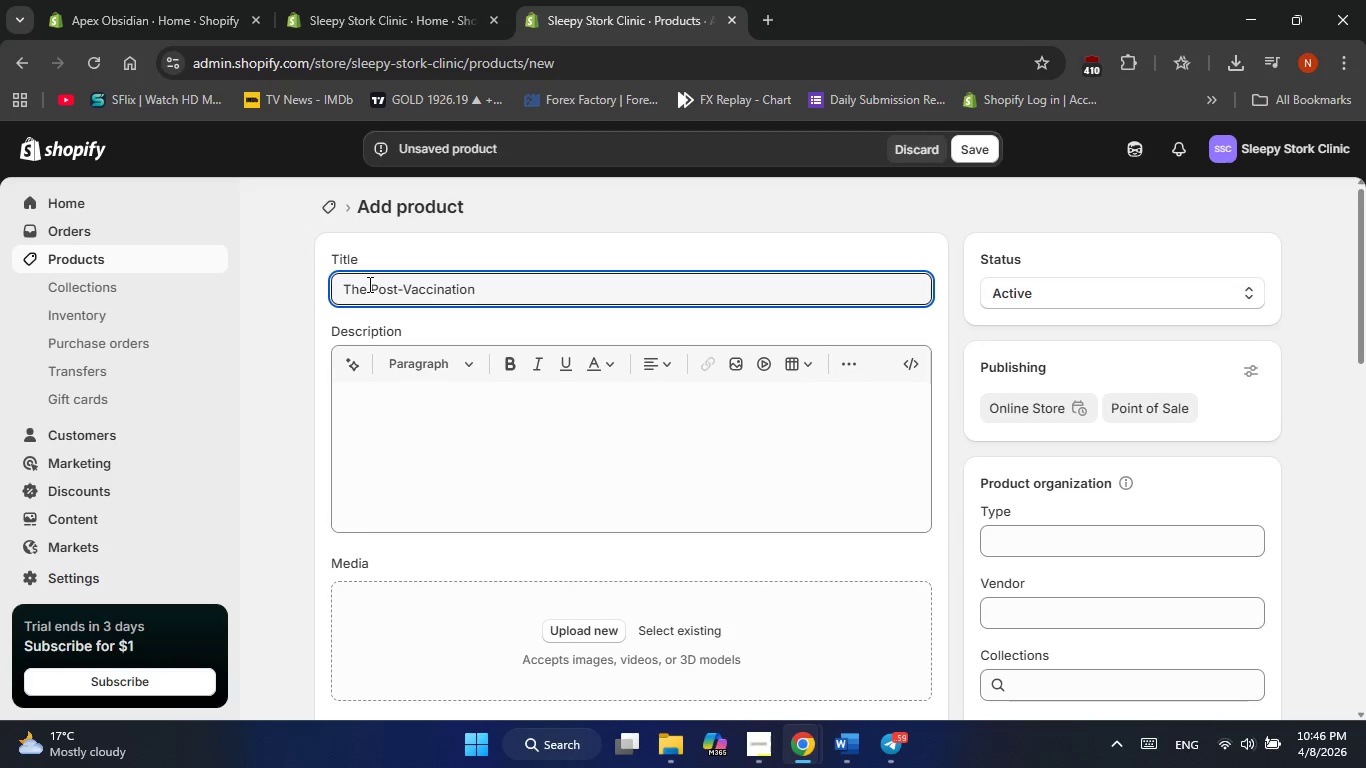 
key(Delete)
 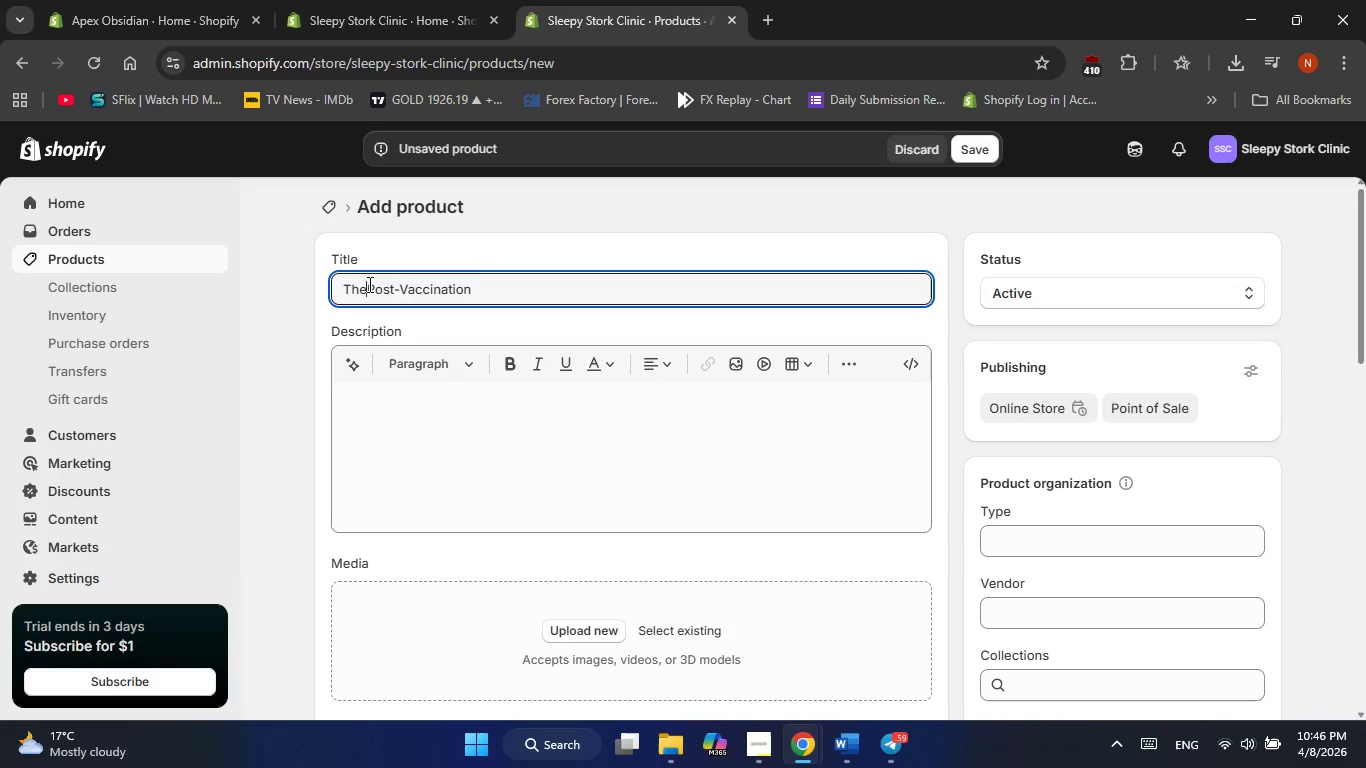 
key(Backspace)
 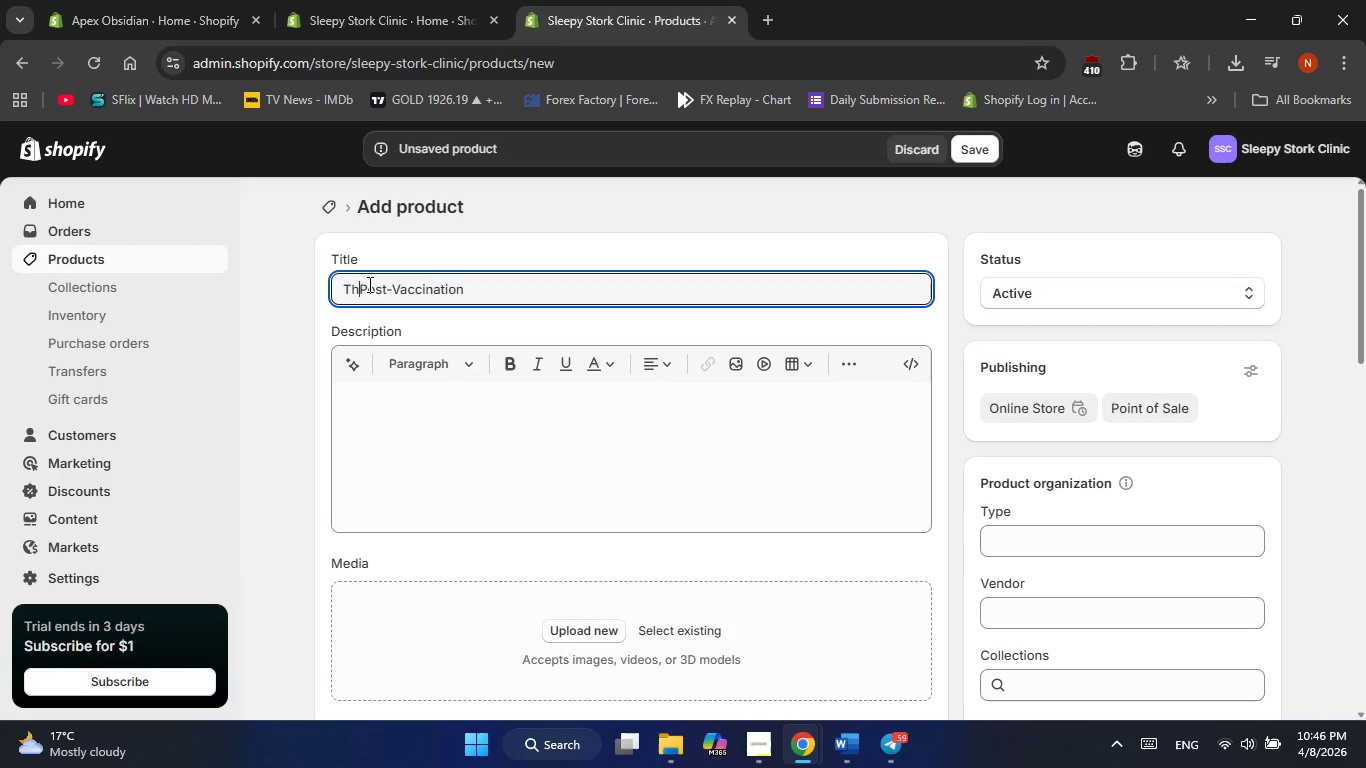 
key(Backspace)
 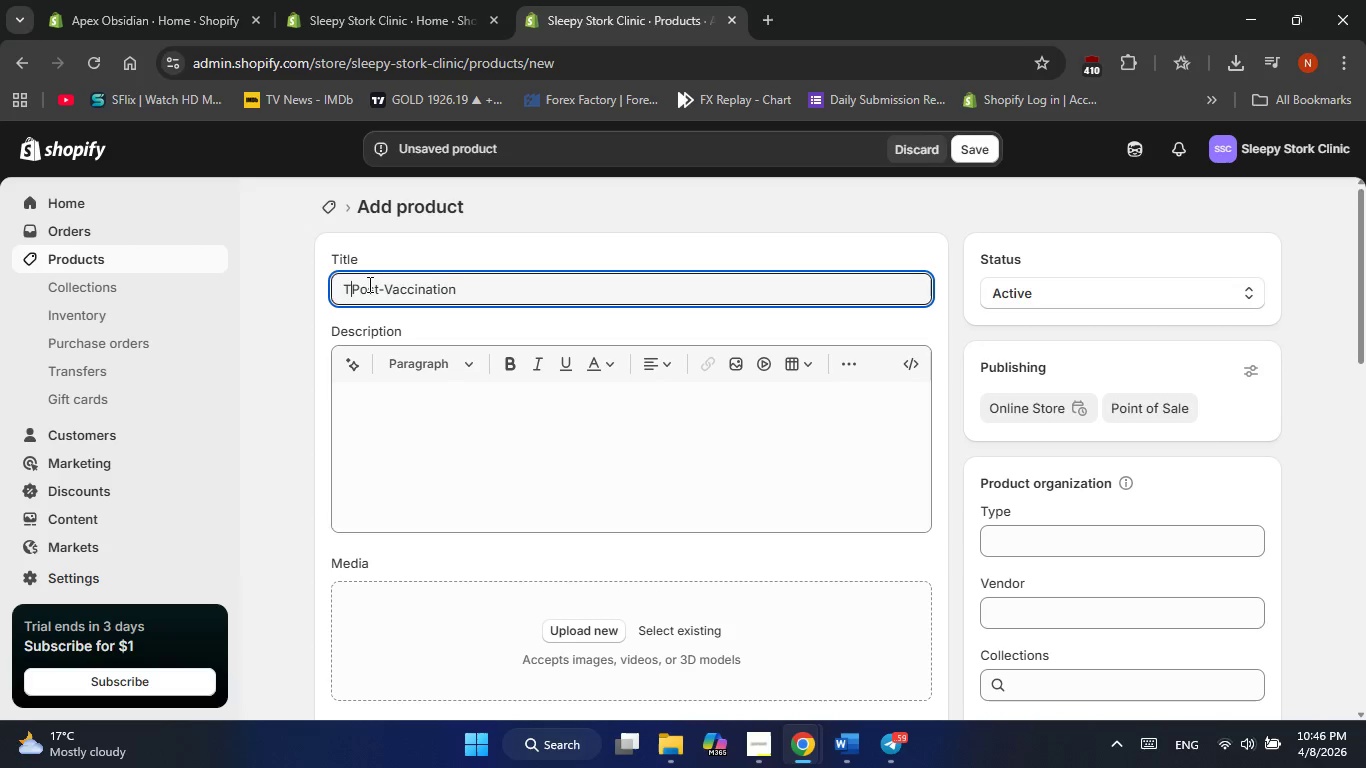 
key(Backspace)
 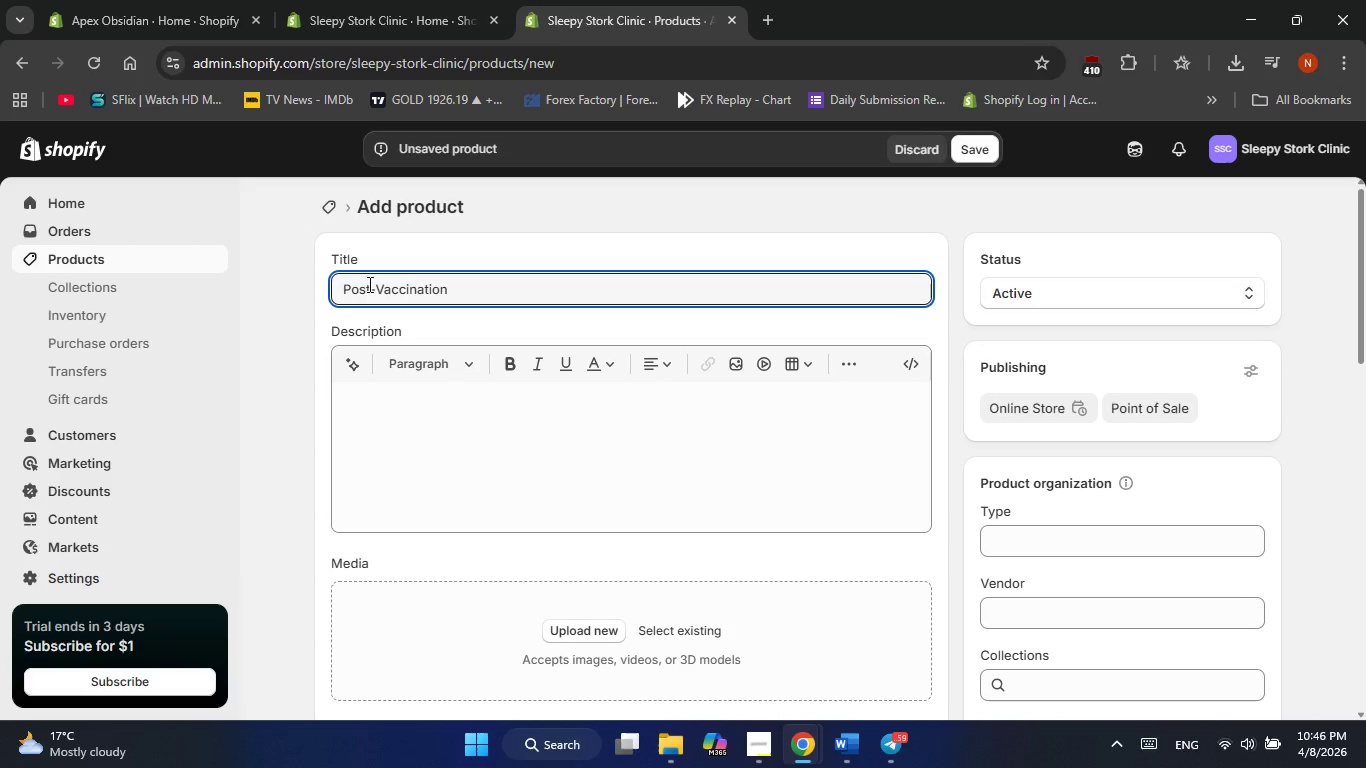 
key(Backspace)
 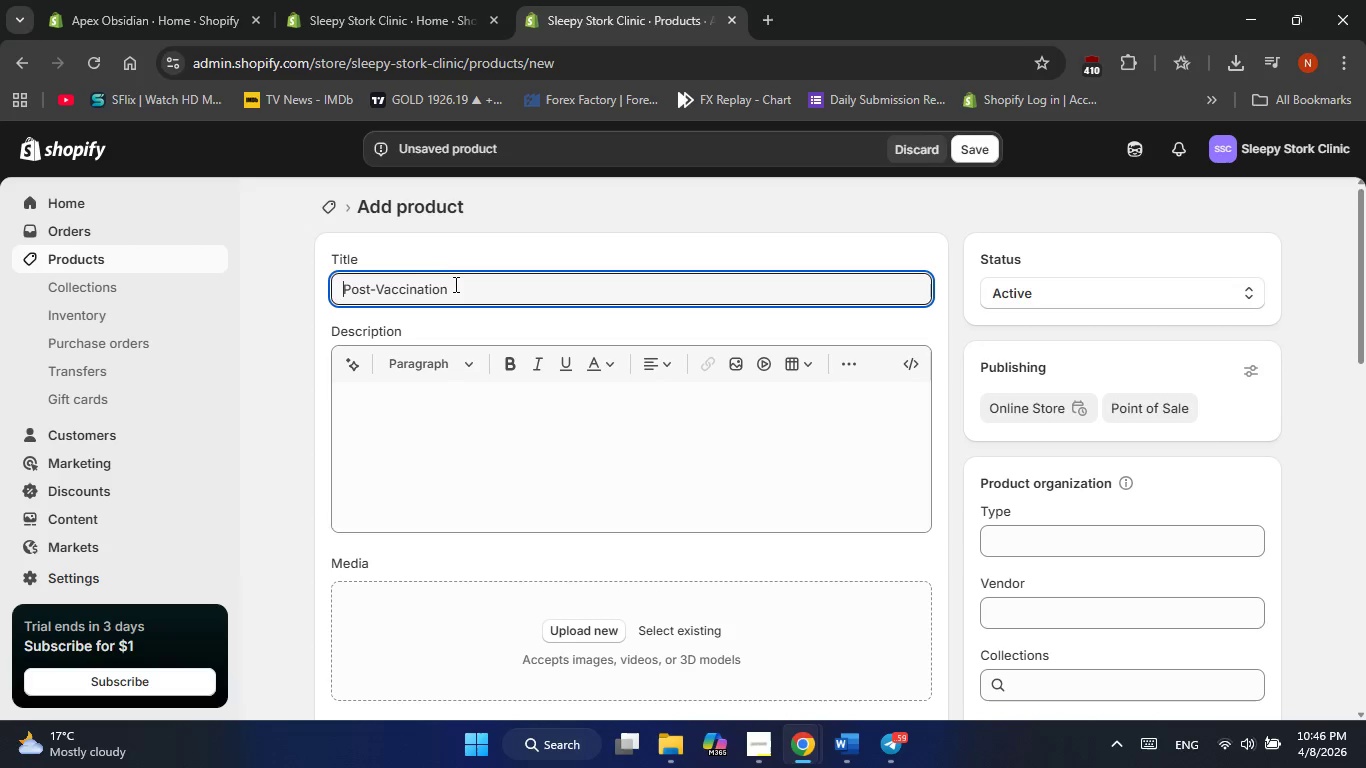 
left_click([456, 285])
 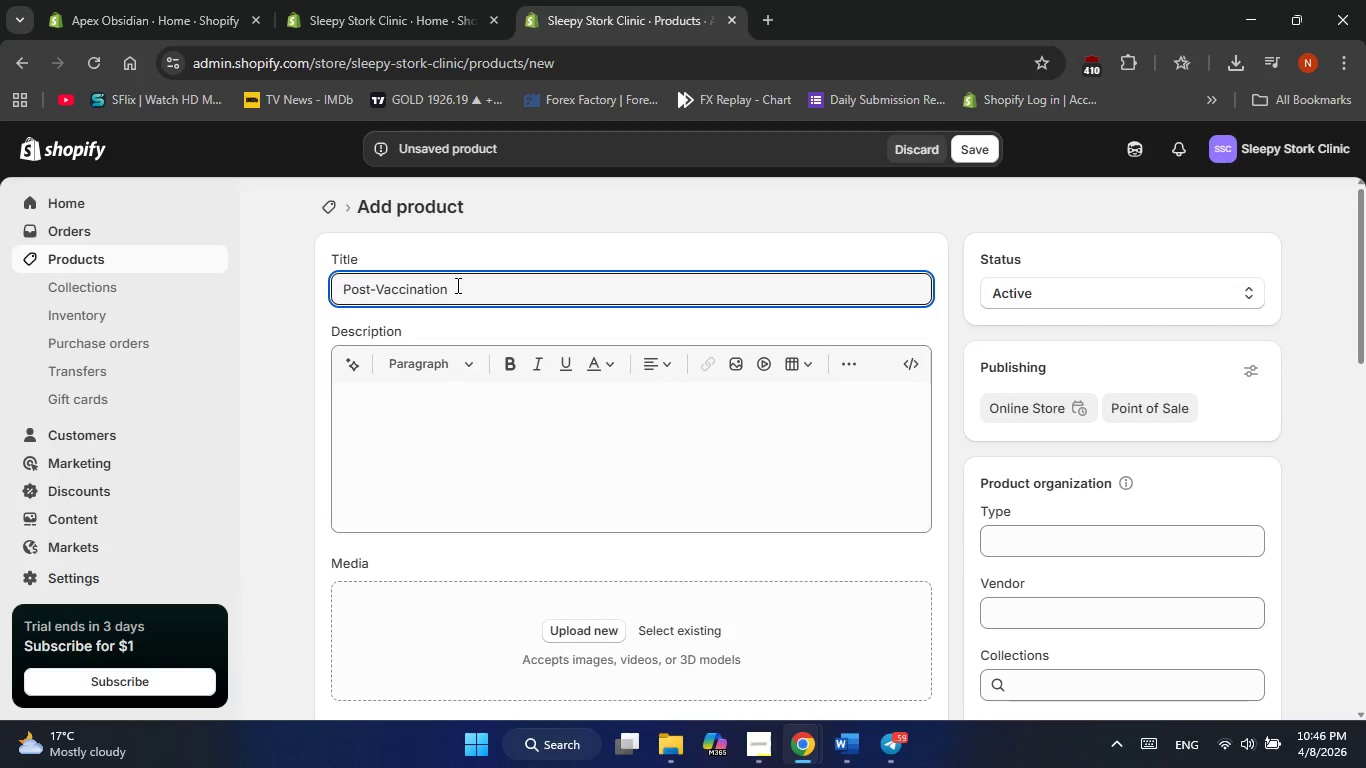 
key(Space)
 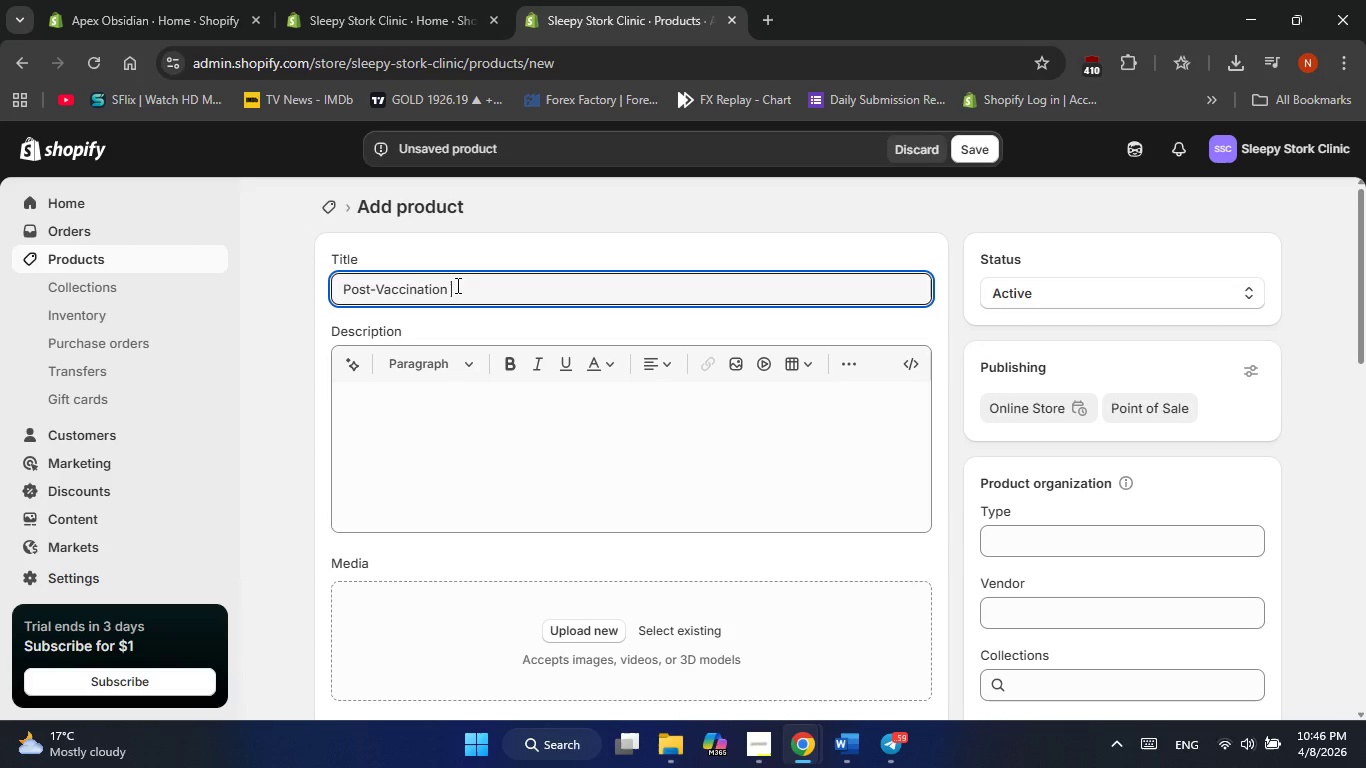 
double_click([456, 285])
 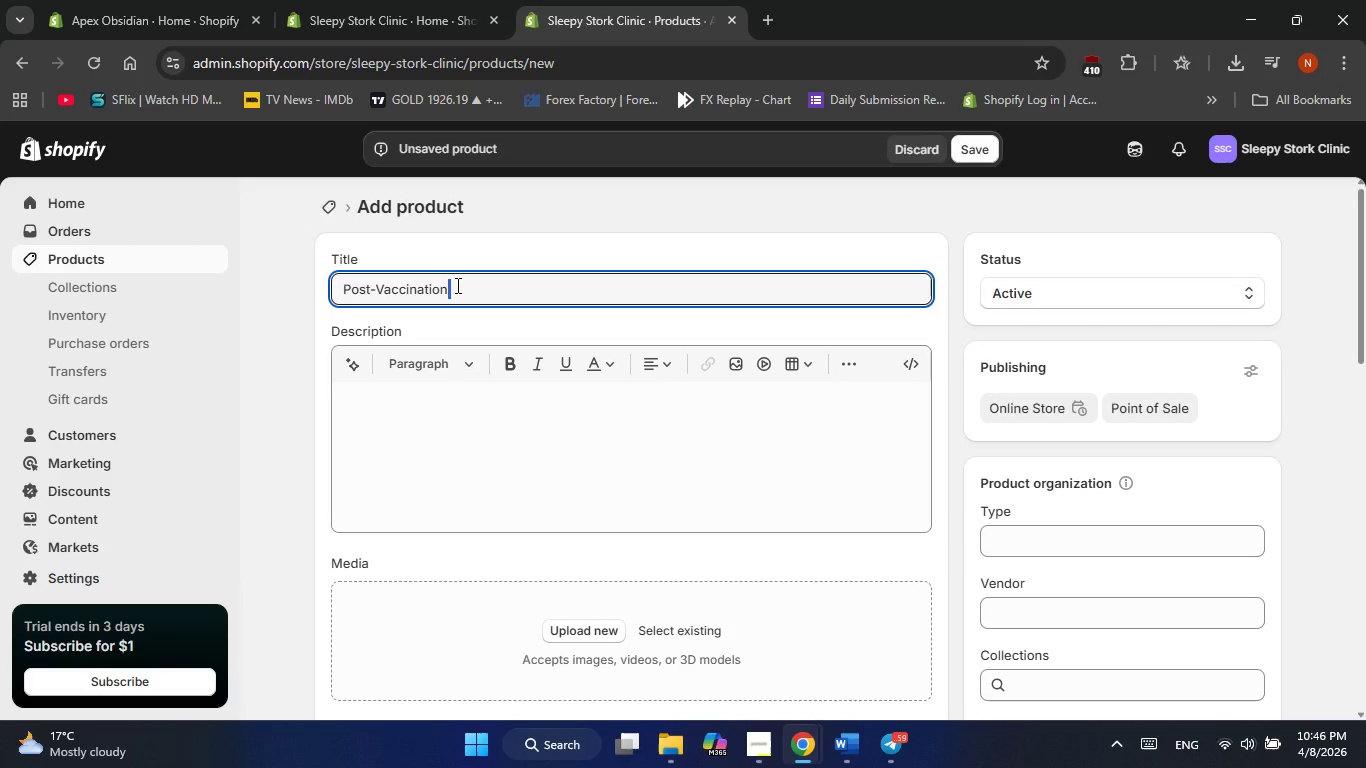 
left_click([456, 285])
 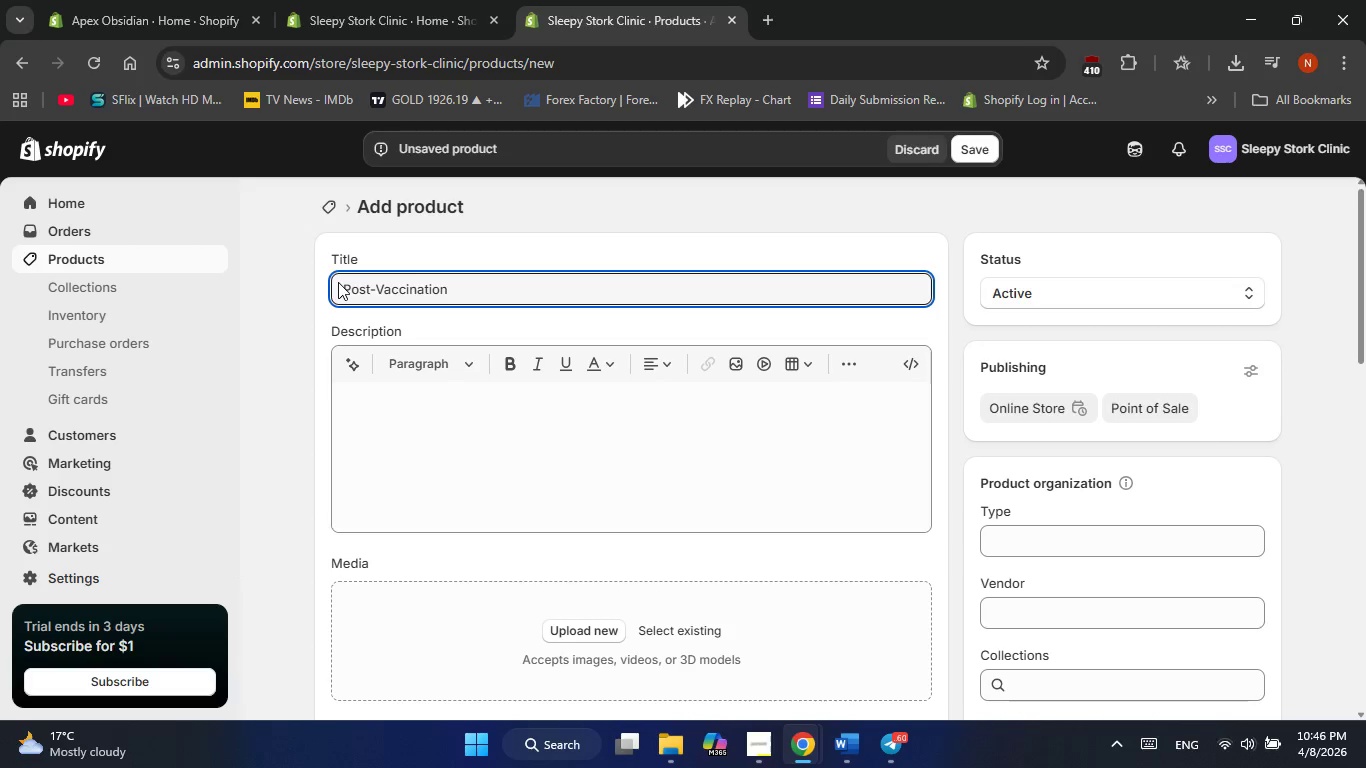 
left_click([345, 286])
 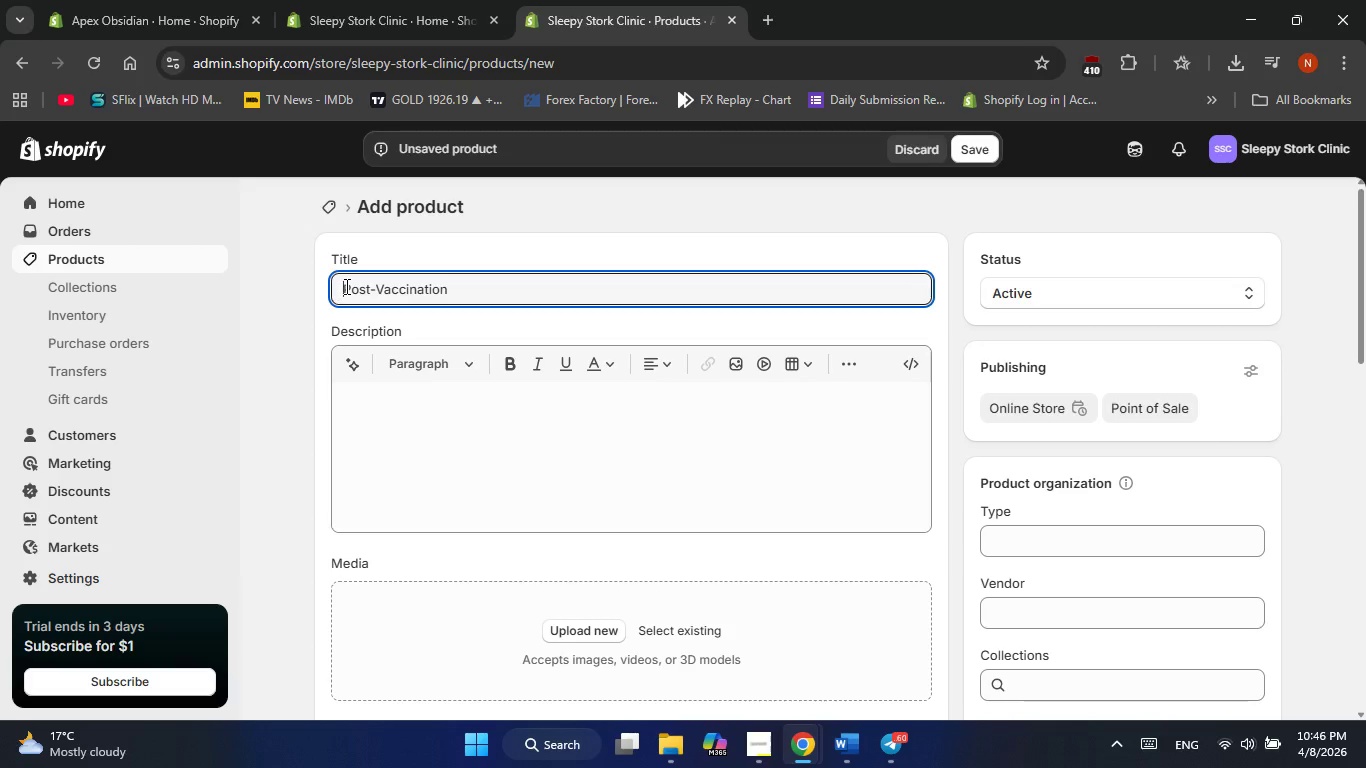 
type(DR)
key(Backspace)
type(r,)
key(Backspace)
type(. Throne's )
 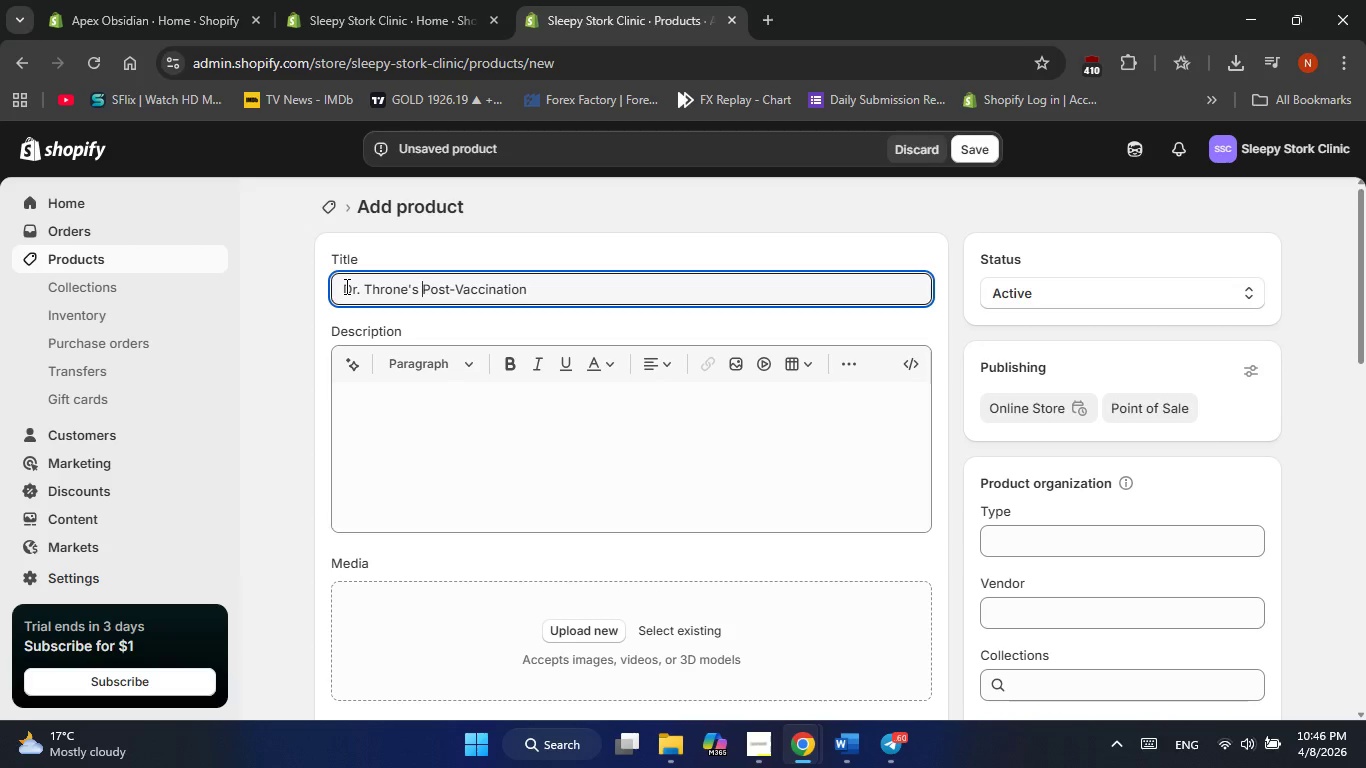 
key(ArrowRight)
 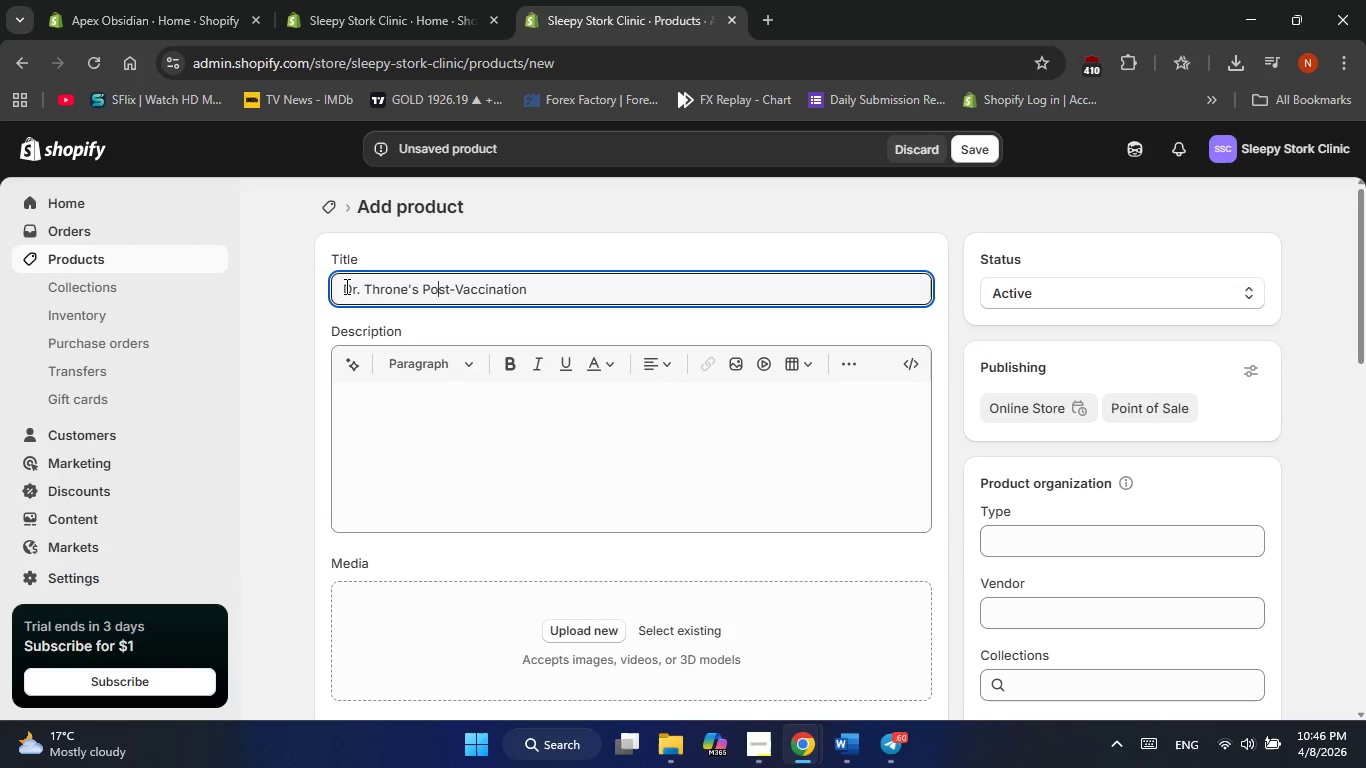 
key(ArrowRight)
 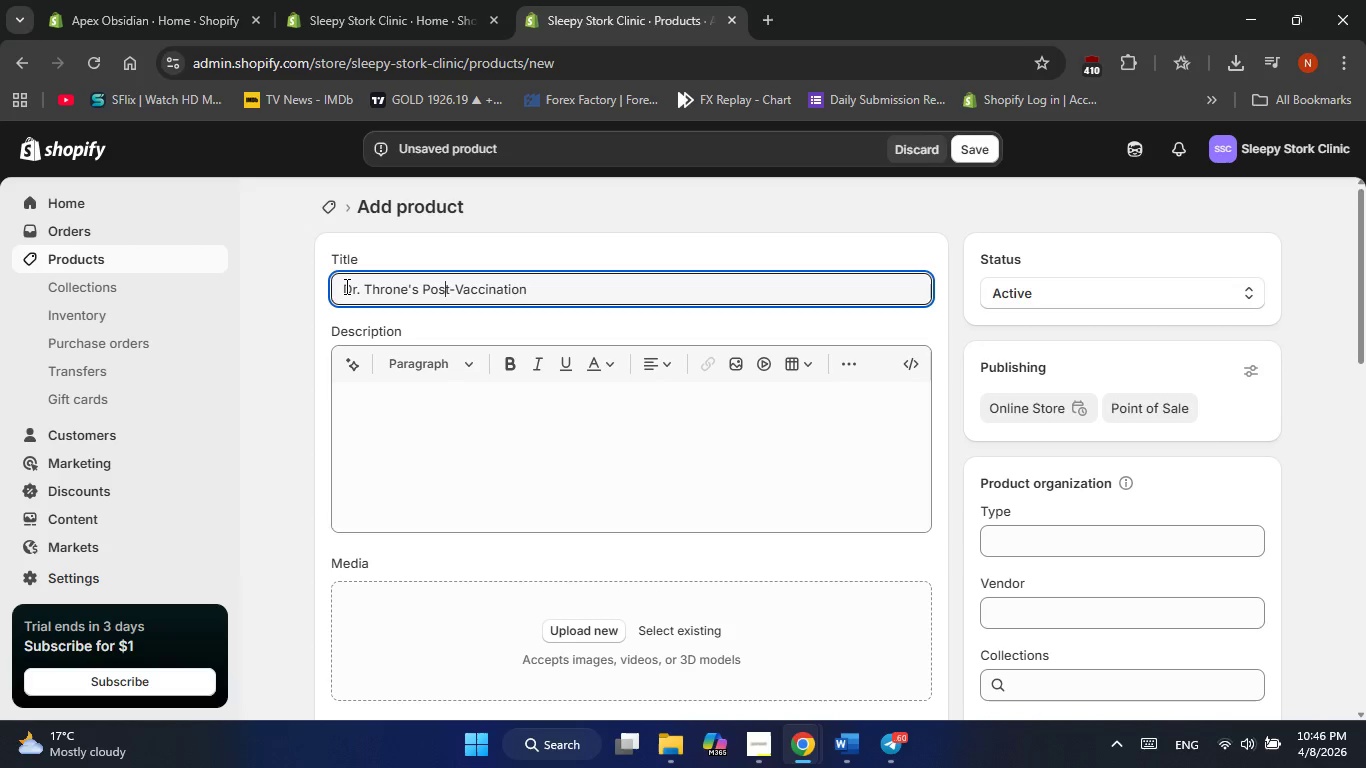 
hold_key(key=ArrowRight, duration=0.66)
 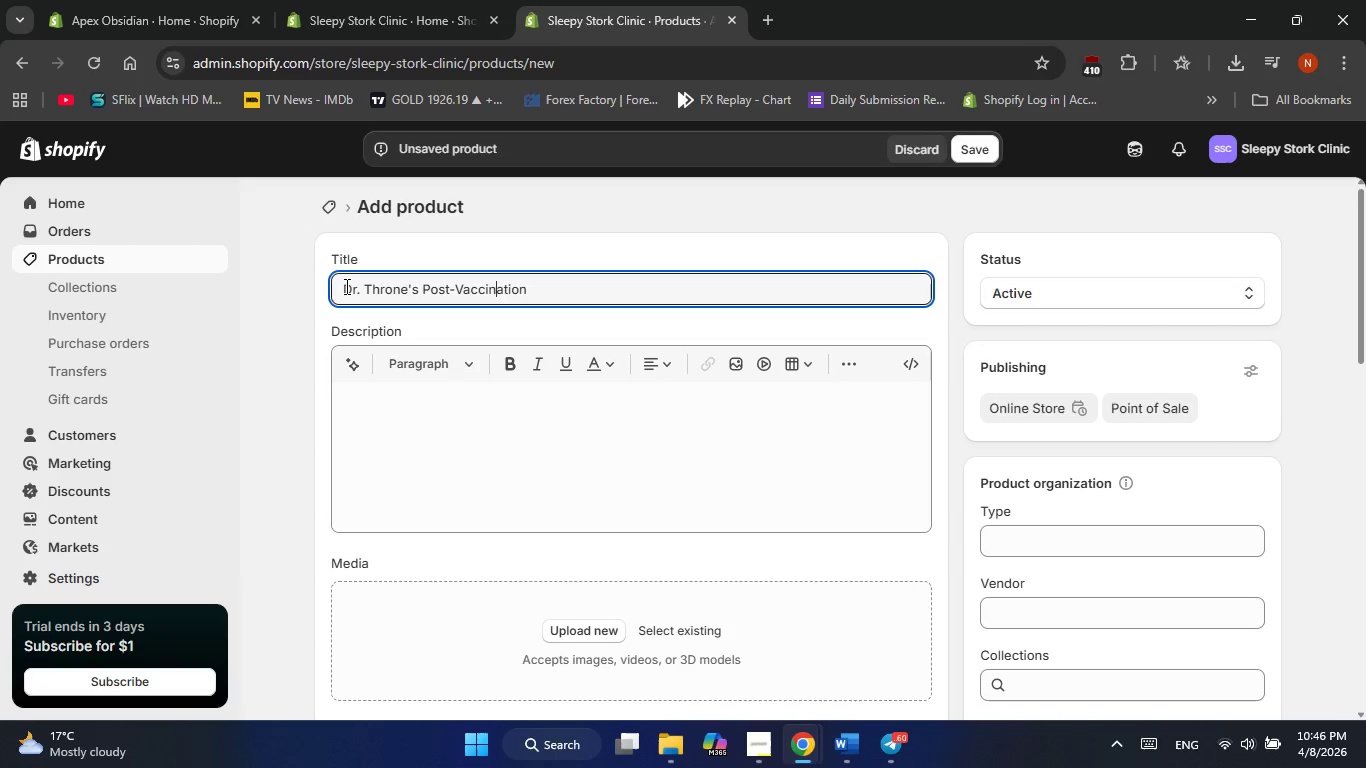 
key(ArrowRight)
 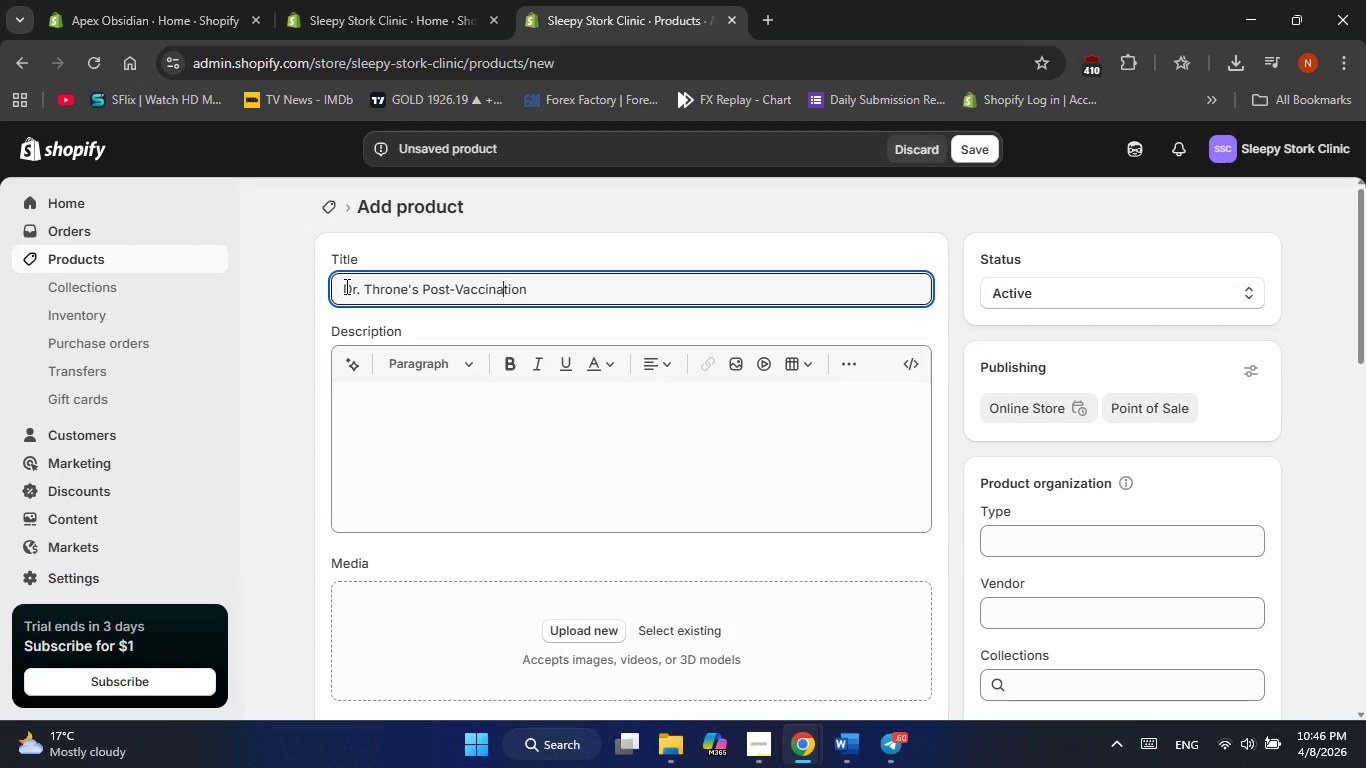 
key(ArrowRight)
 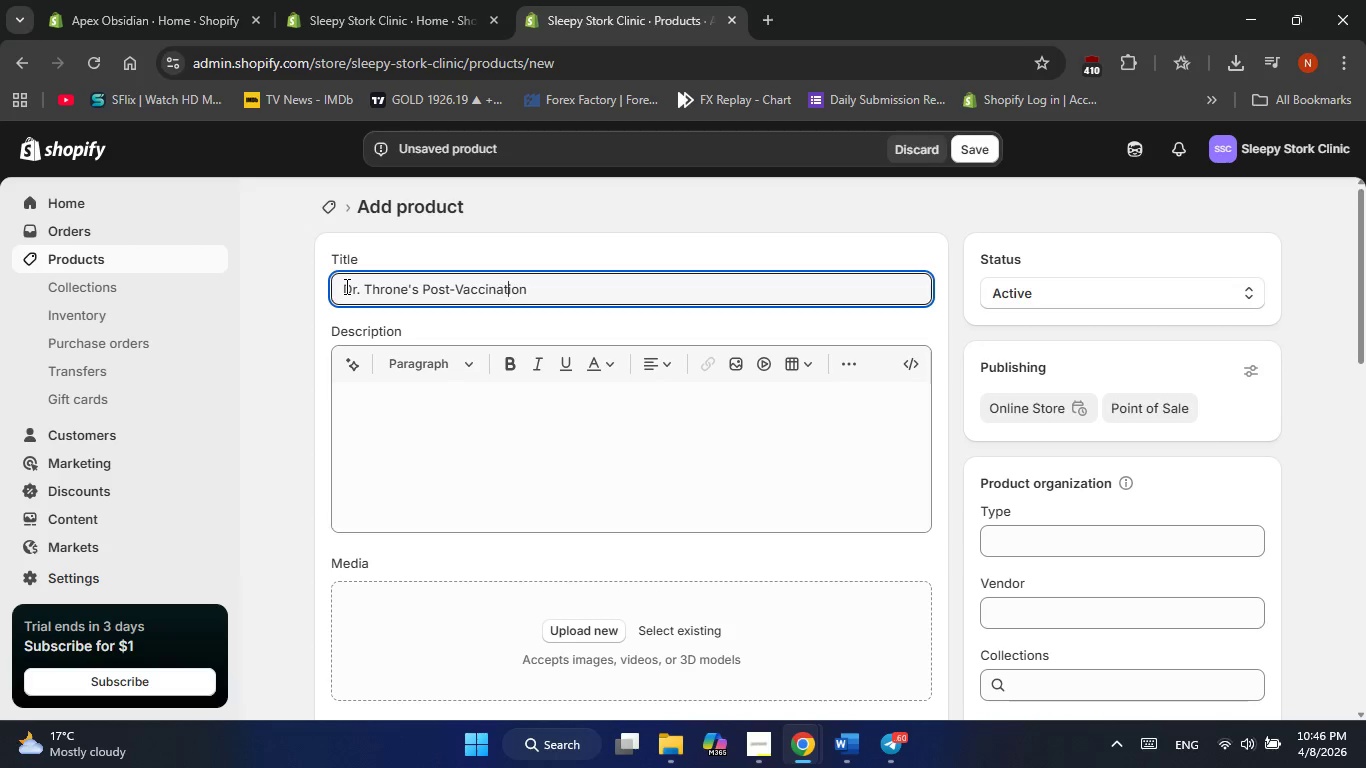 
key(ArrowRight)
 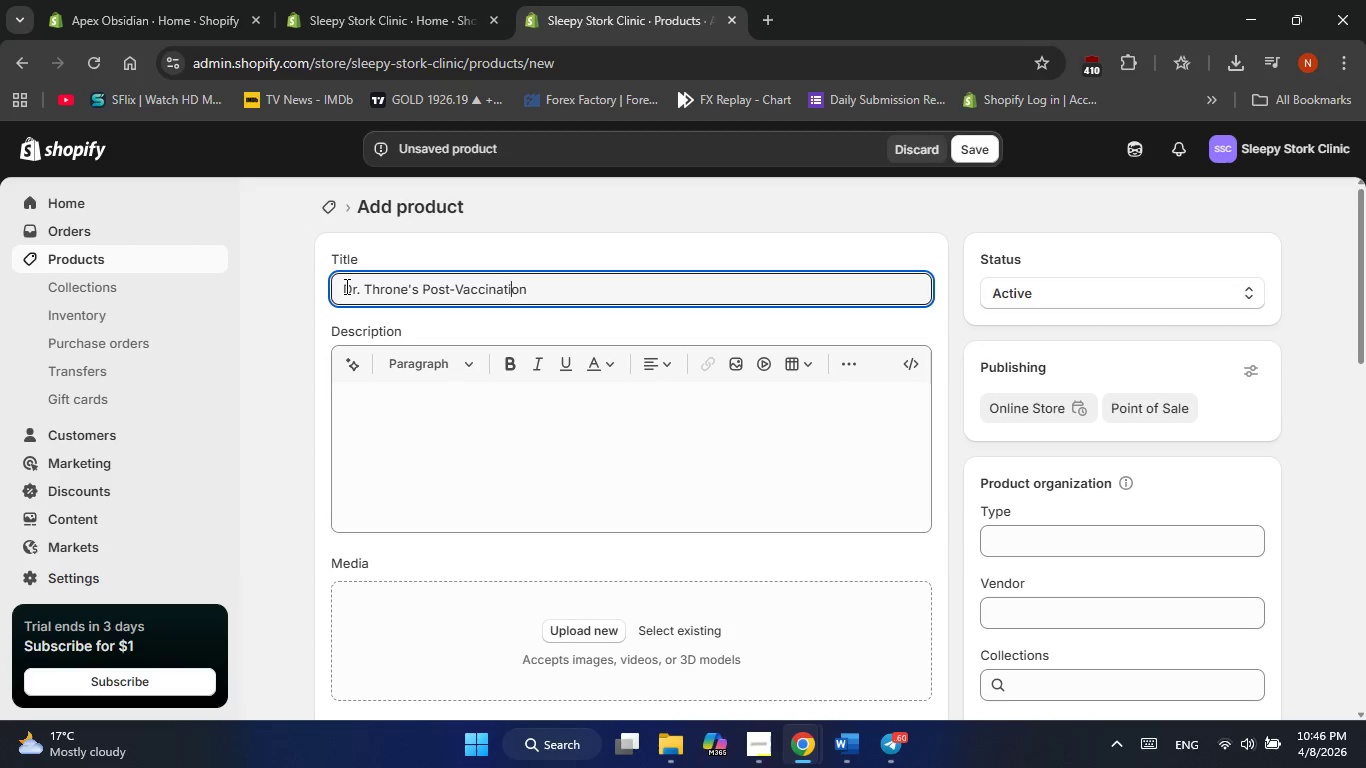 
key(ArrowRight)
 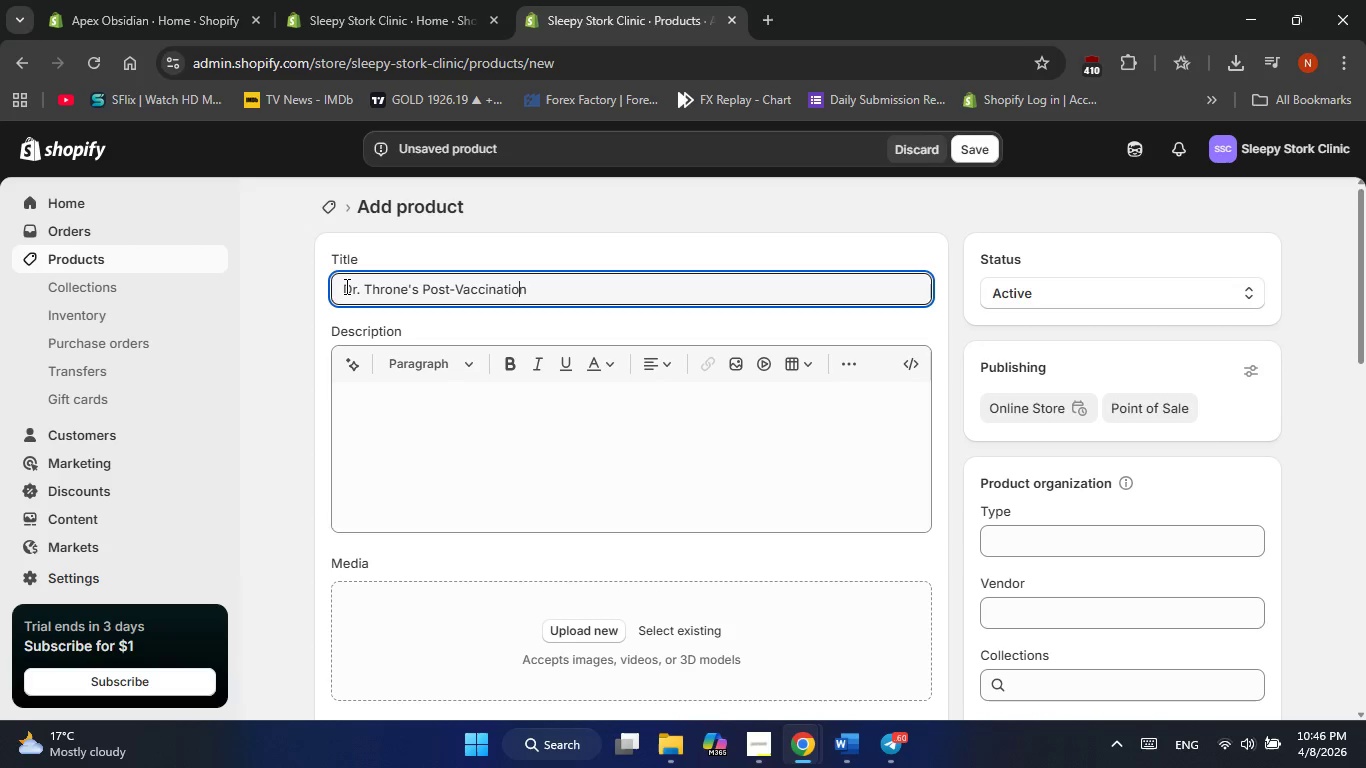 
key(ArrowRight)
 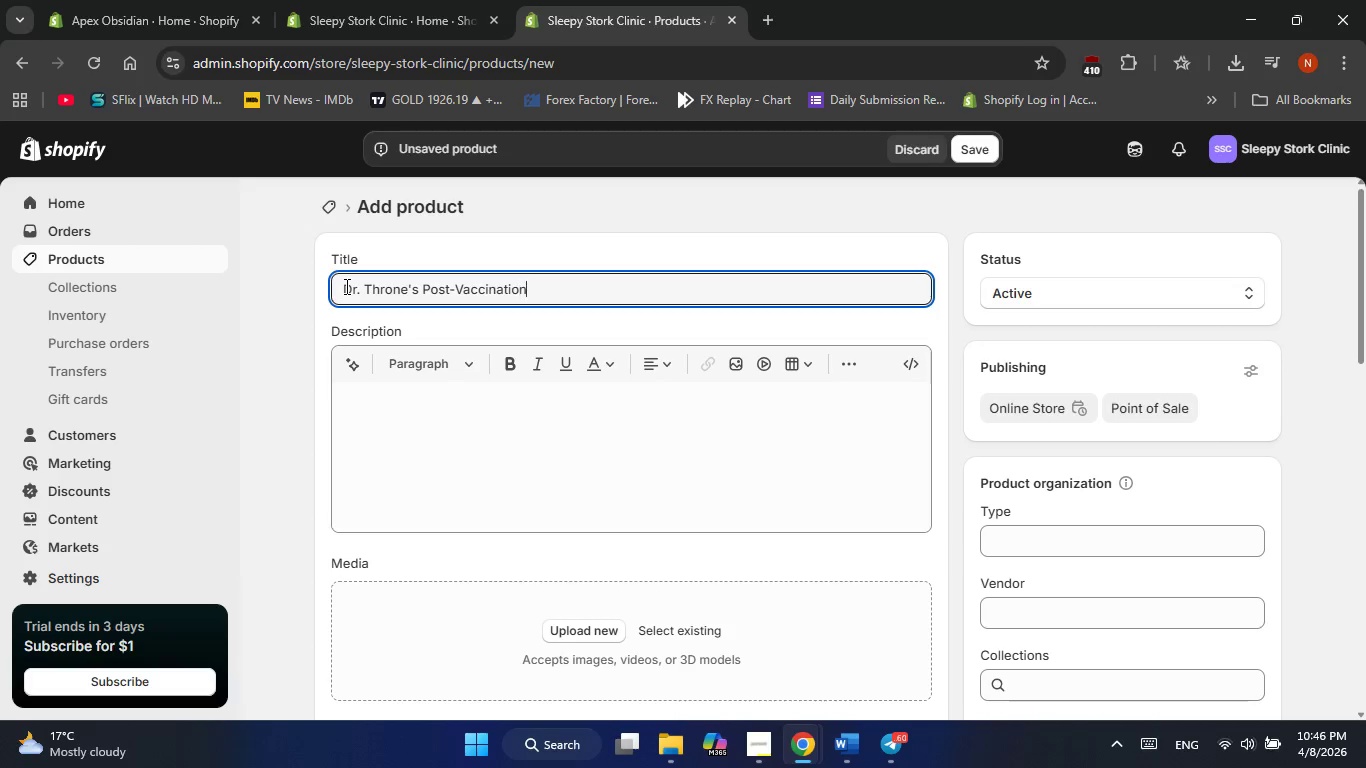 
key(ArrowRight)
 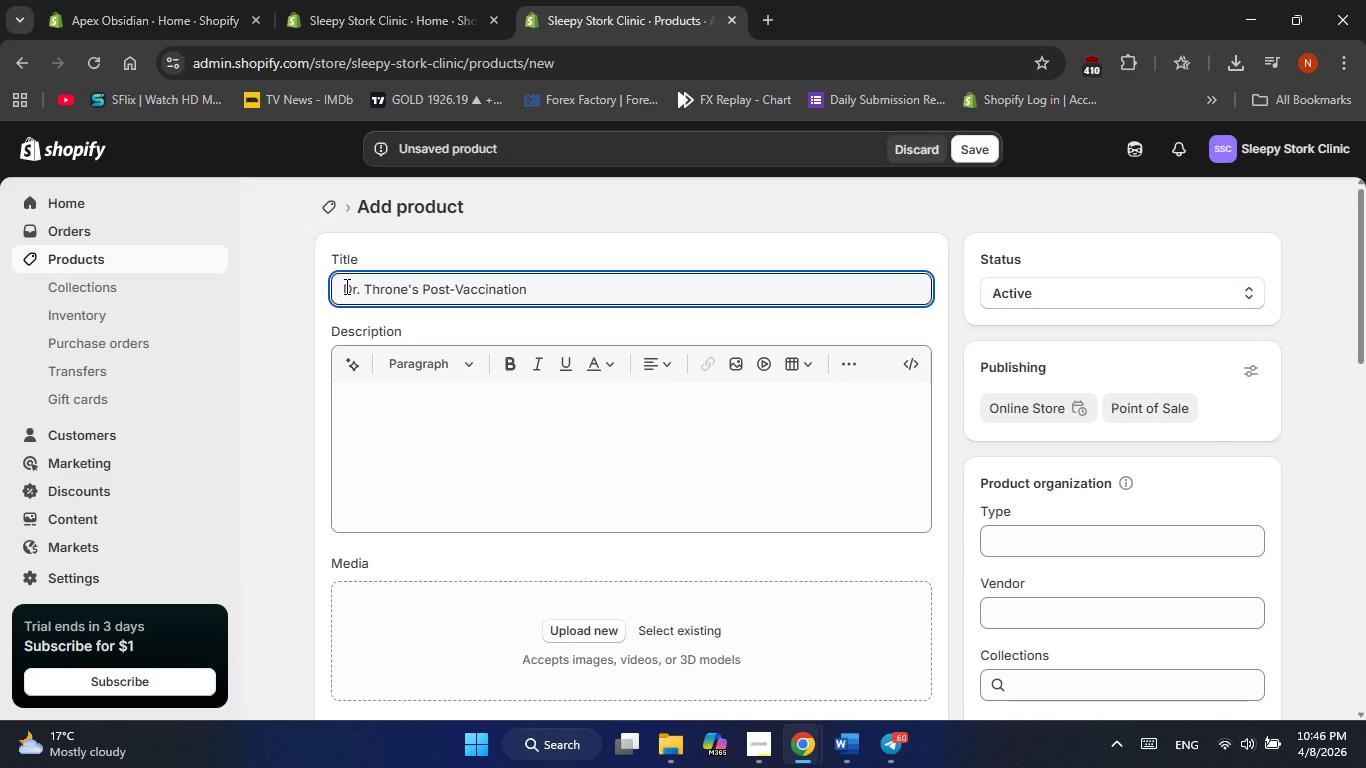 
type( Comp)
key(Backspace)
type(fort Kit)
 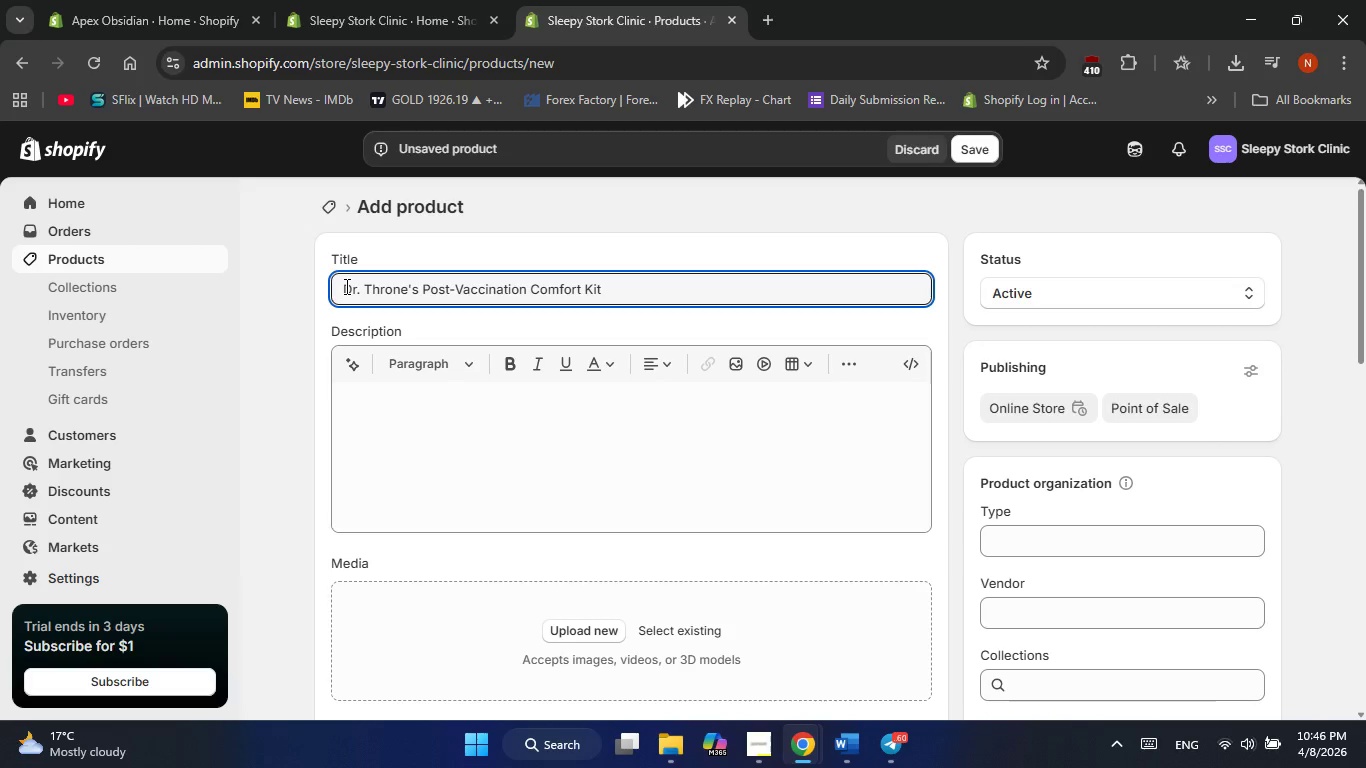 
wait(5.25)
 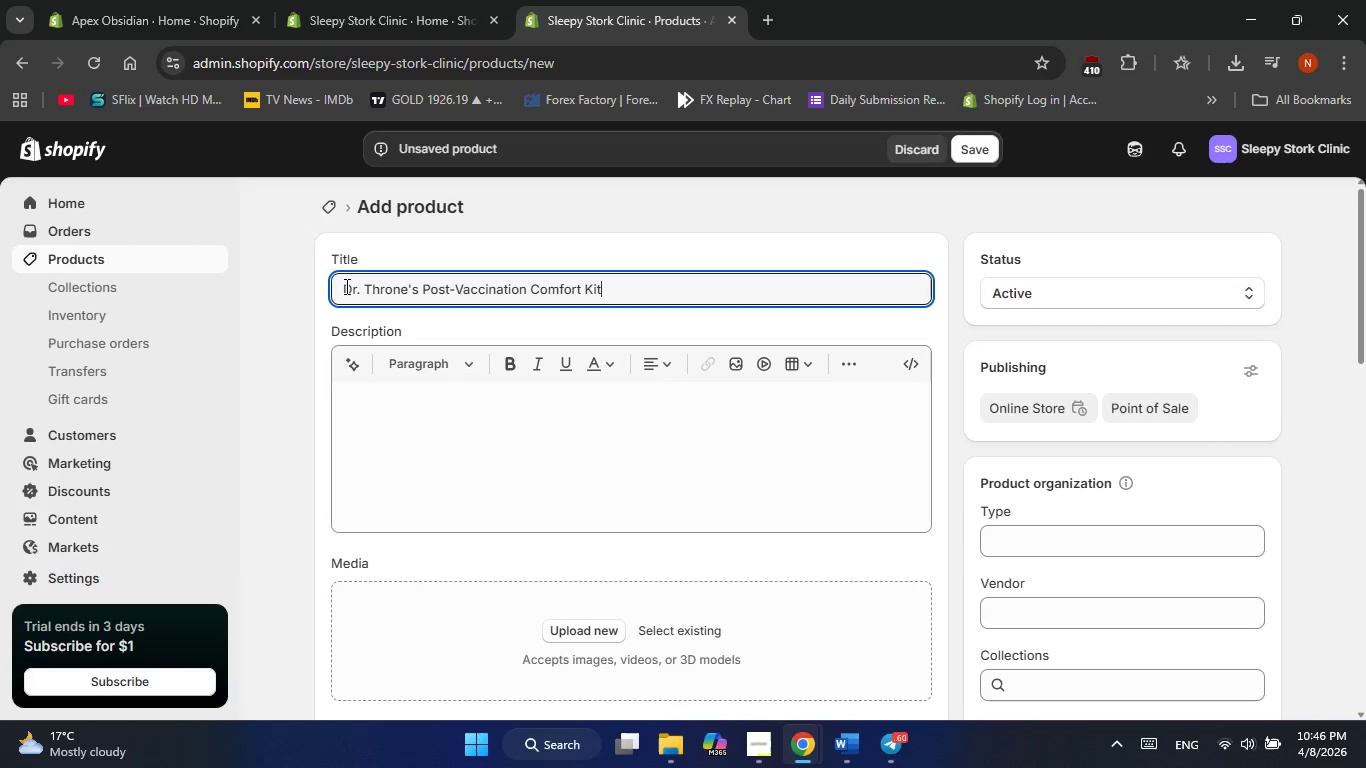 
left_click([532, 437])
 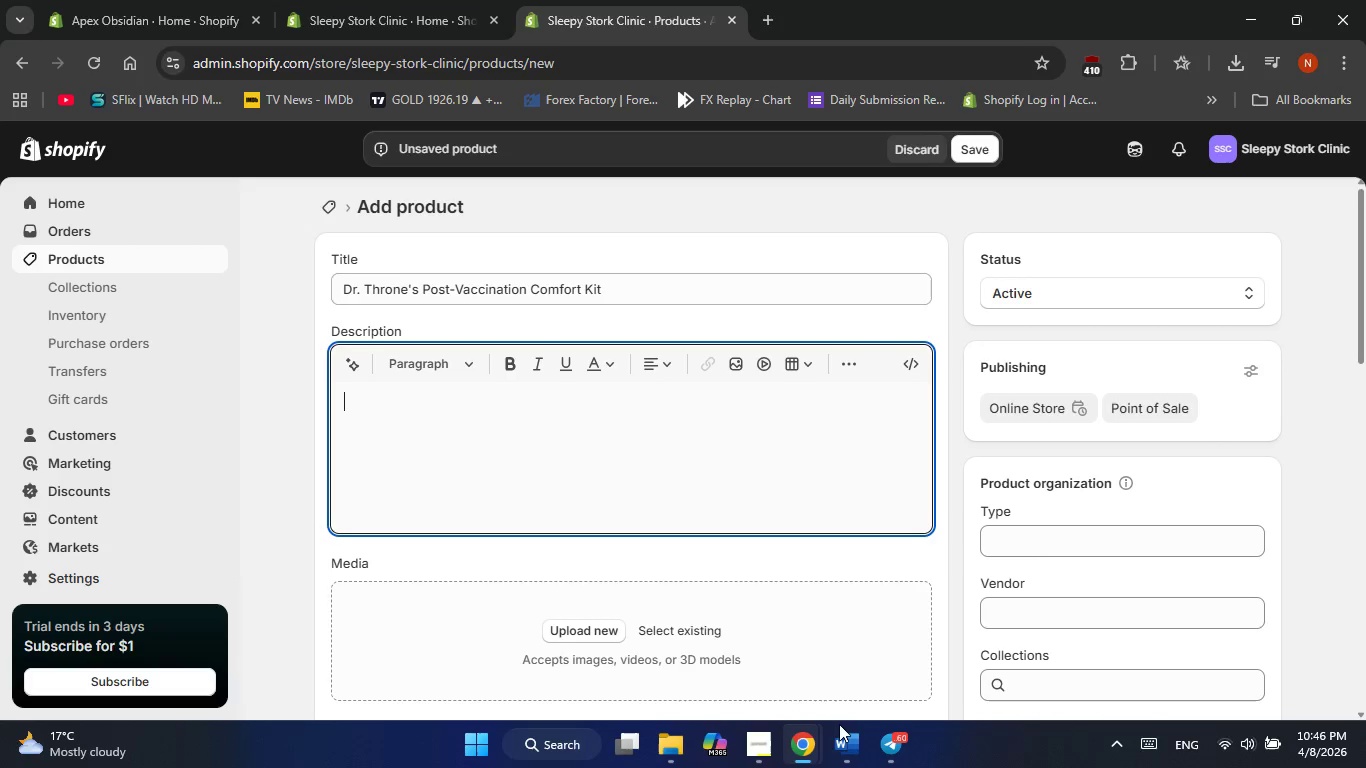 
left_click([859, 750])
 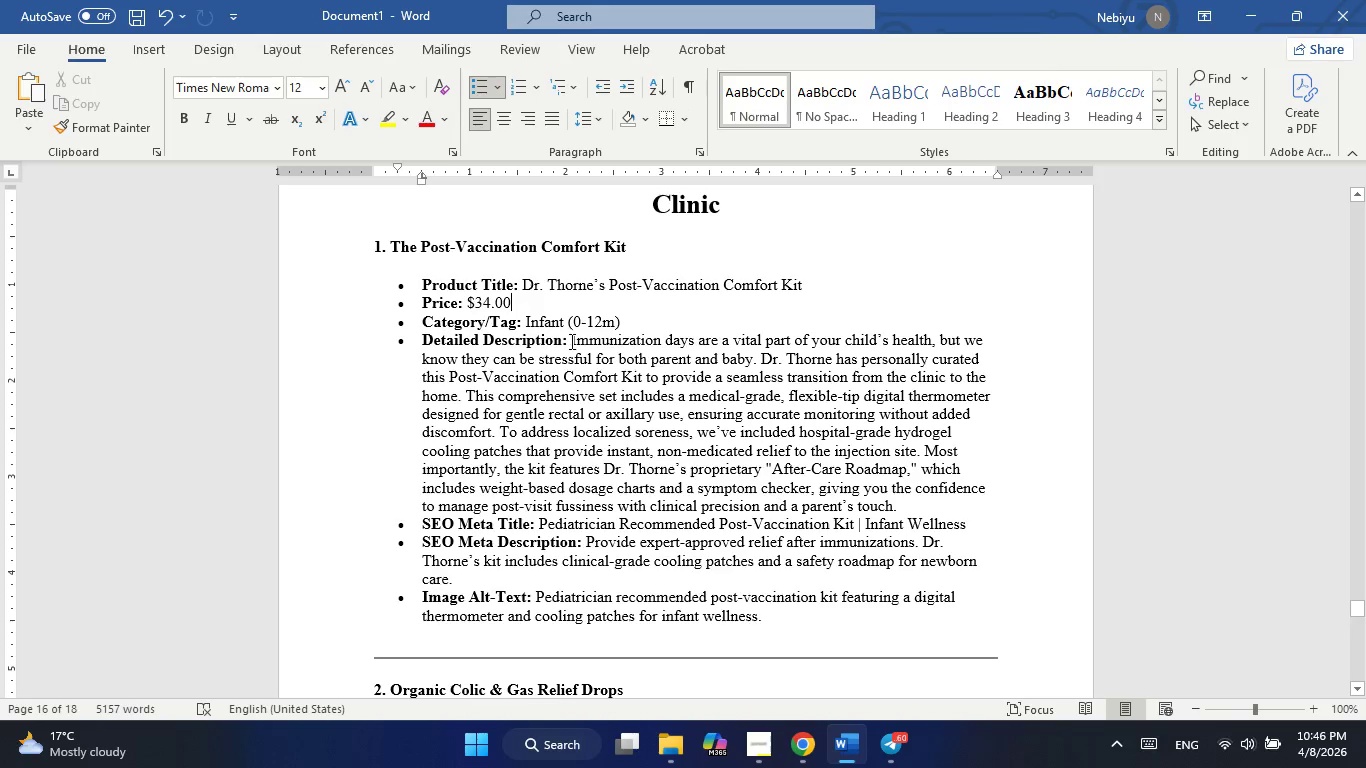 
left_click_drag(start_coordinate=[572, 337], to_coordinate=[912, 510])
 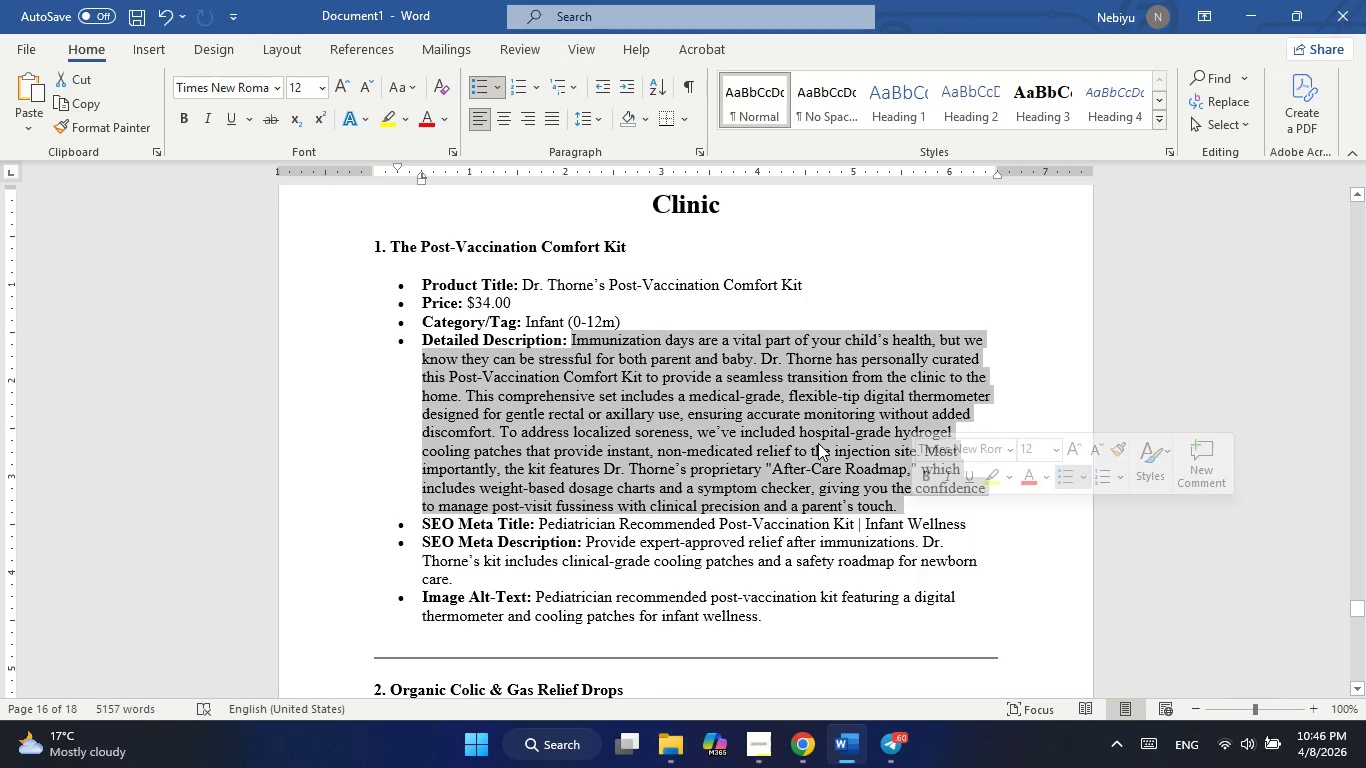 
right_click([818, 443])
 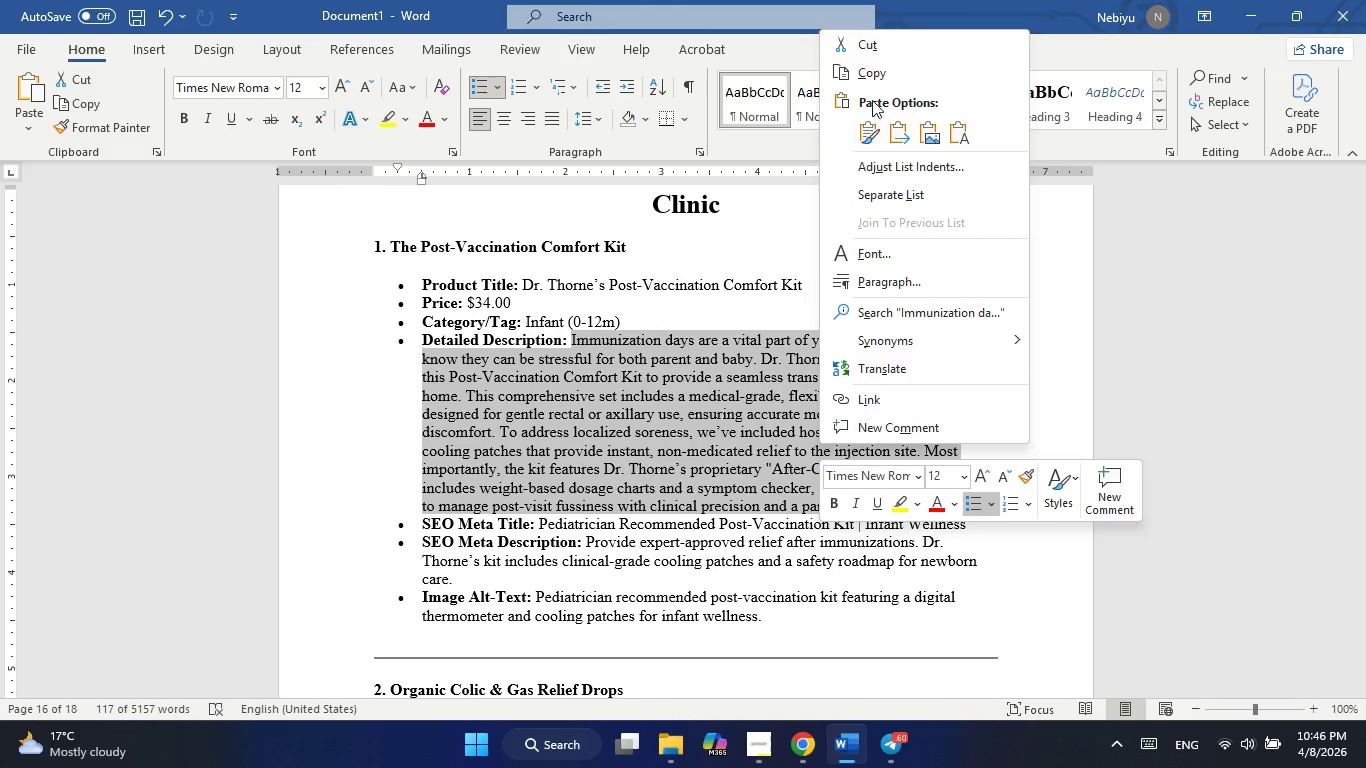 
left_click([880, 79])
 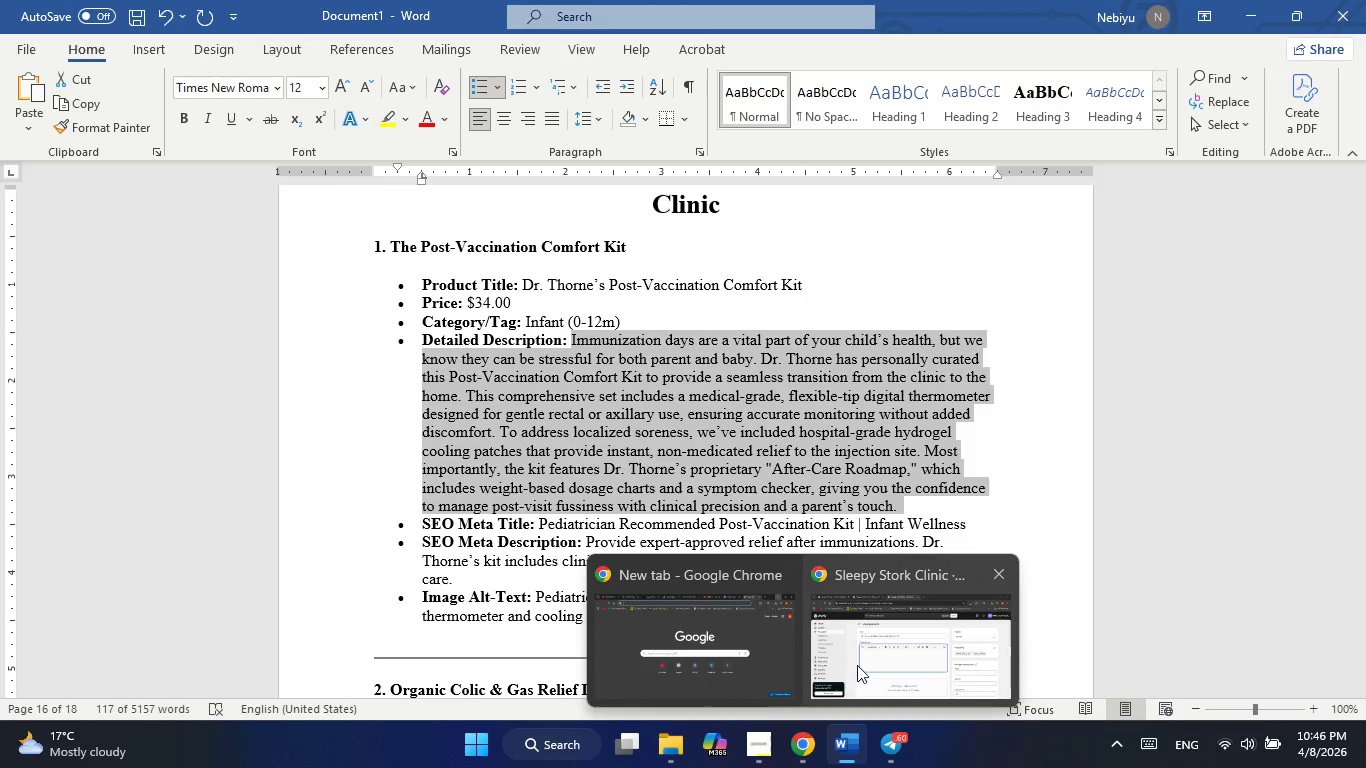 
left_click([862, 659])
 